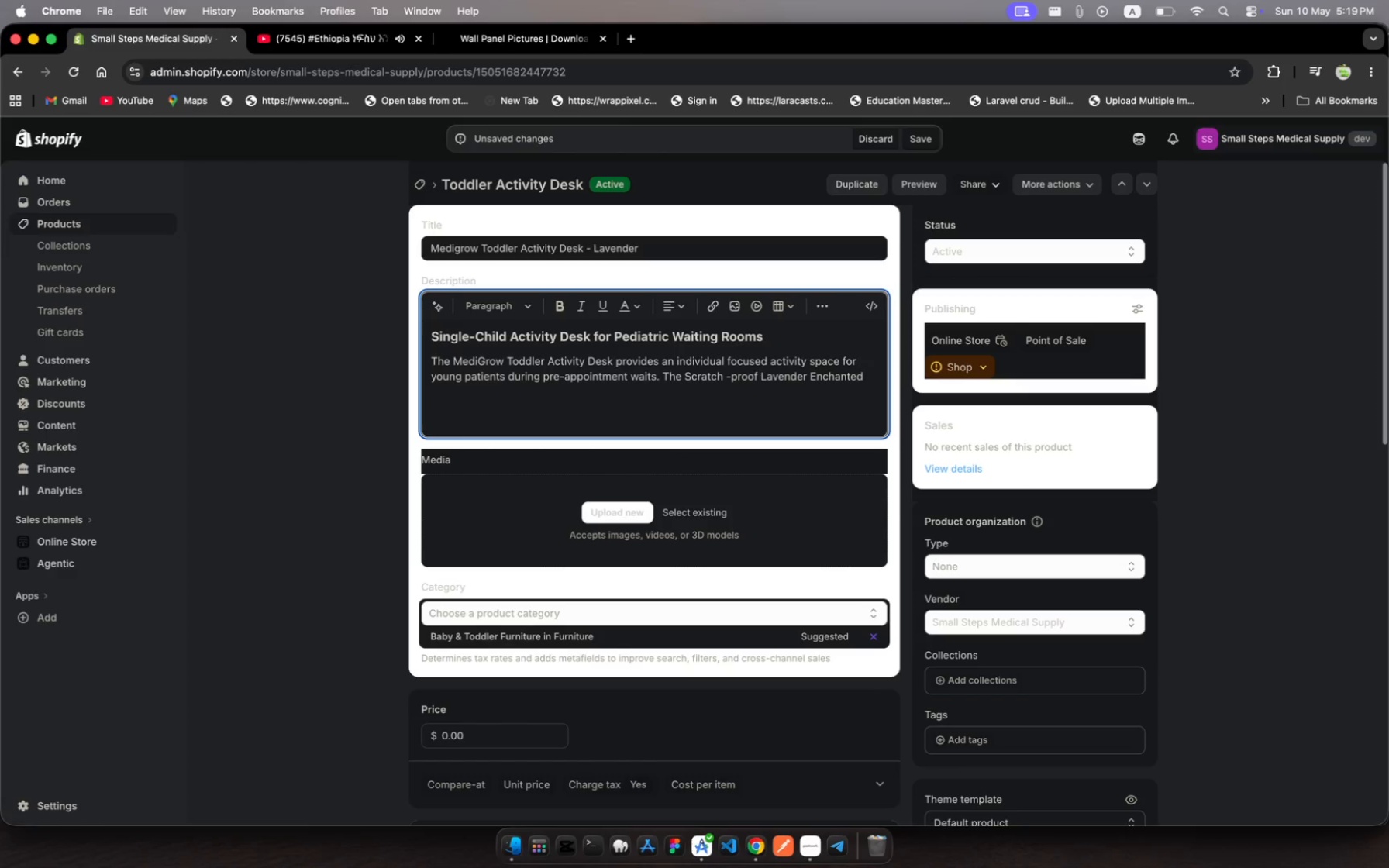 
wait(9.05)
 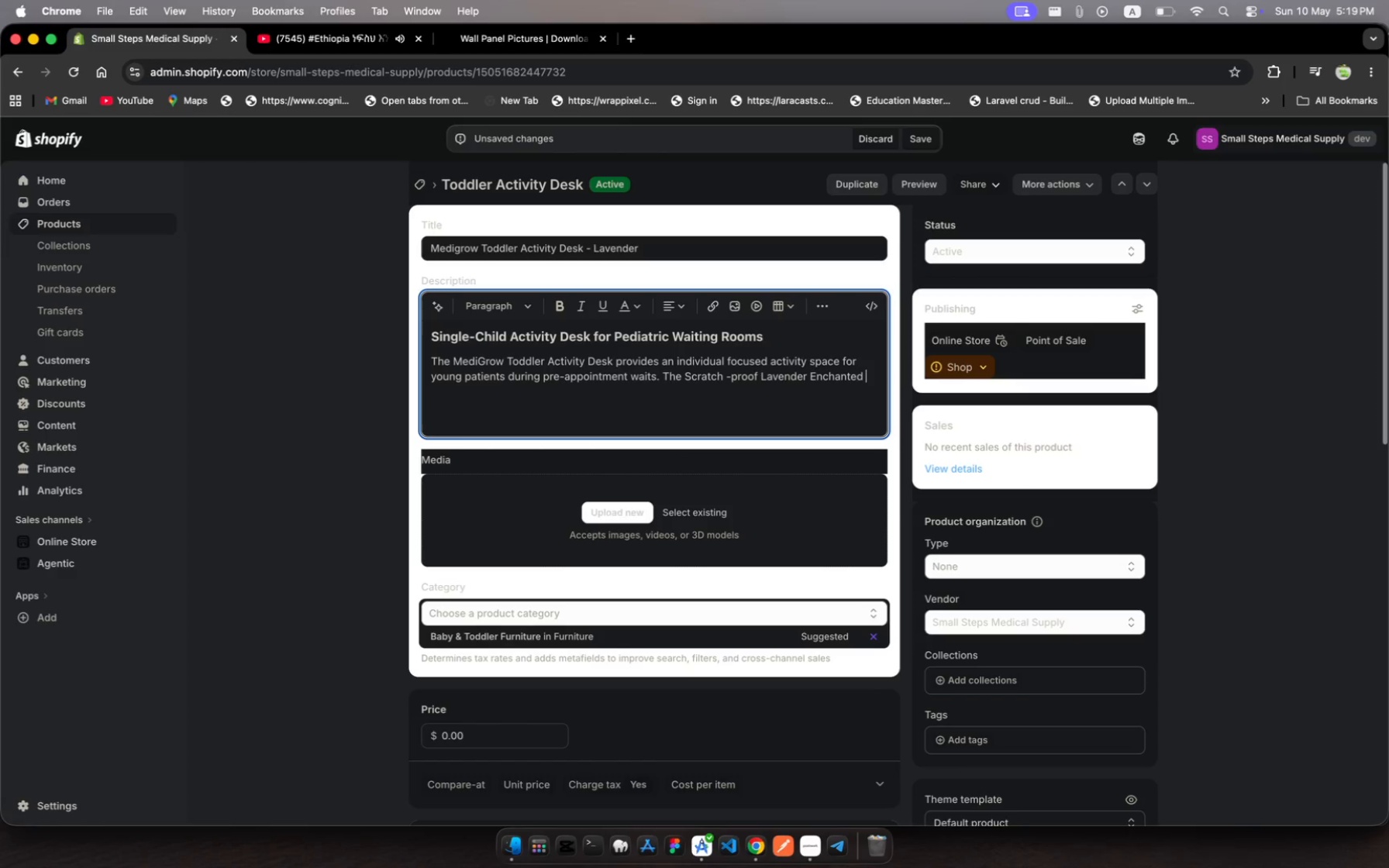 
type(Forest )
 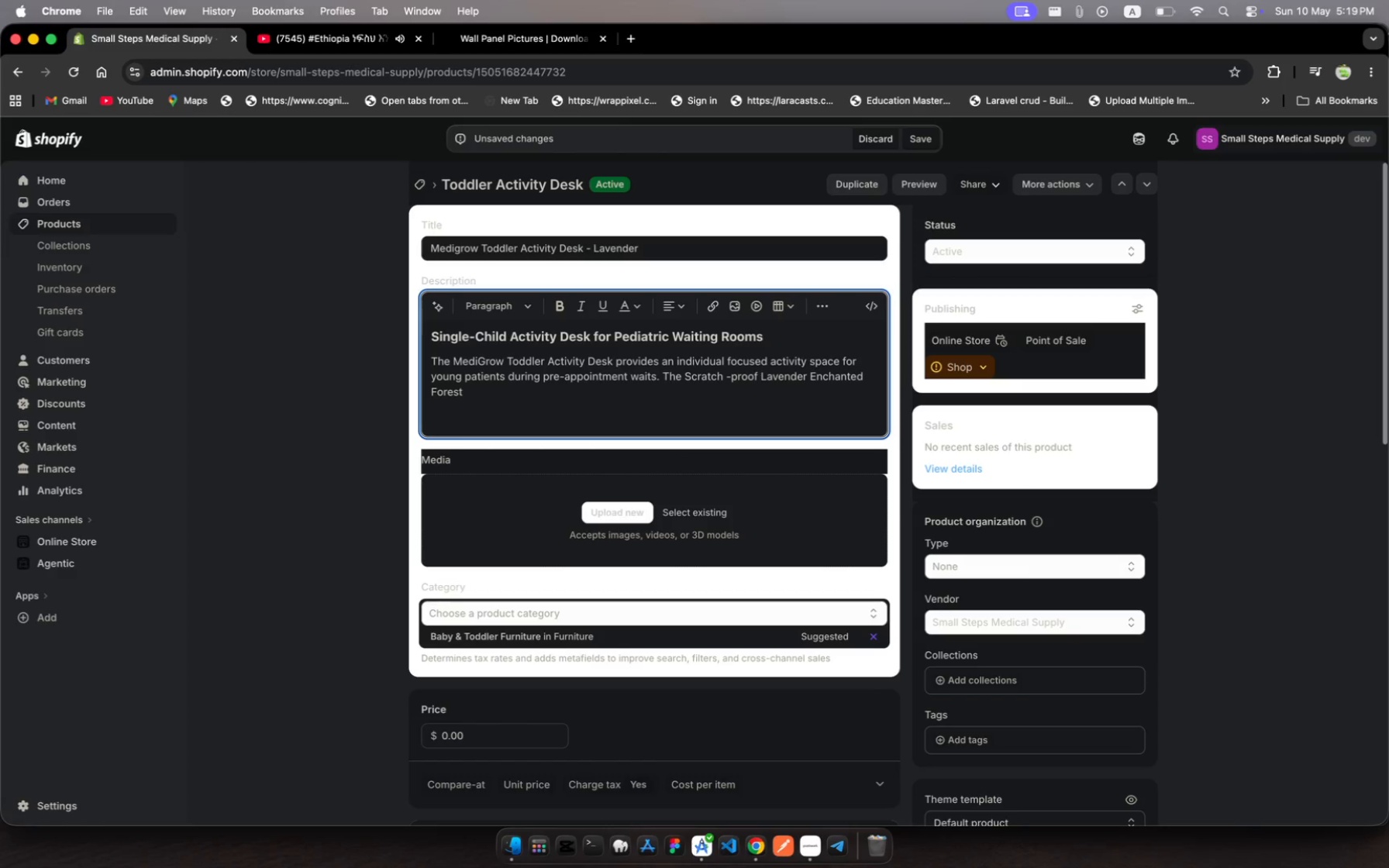 
type(surfac )
 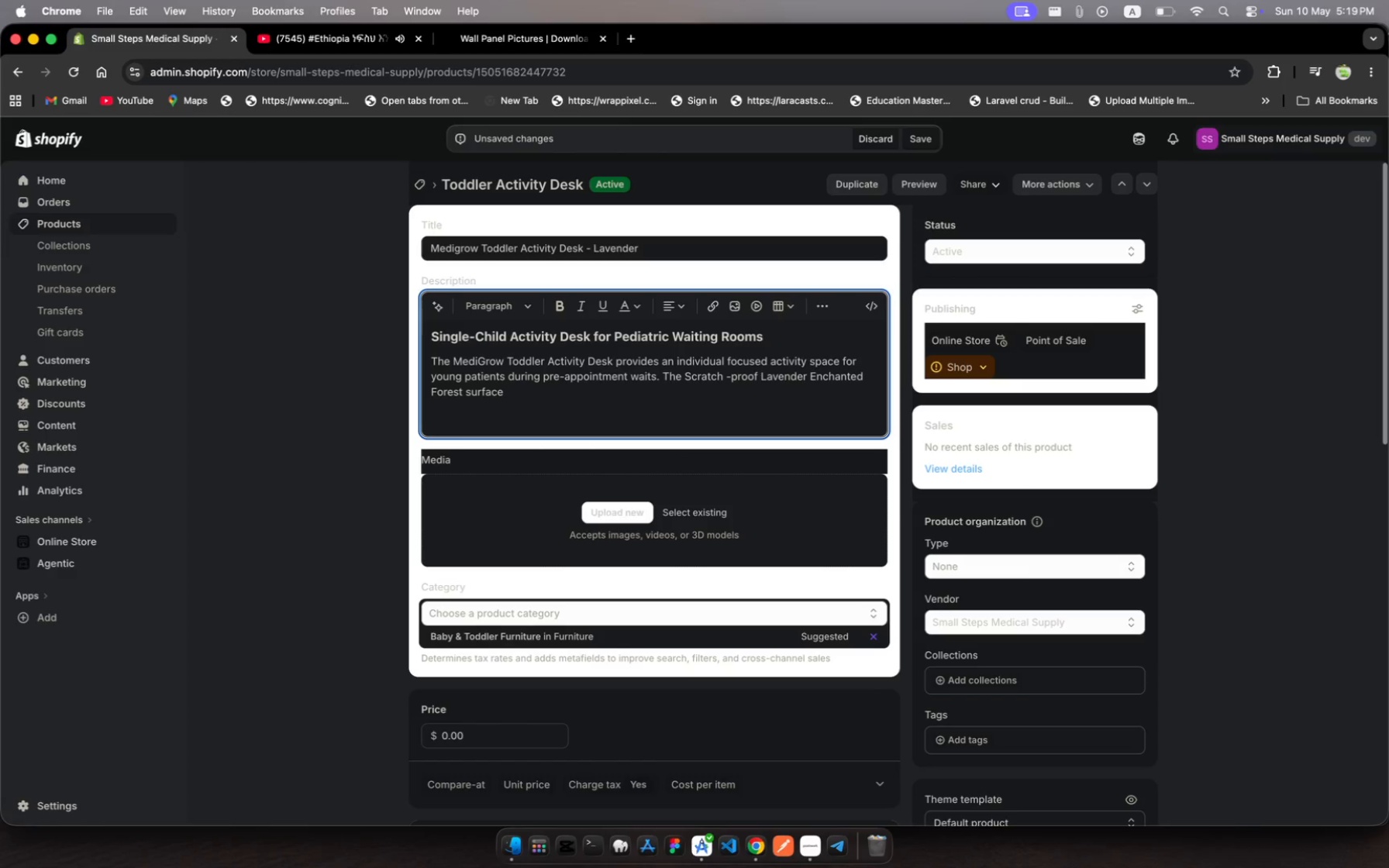 
hold_key(key=E, duration=0.32)
 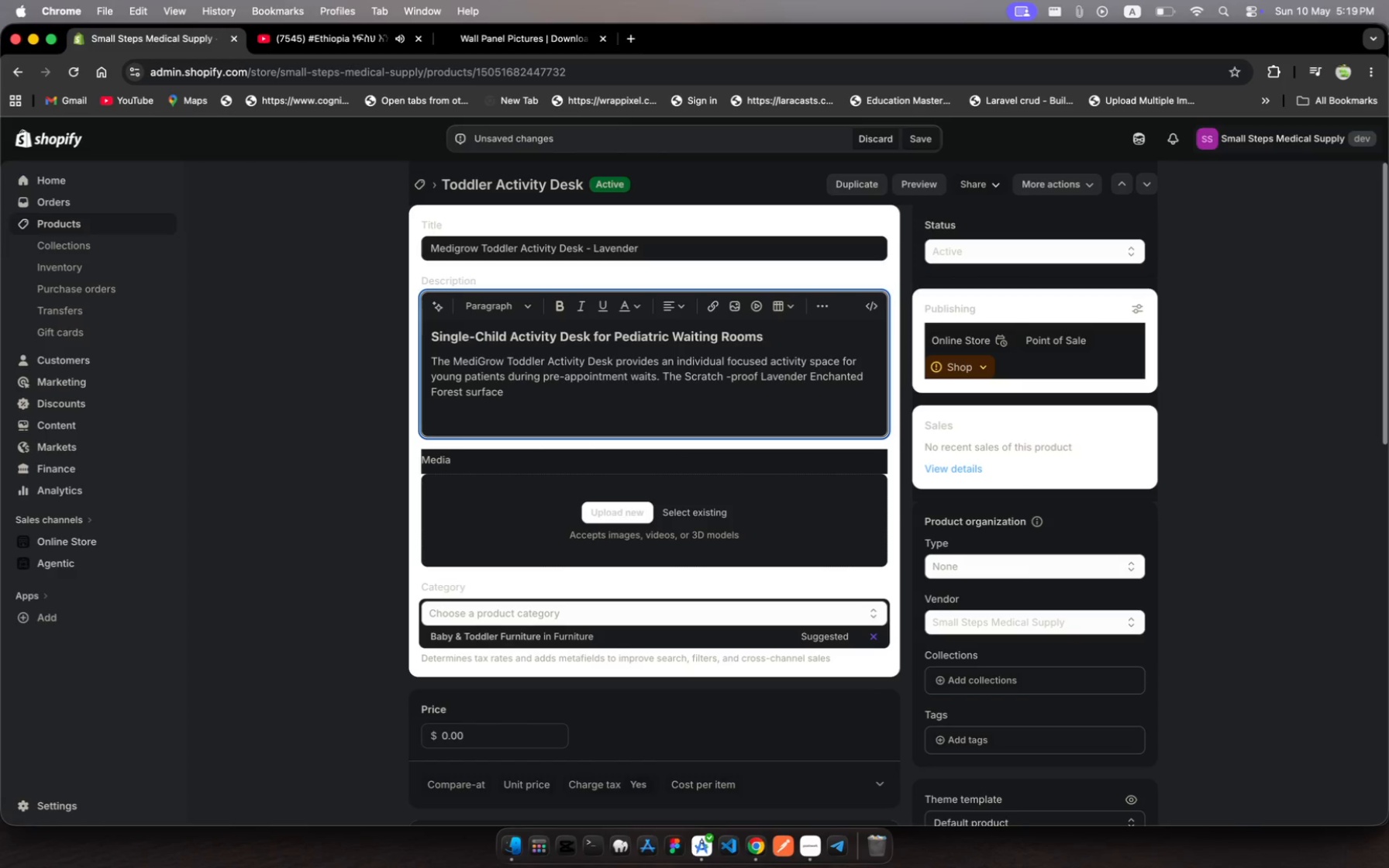 
type(resists)
 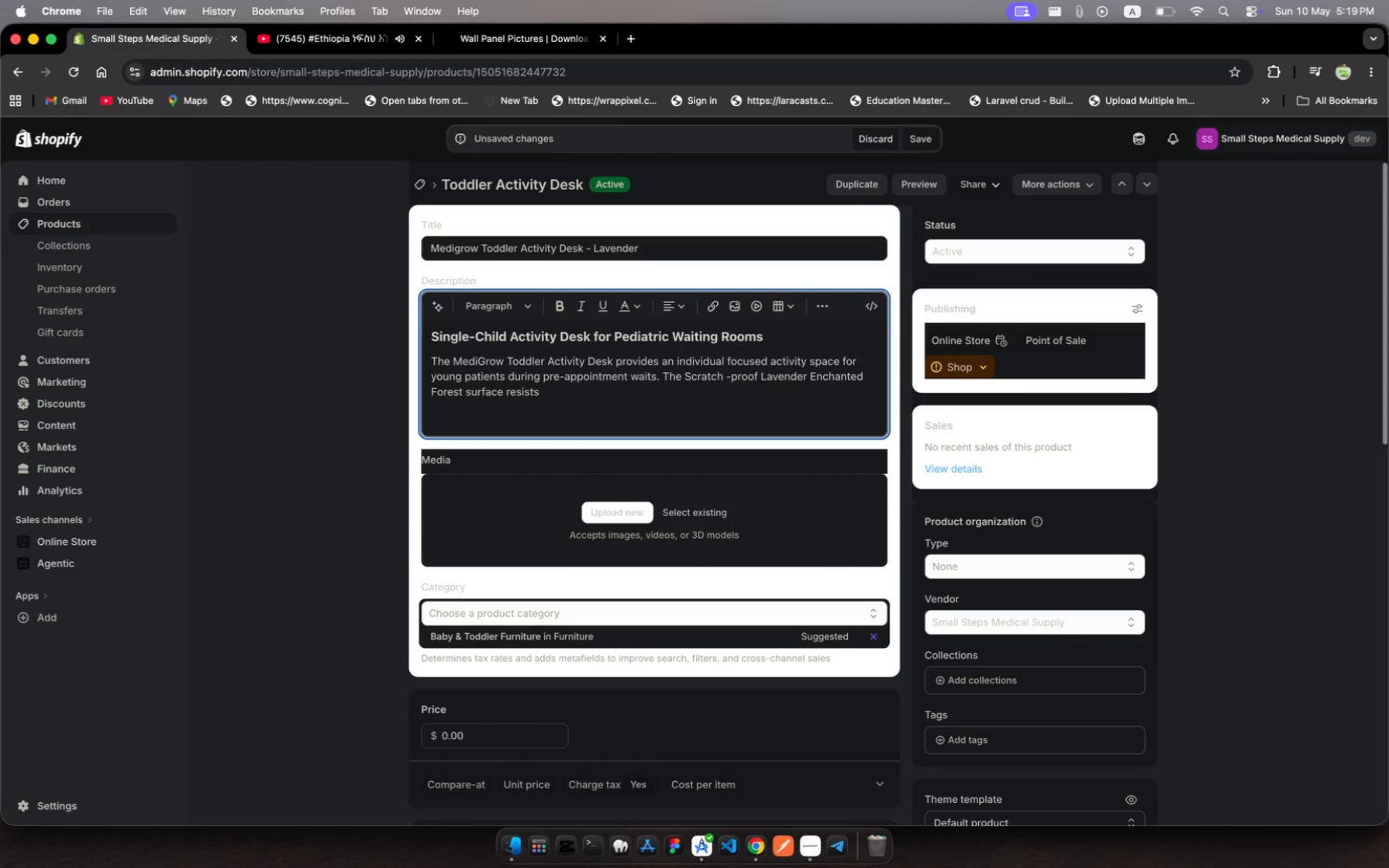 
type( the wear )
 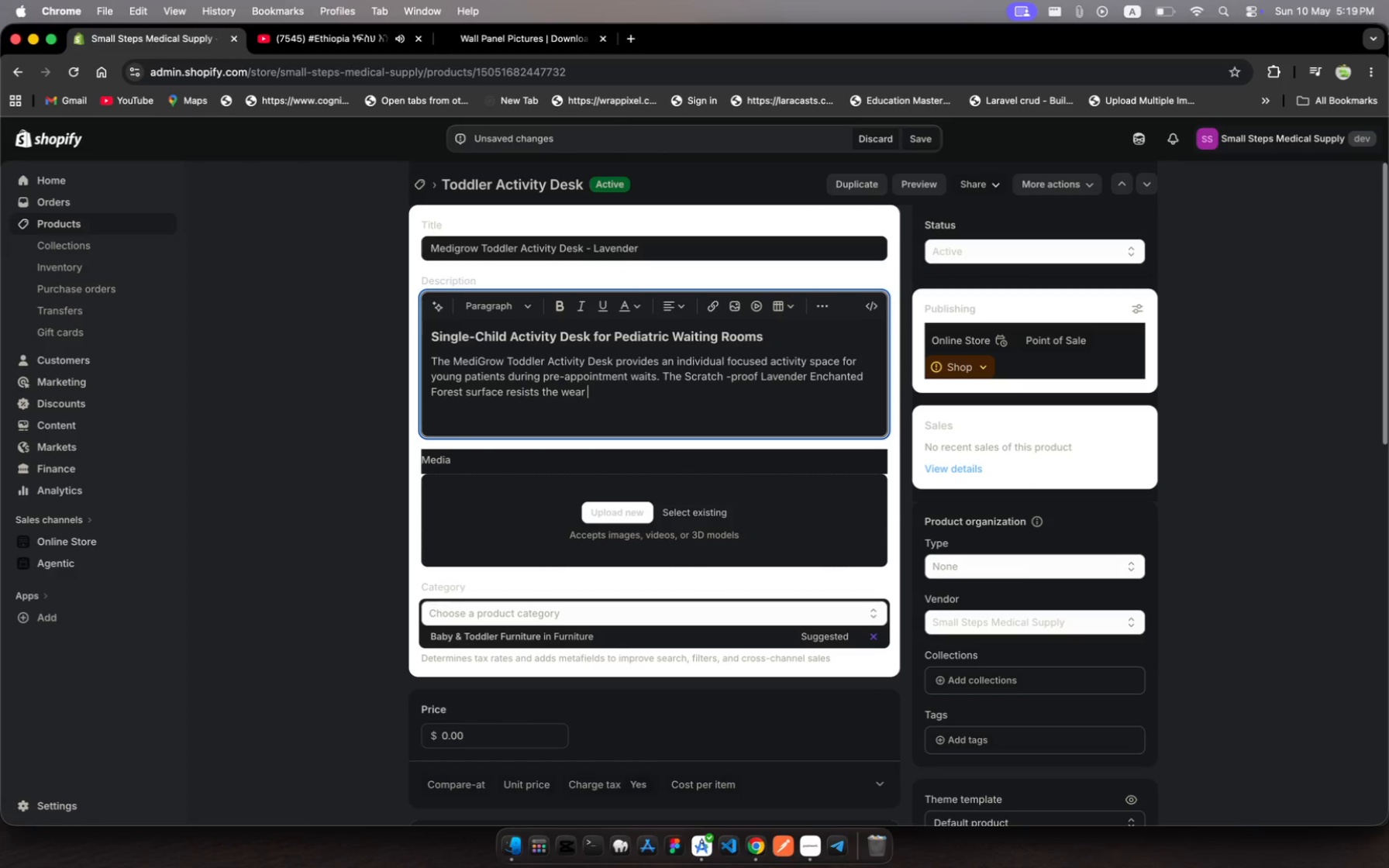 
hold_key(key=O, duration=0.39)
 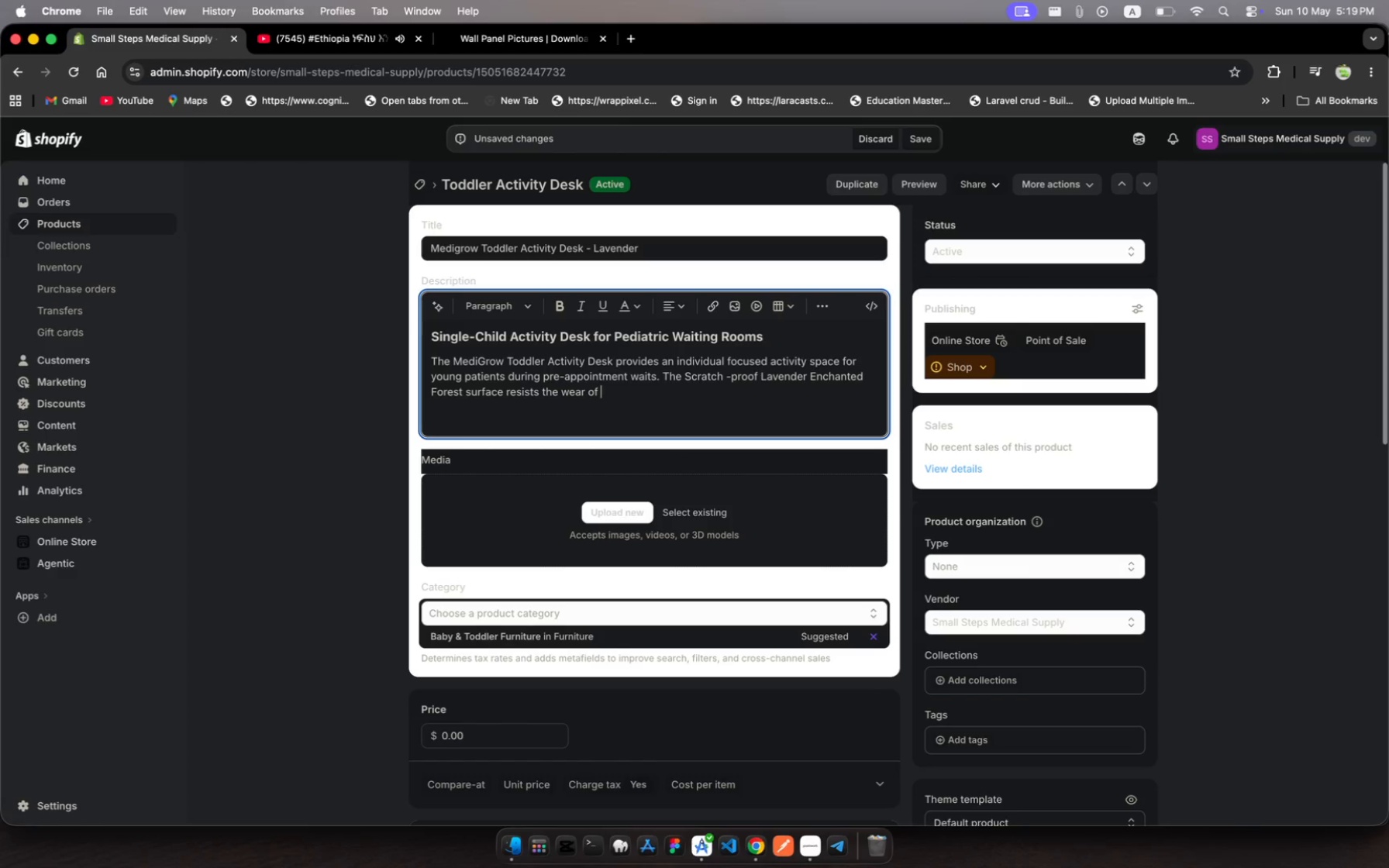 
type(f daiy clinical )
 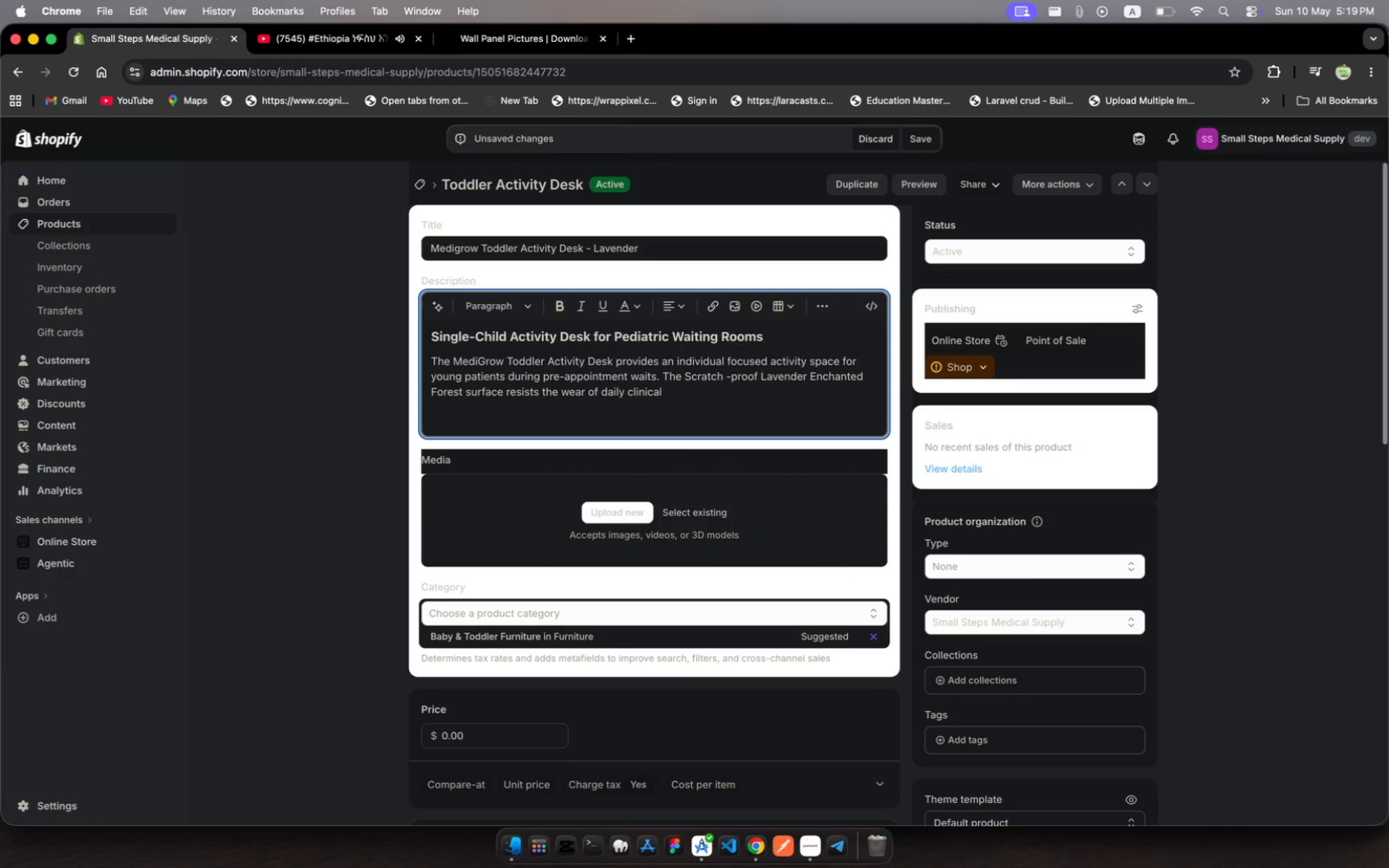 
hold_key(key=U, duration=0.4)
 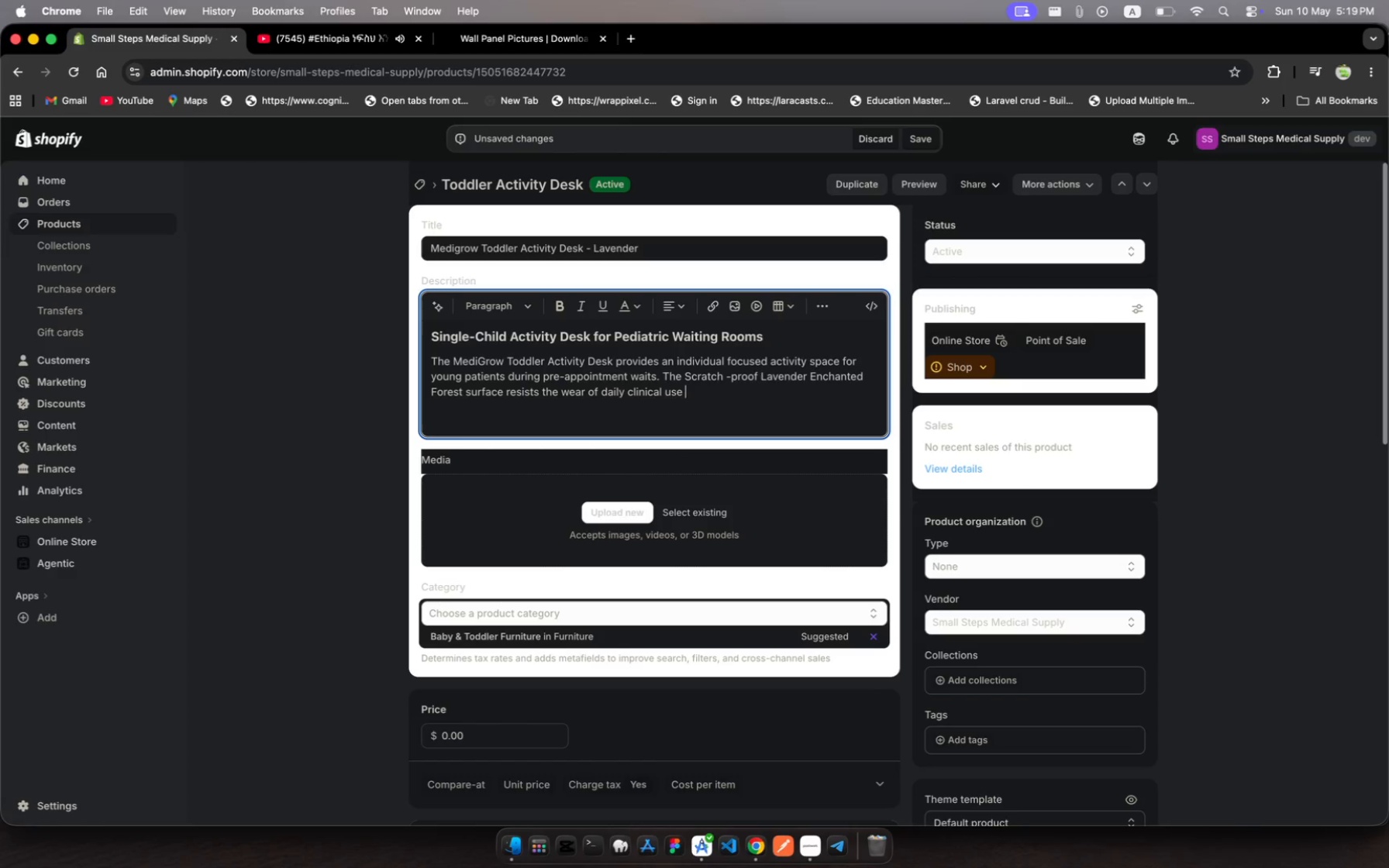 
type(se while )
 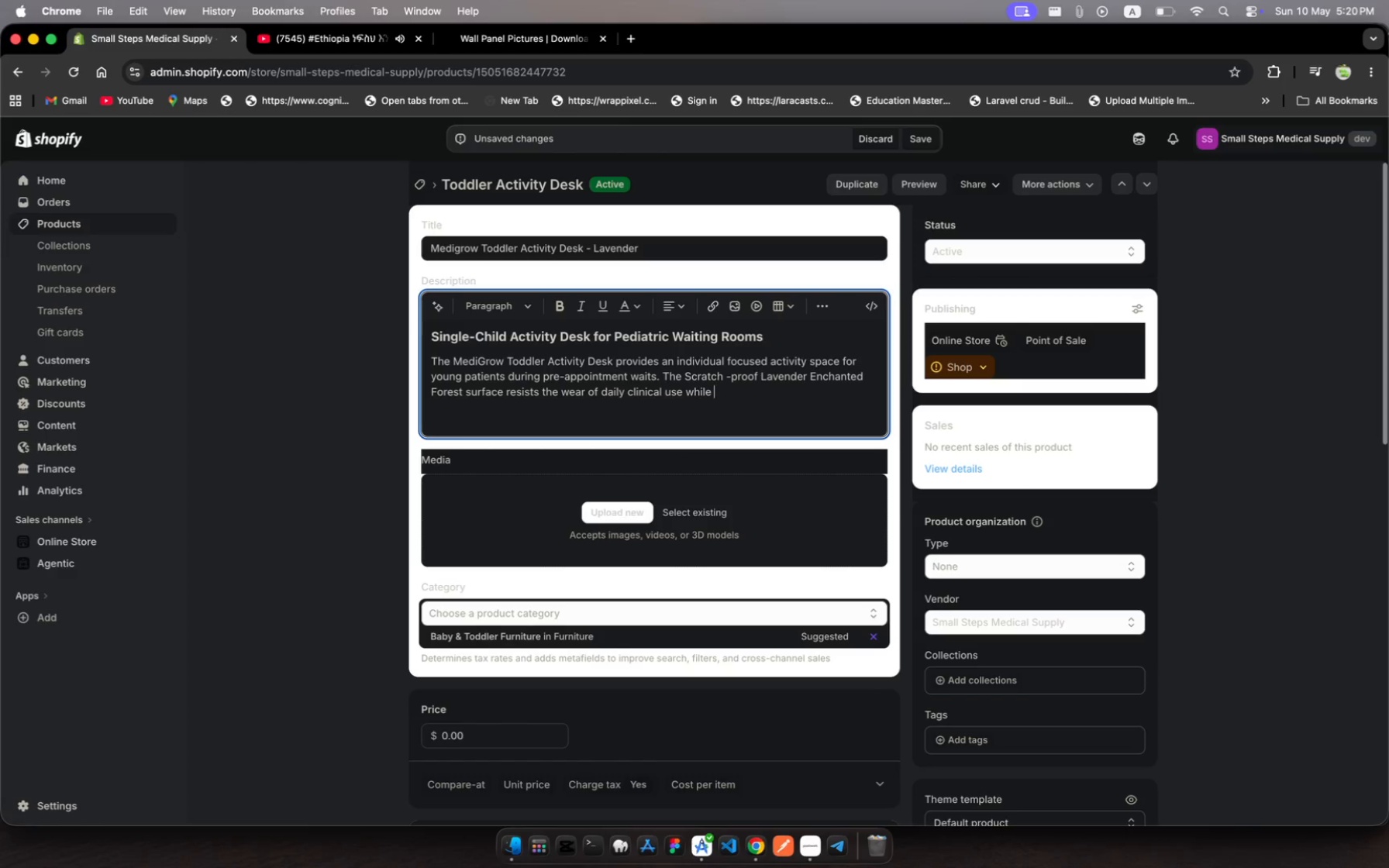 
type(maintaing )
 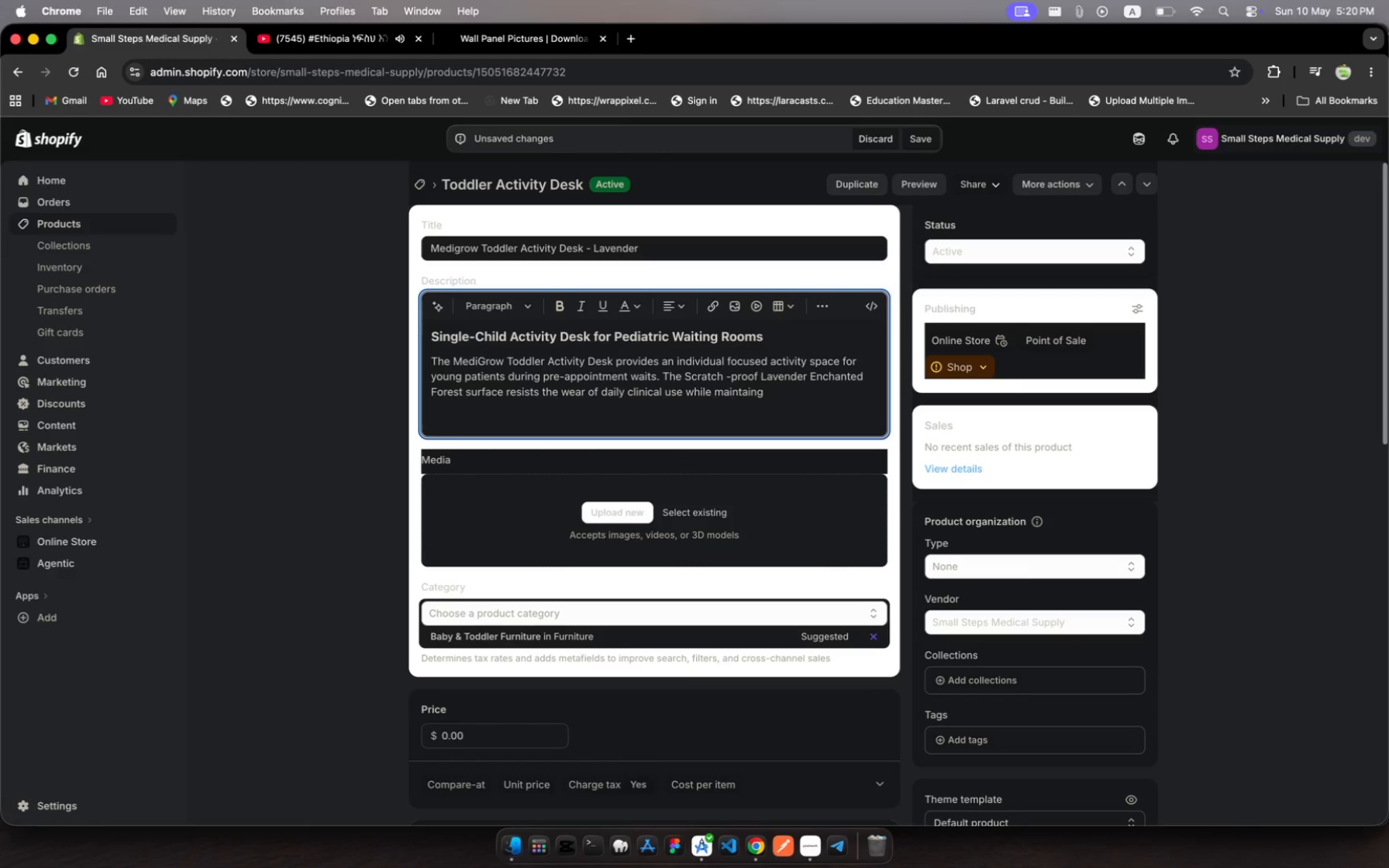 
wait(8.71)
 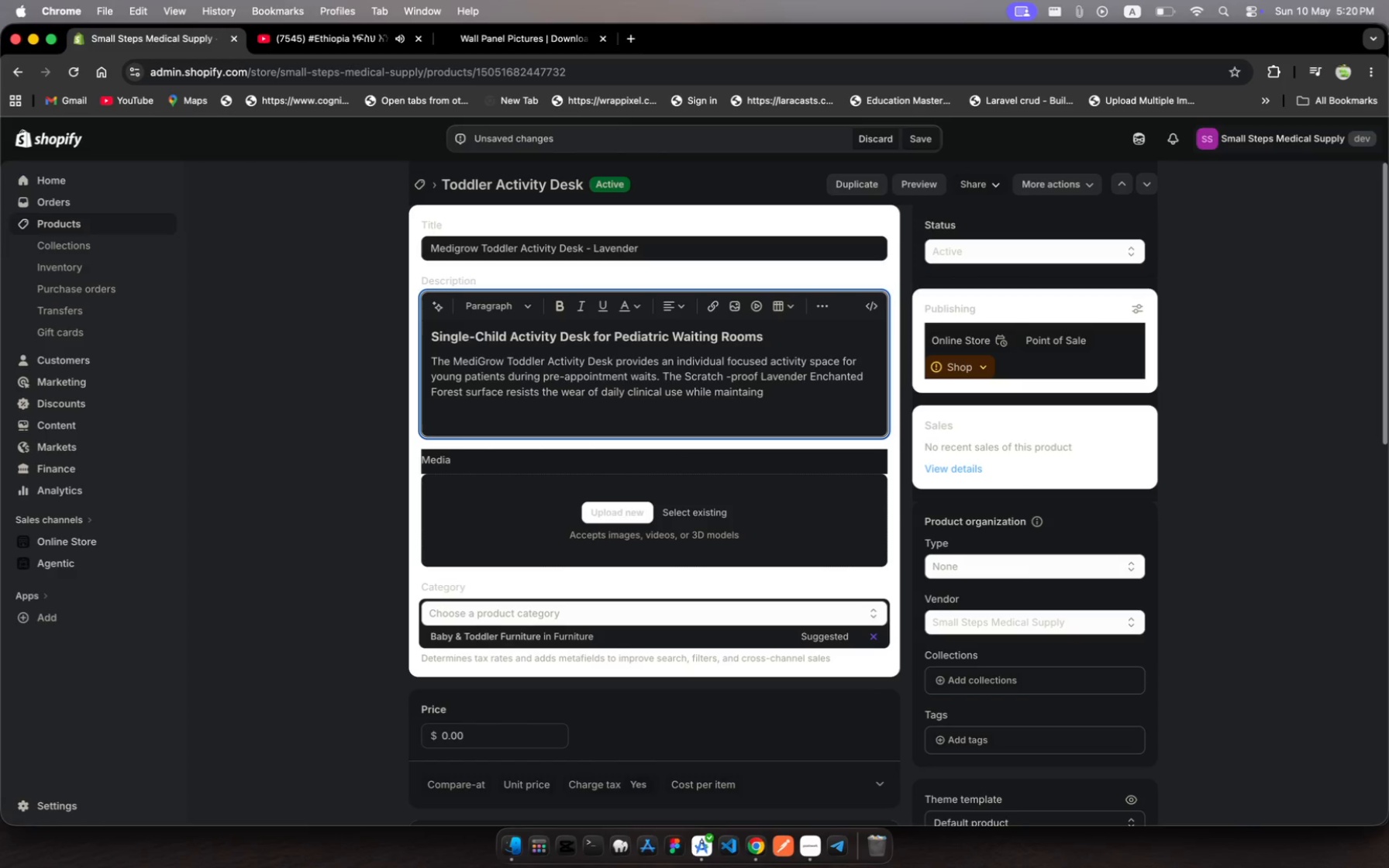 
left_click([750, 390])
 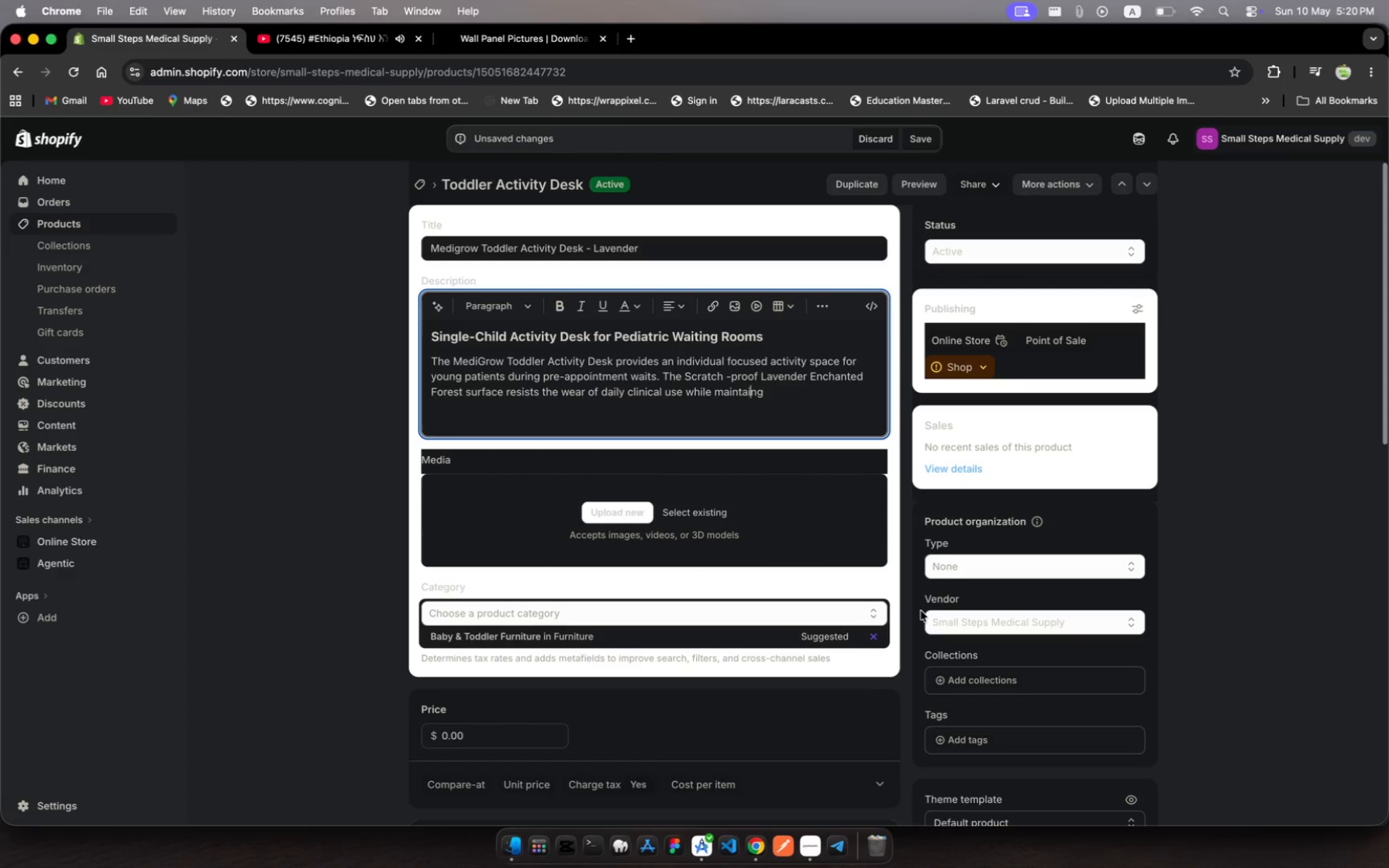 
key(ArrowLeft)
 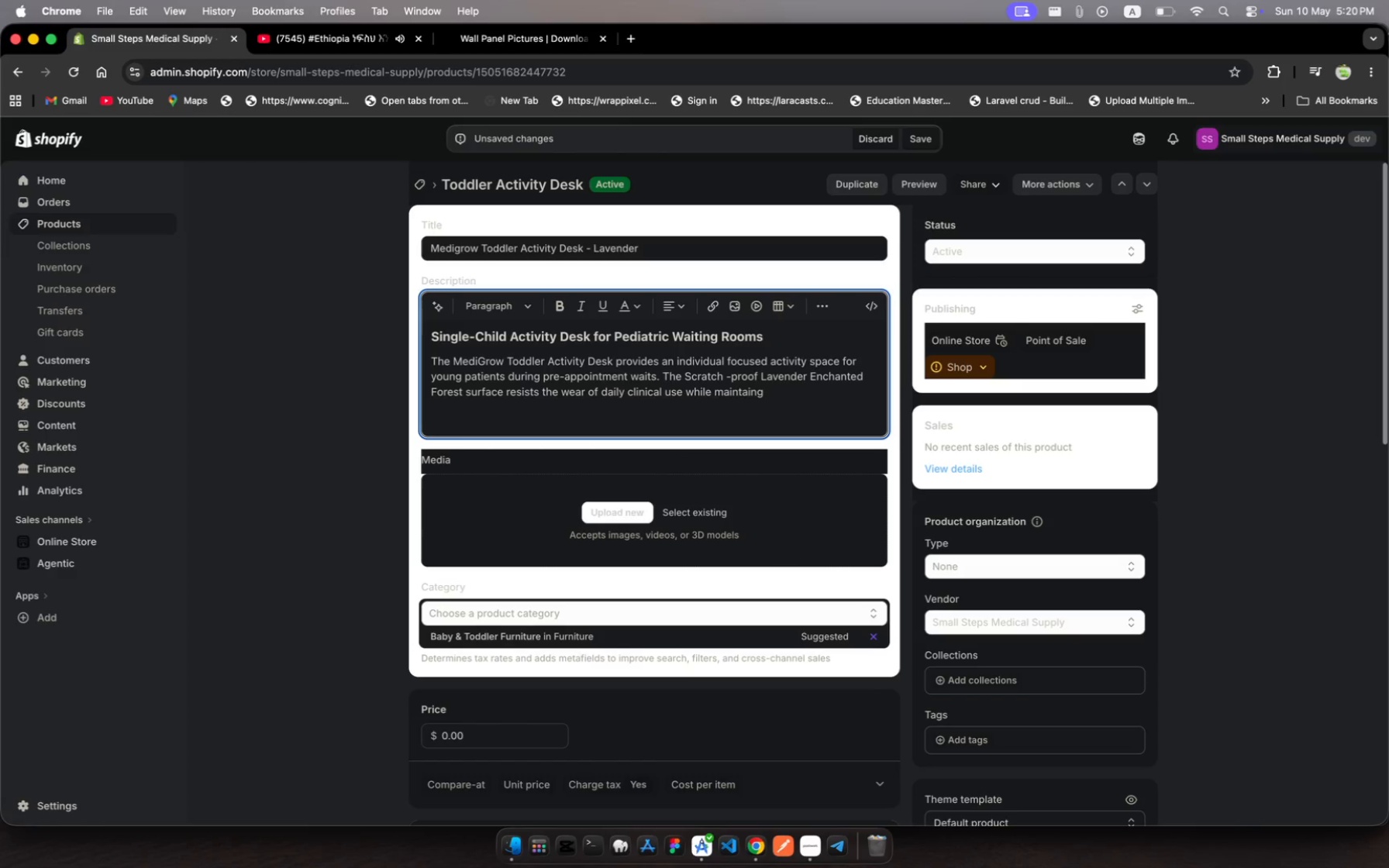 
key(N)
 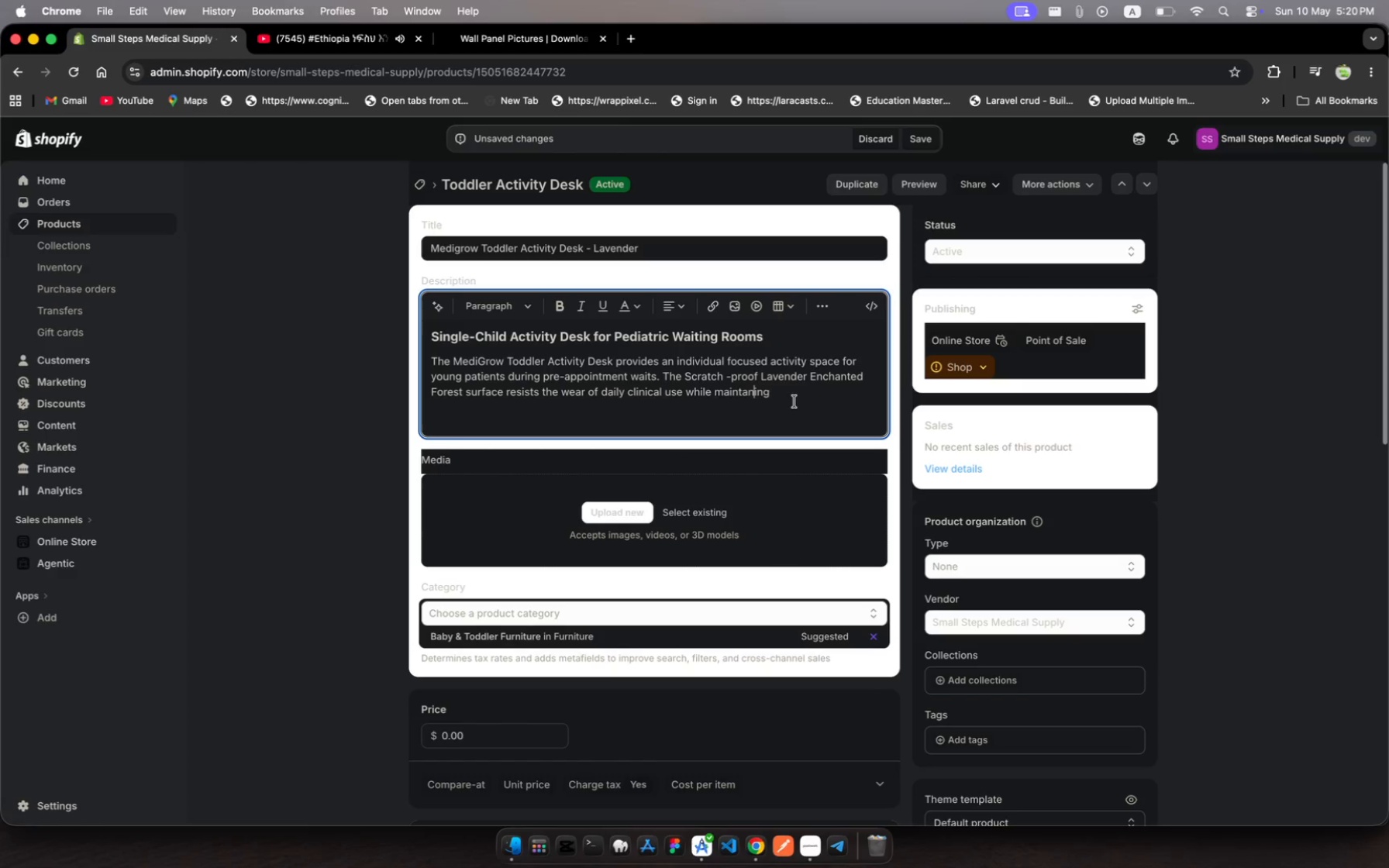 
left_click([794, 402])
 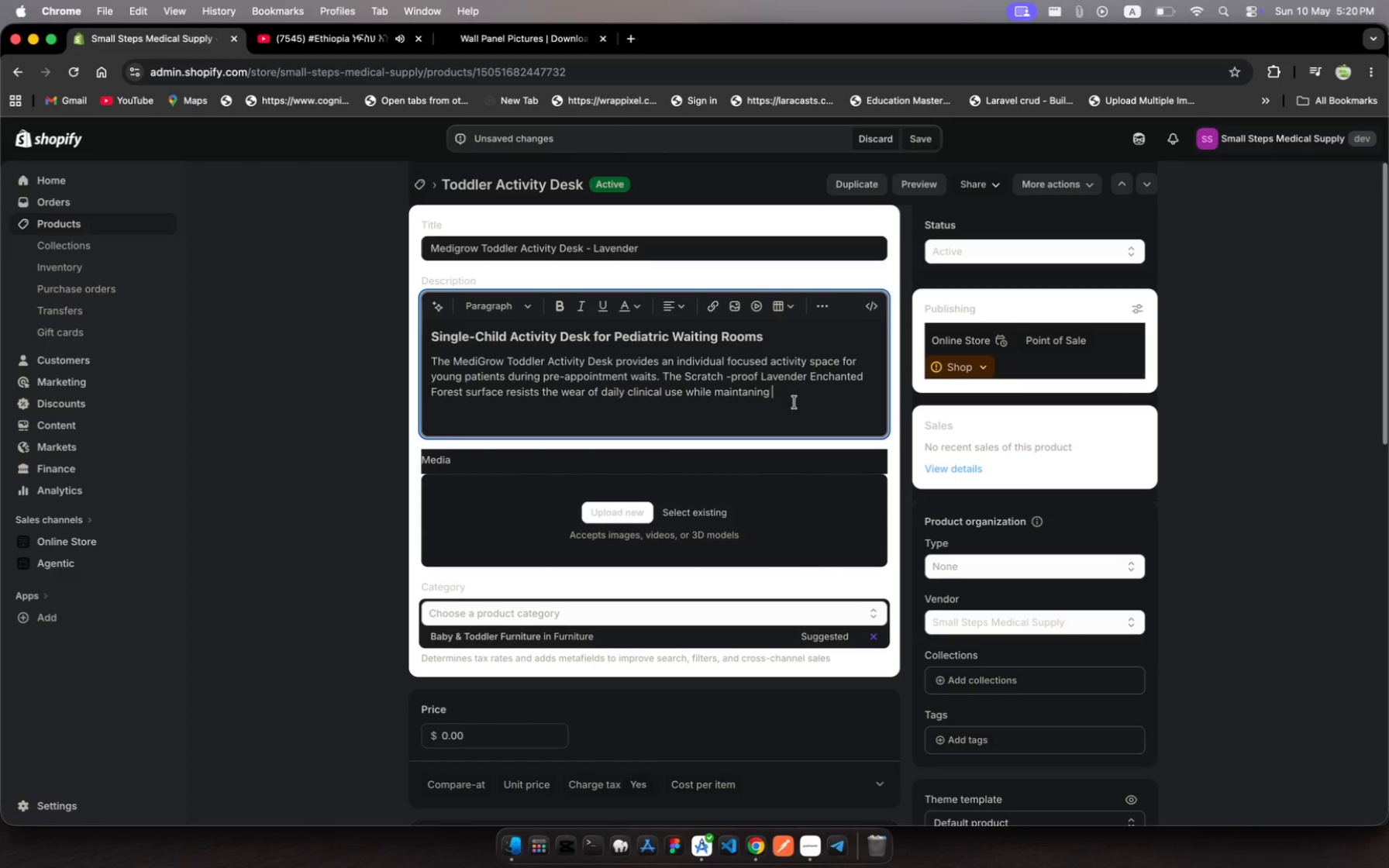 
wait(5.91)
 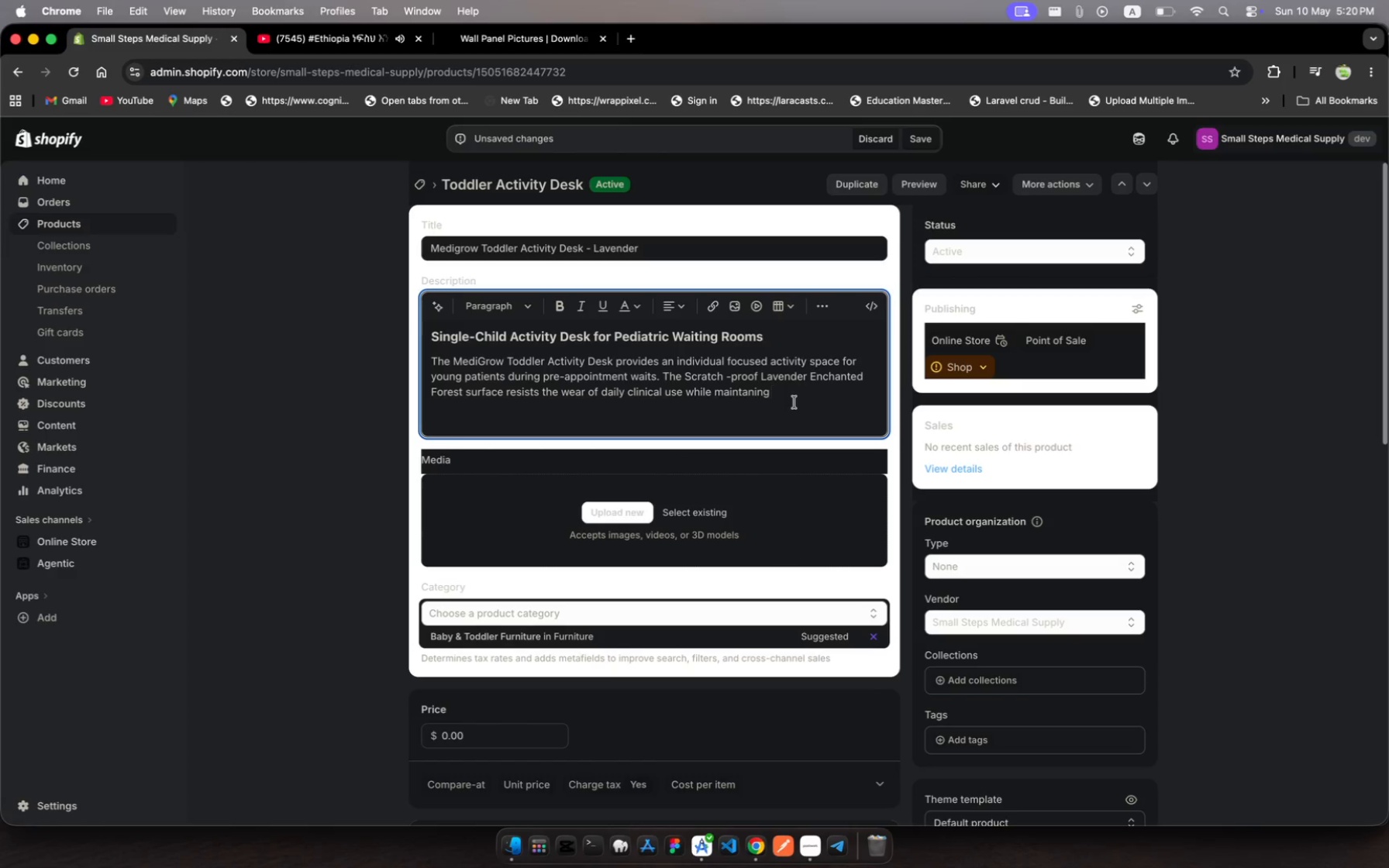 
type(an easy-to)
 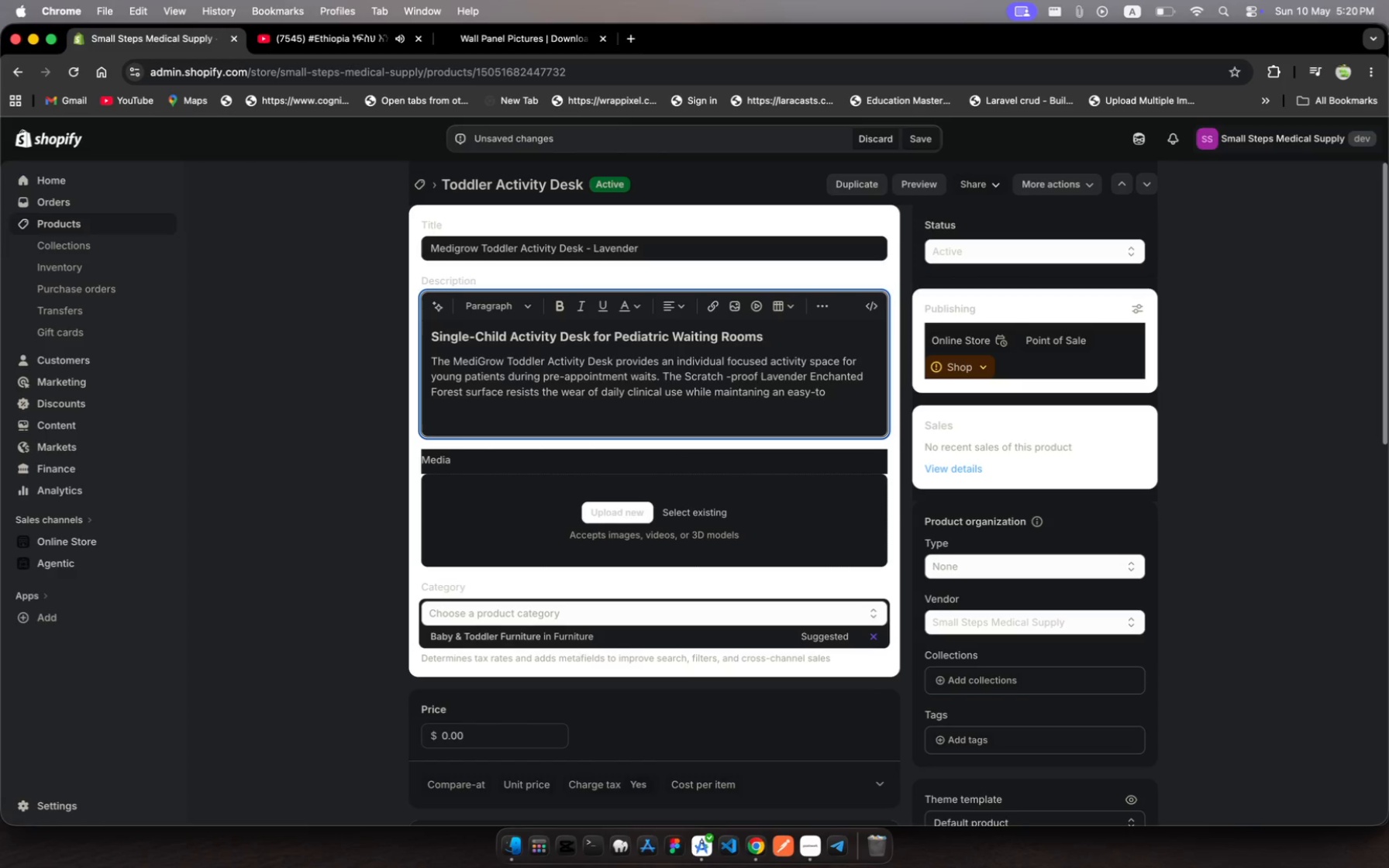 
type(-sanitize)
 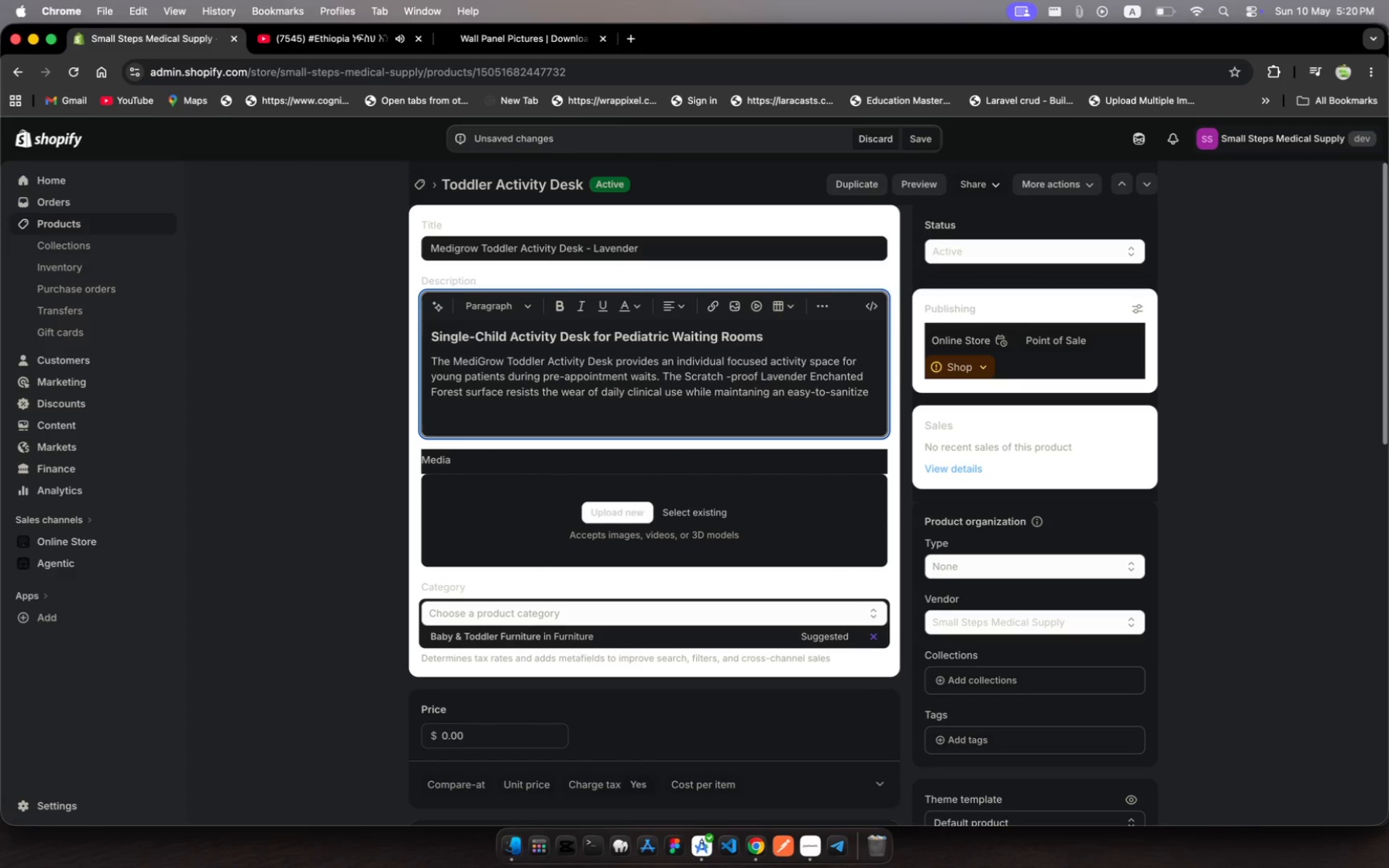 
key(Enter)
 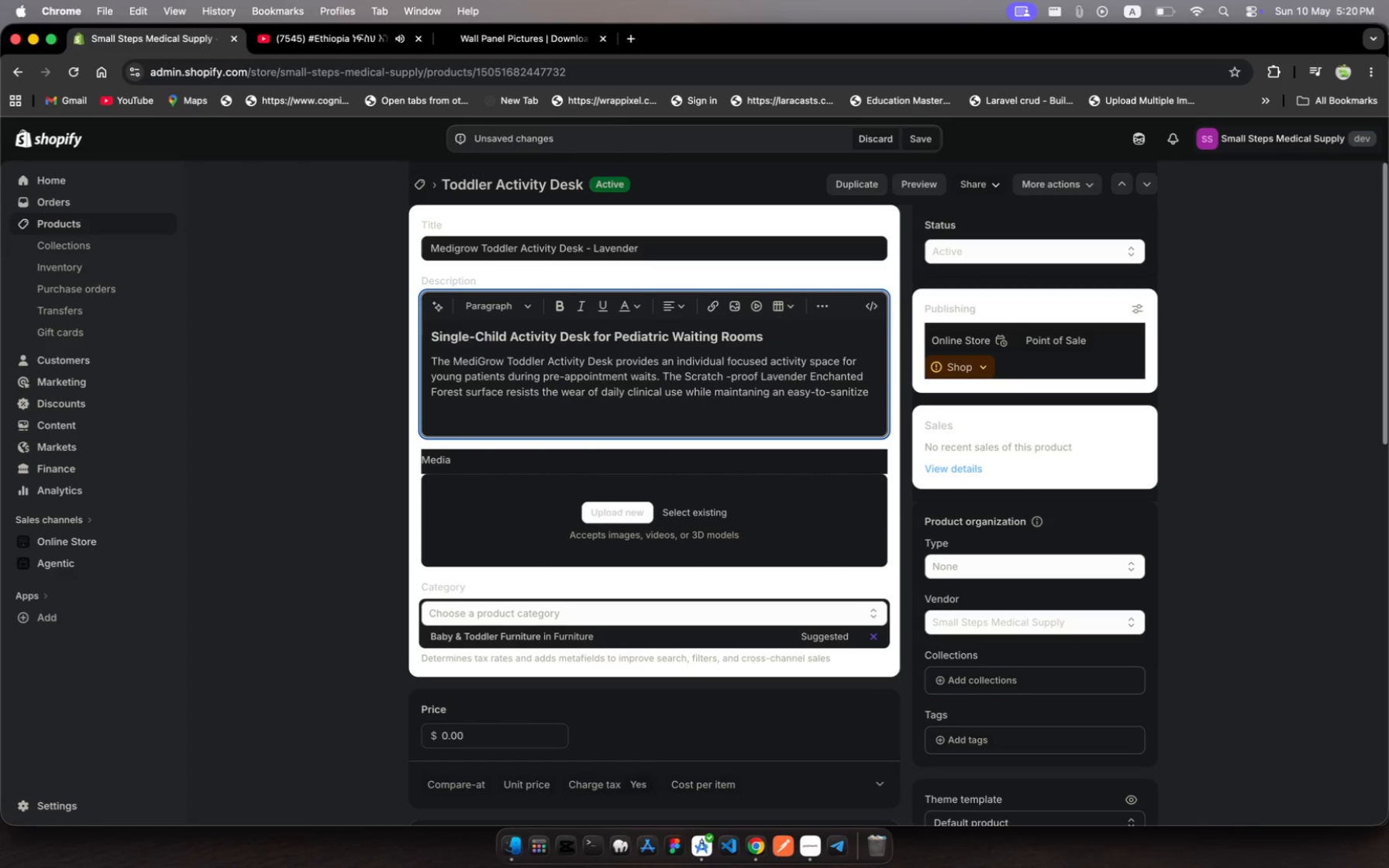 
type(finish )
key(Backspace)
key(Backspace)
key(Backspace)
key(Backspace)
key(Backspace)
key(Backspace)
key(Backspace)
key(Backspace)
type( finish )
 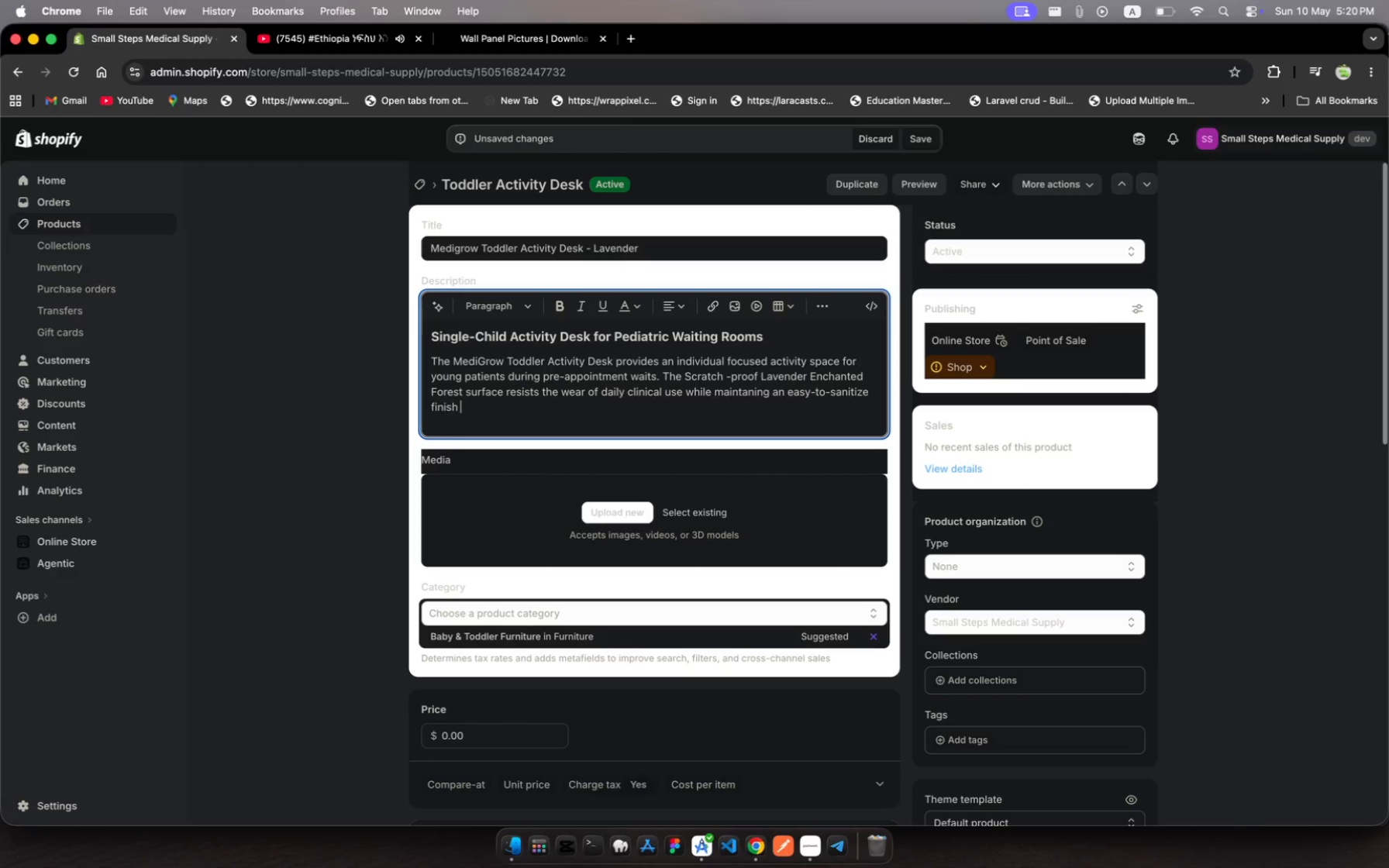 
type(thaat meets pediatrc)
 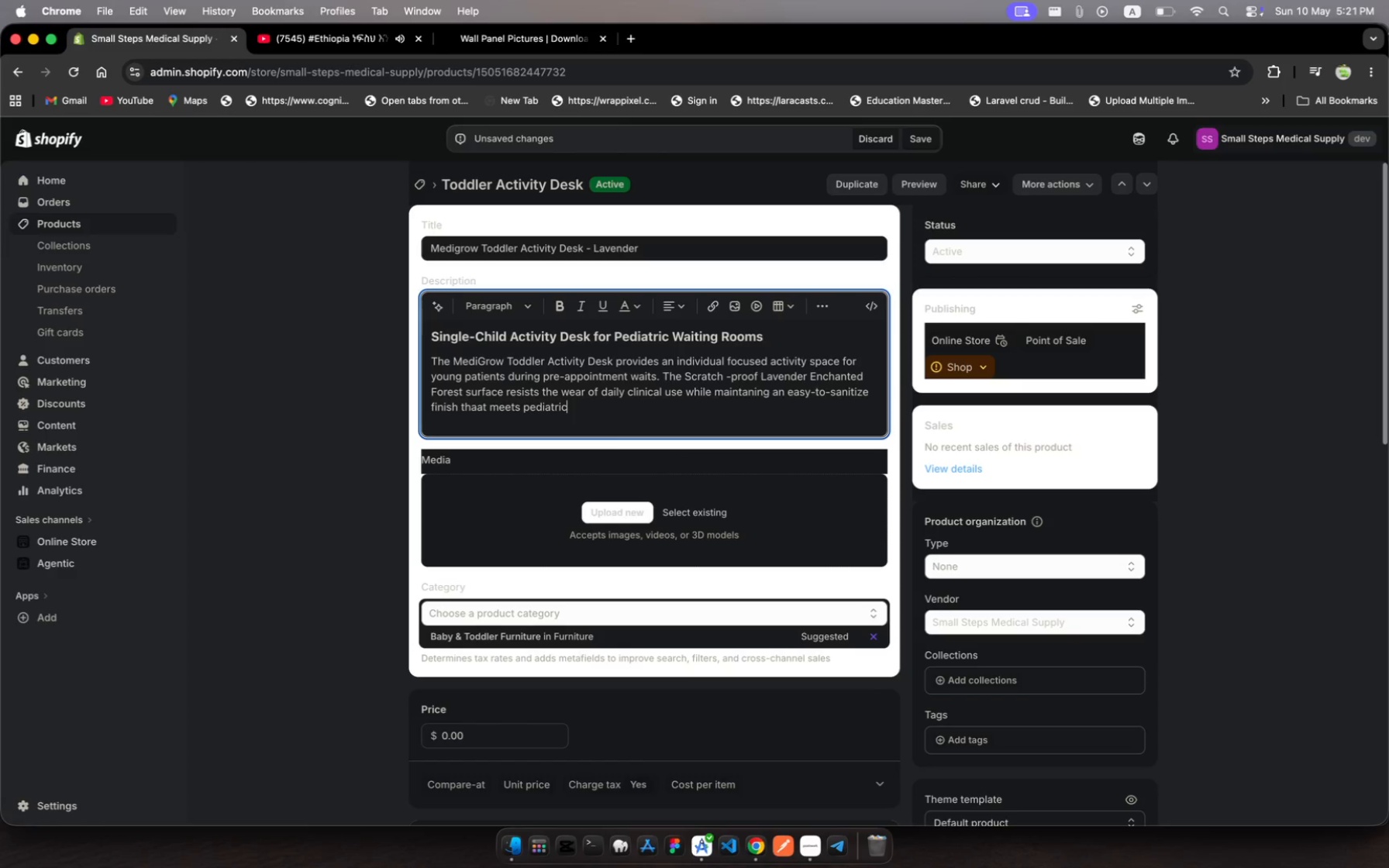 
wait(6.9)
 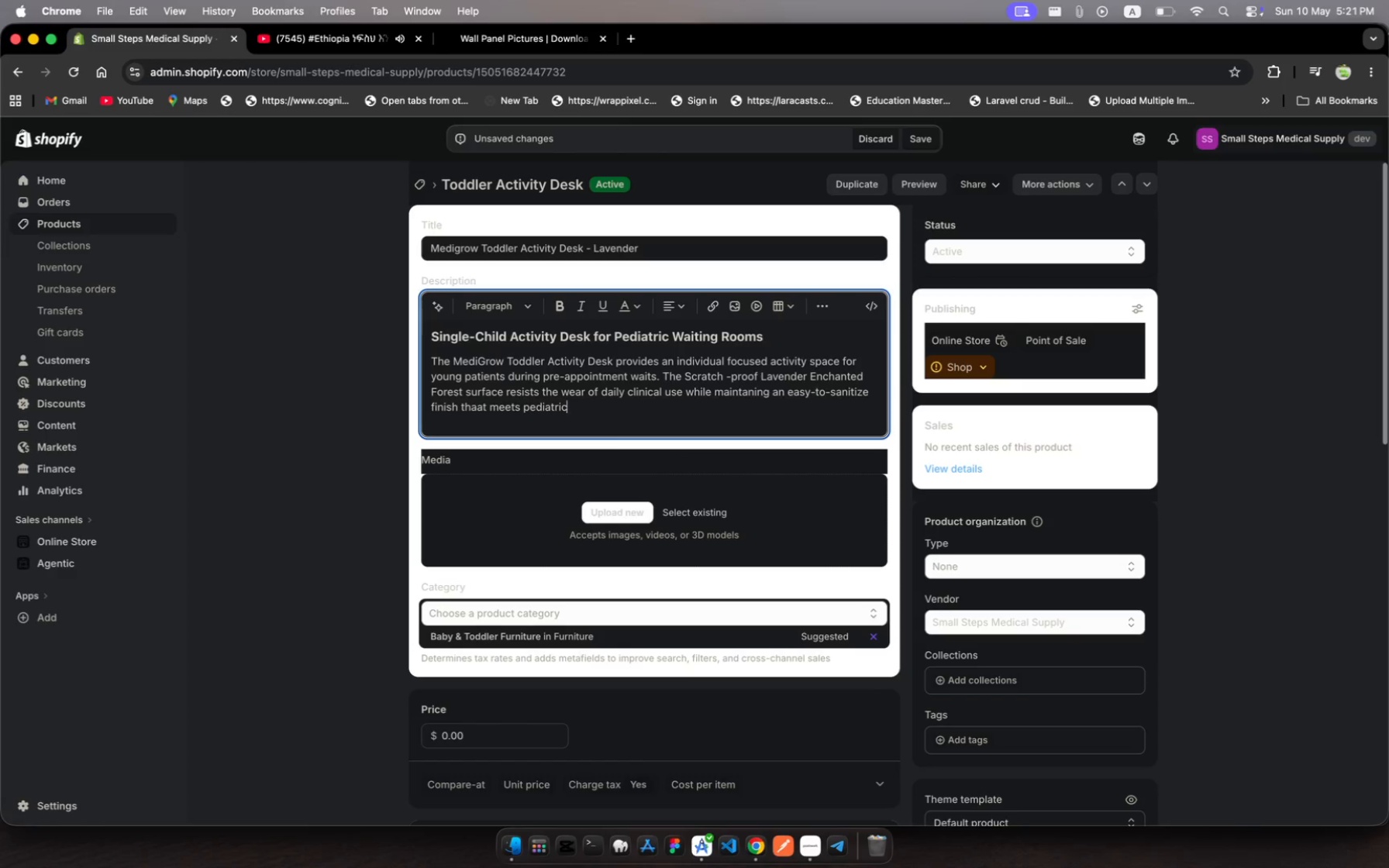 
type( infection controle)
 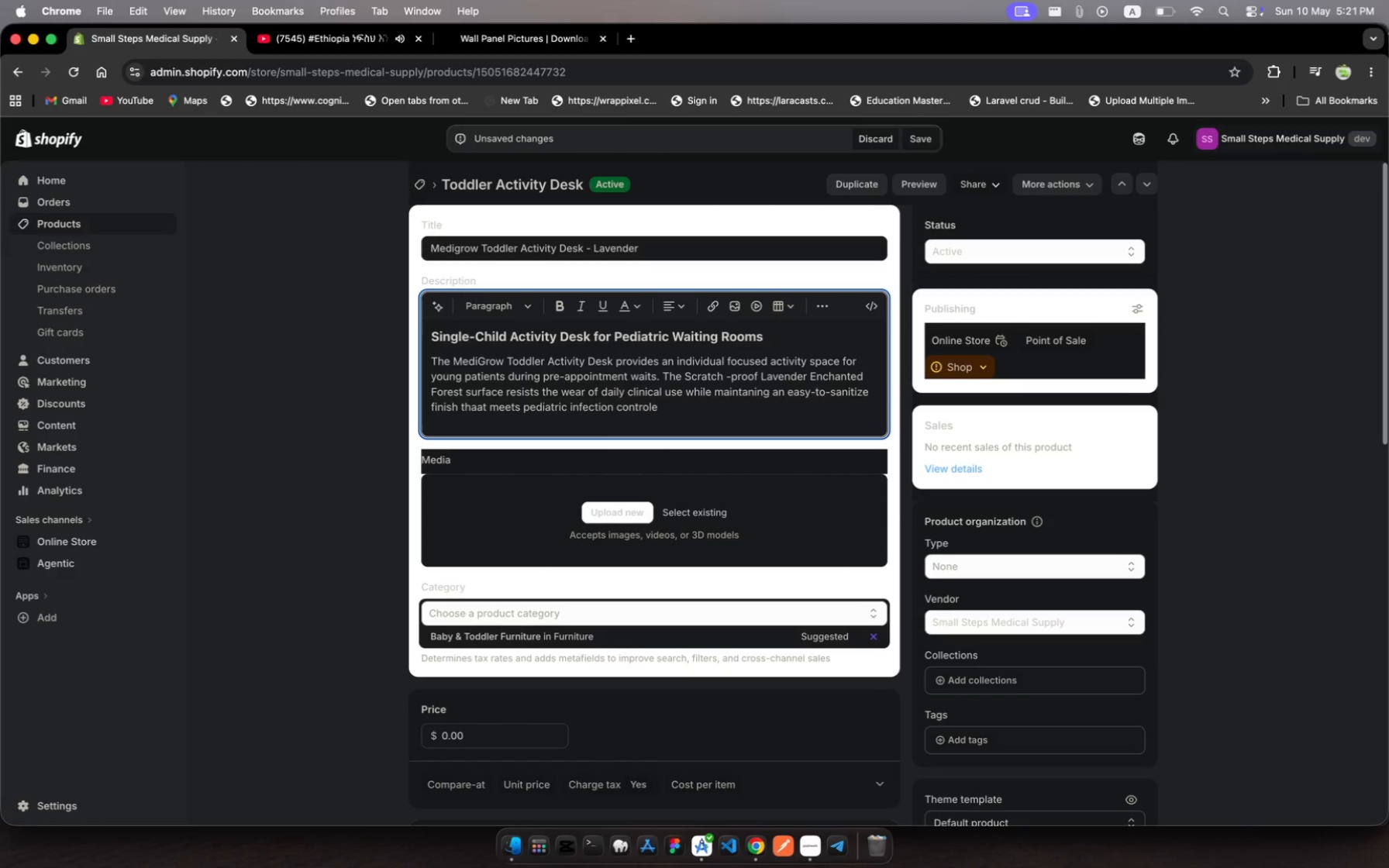 
type(require)
 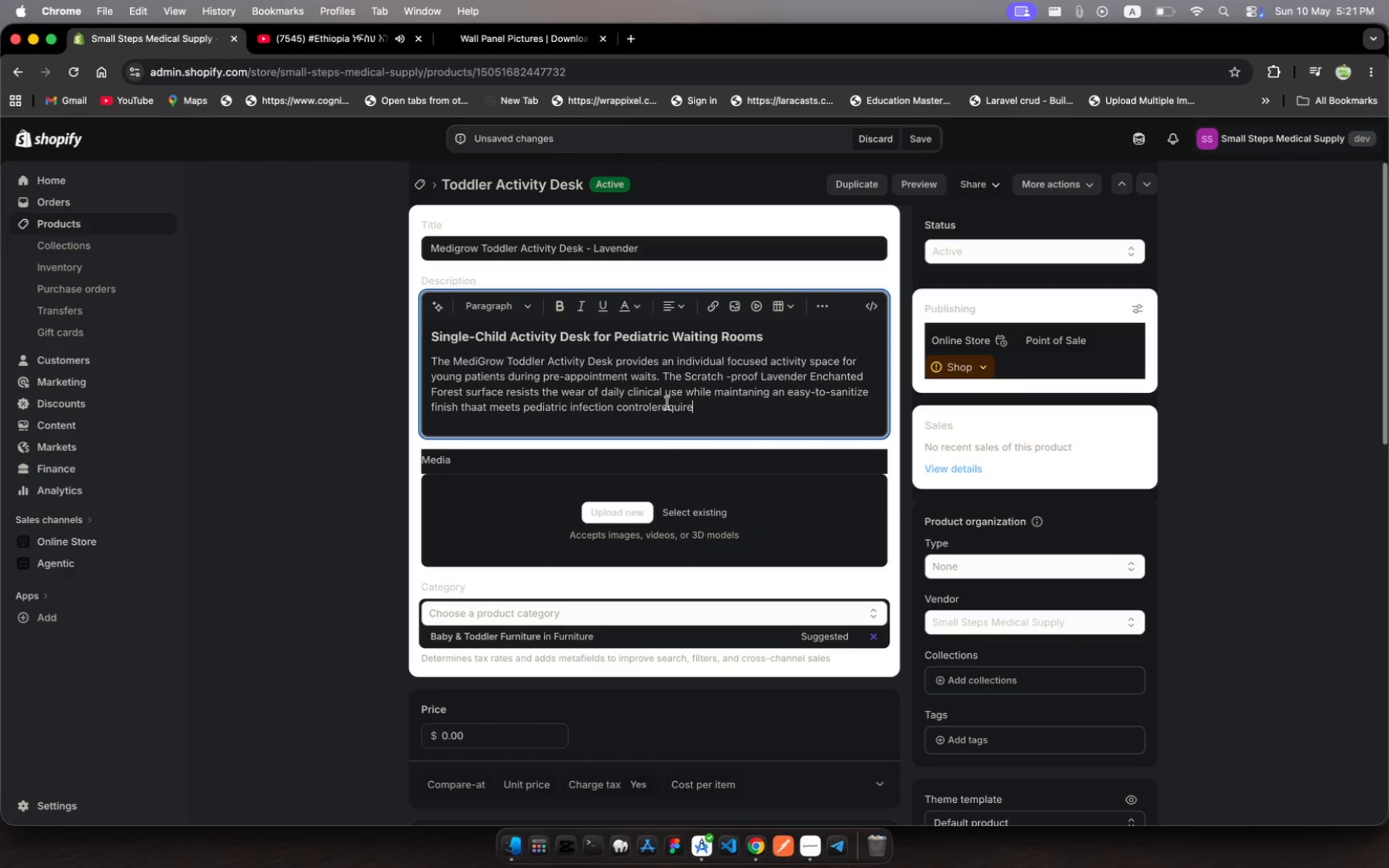 
left_click([658, 406])
 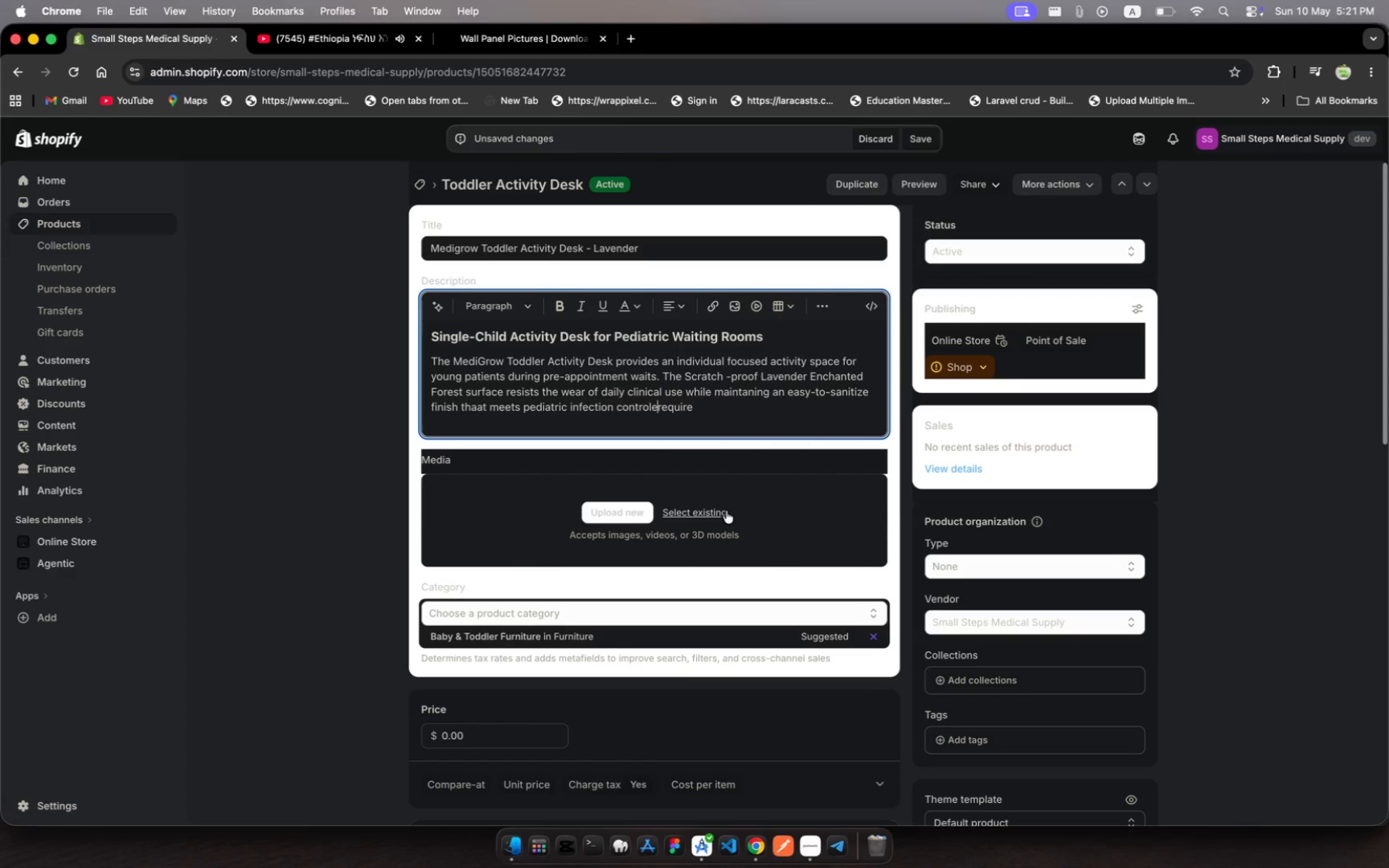 
key(Backspace)
 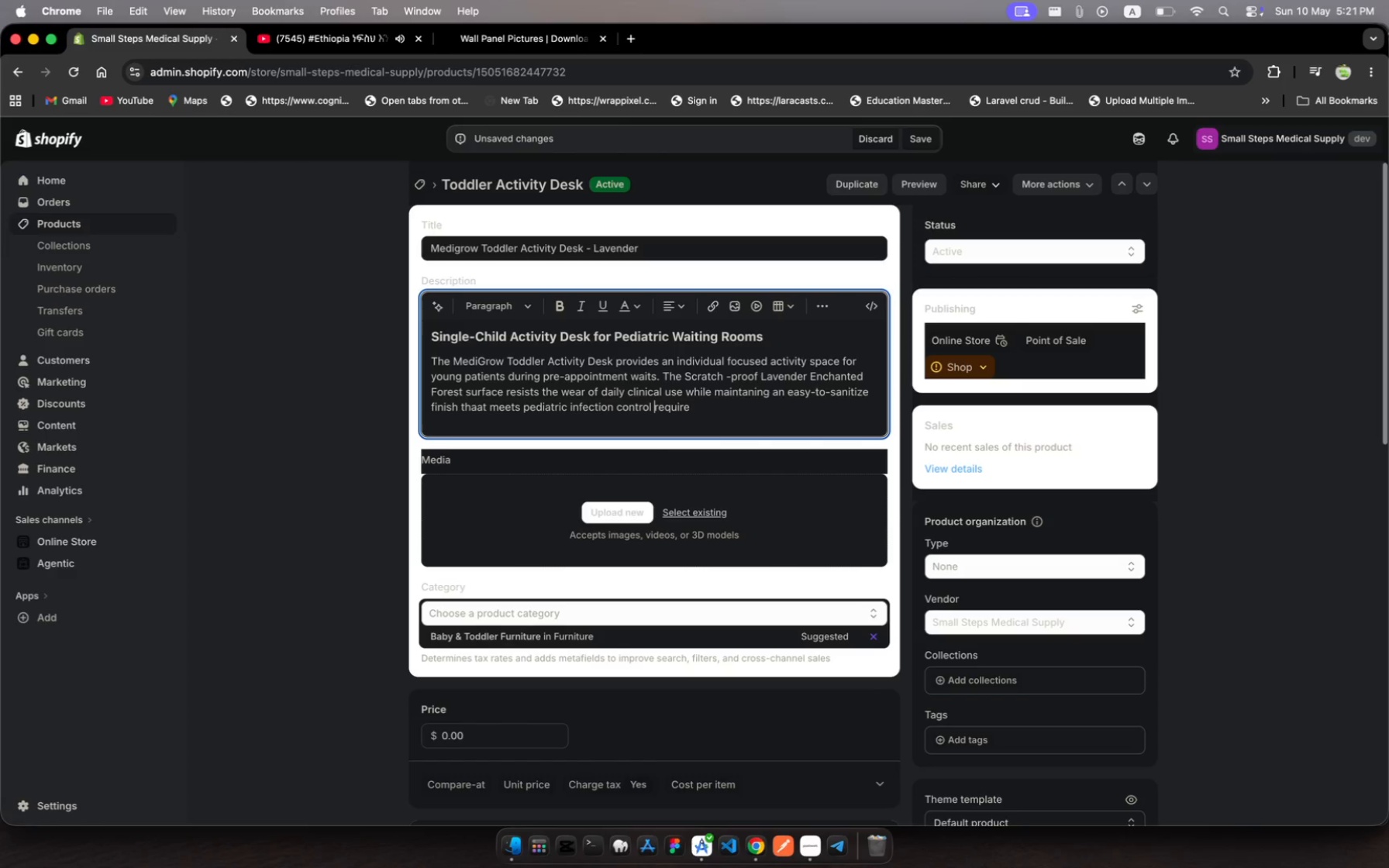 
key(Space)
 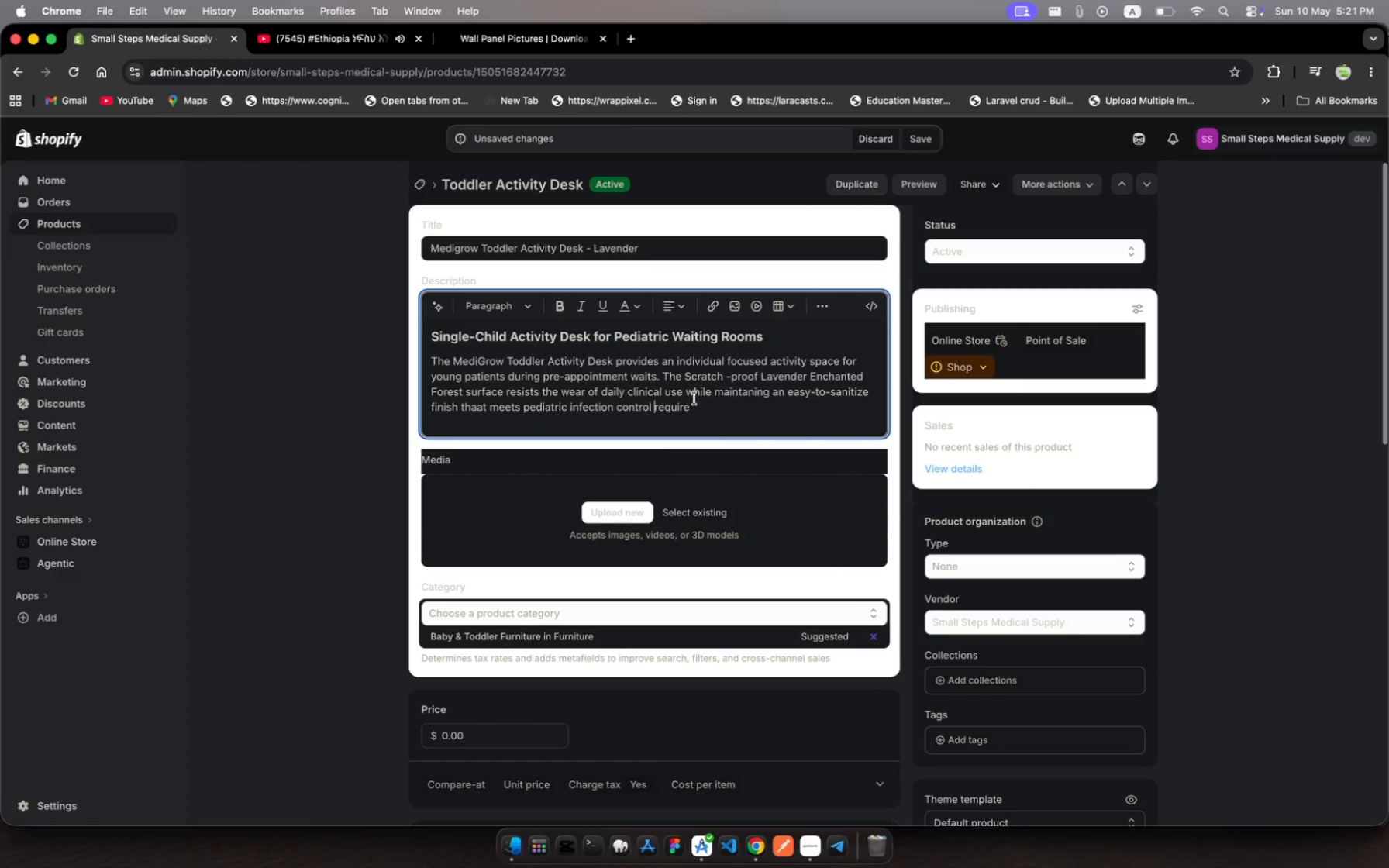 
left_click([695, 401])
 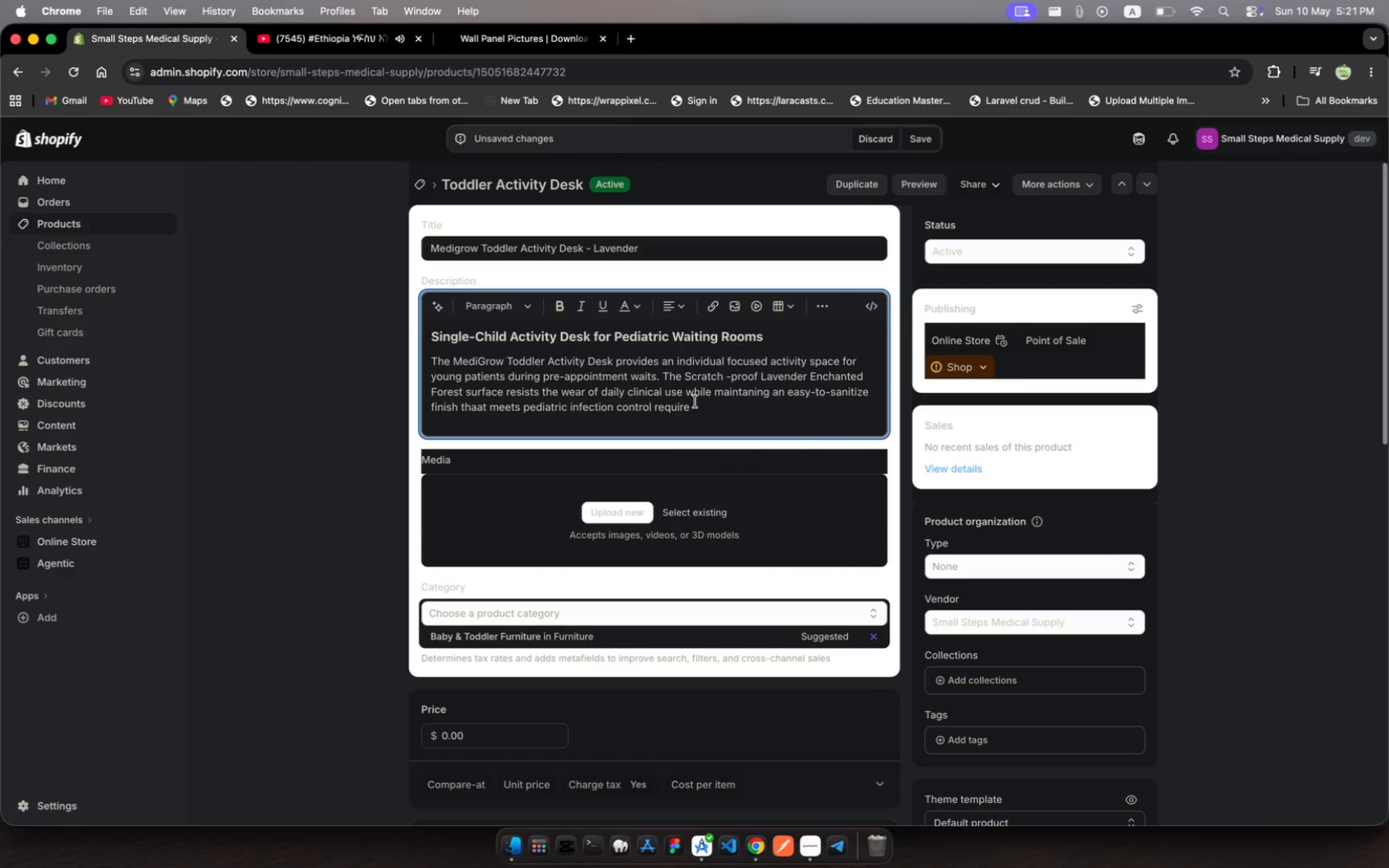 
type(ments.)
 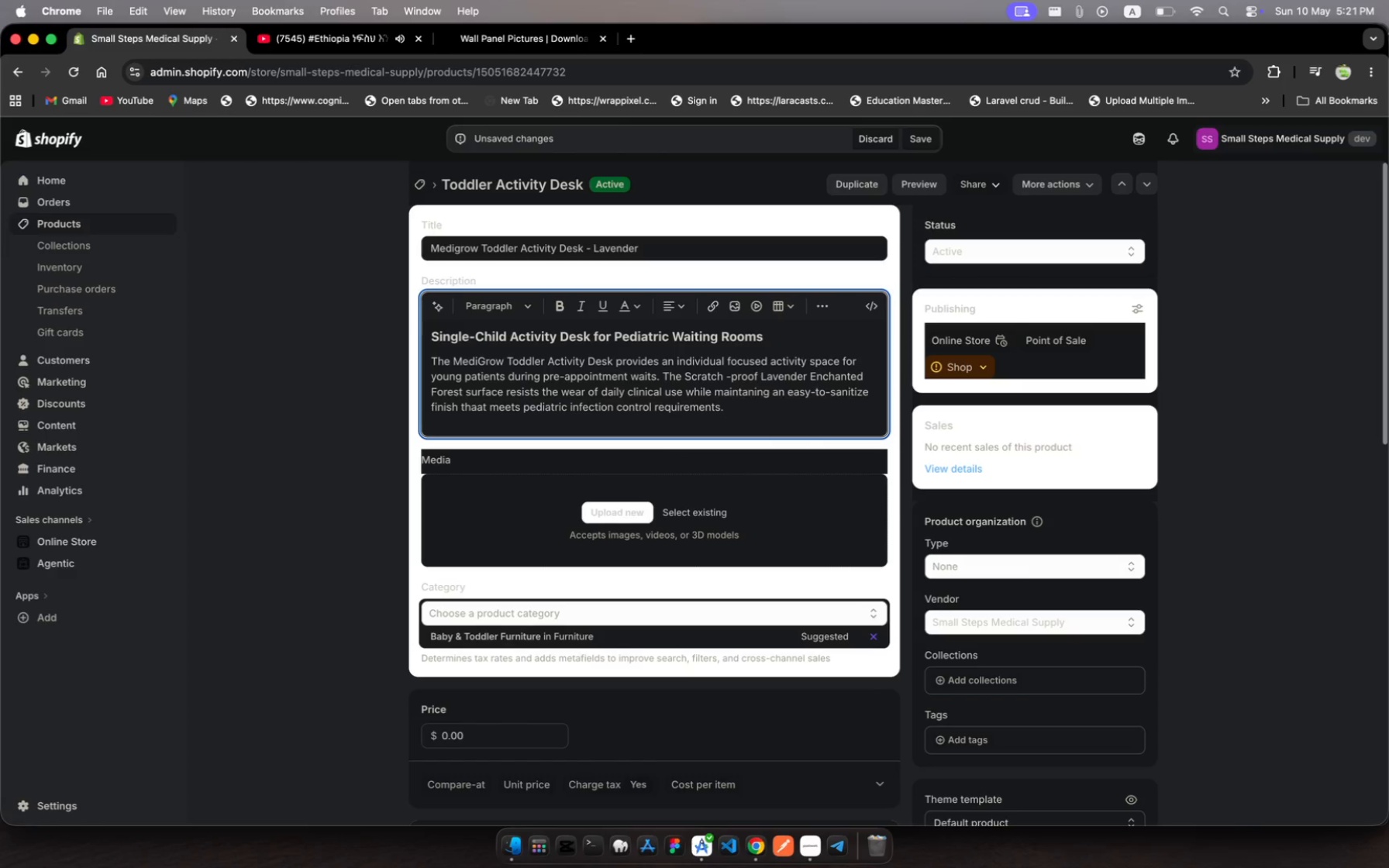 
key(Enter)
 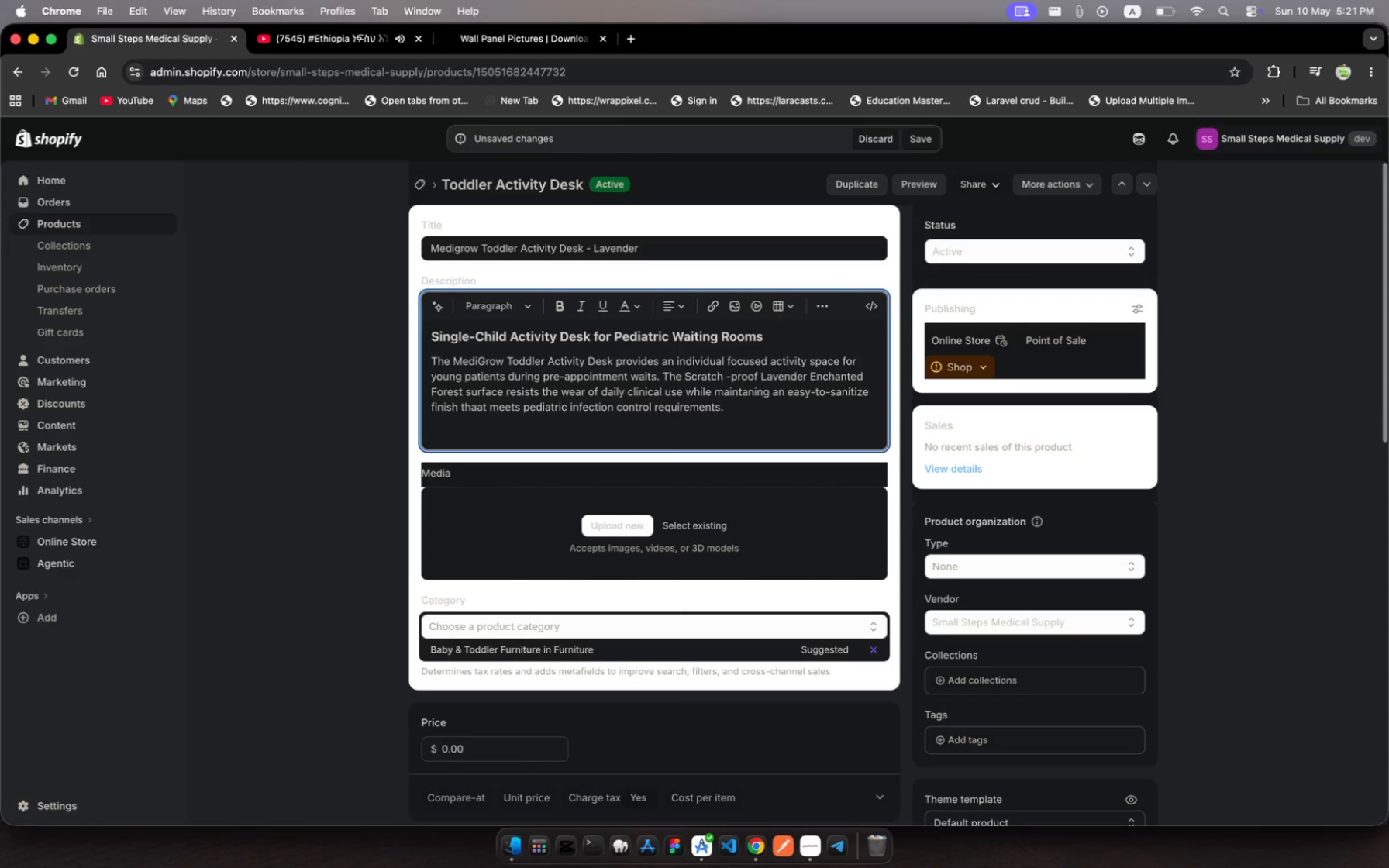 
type(Feature)
 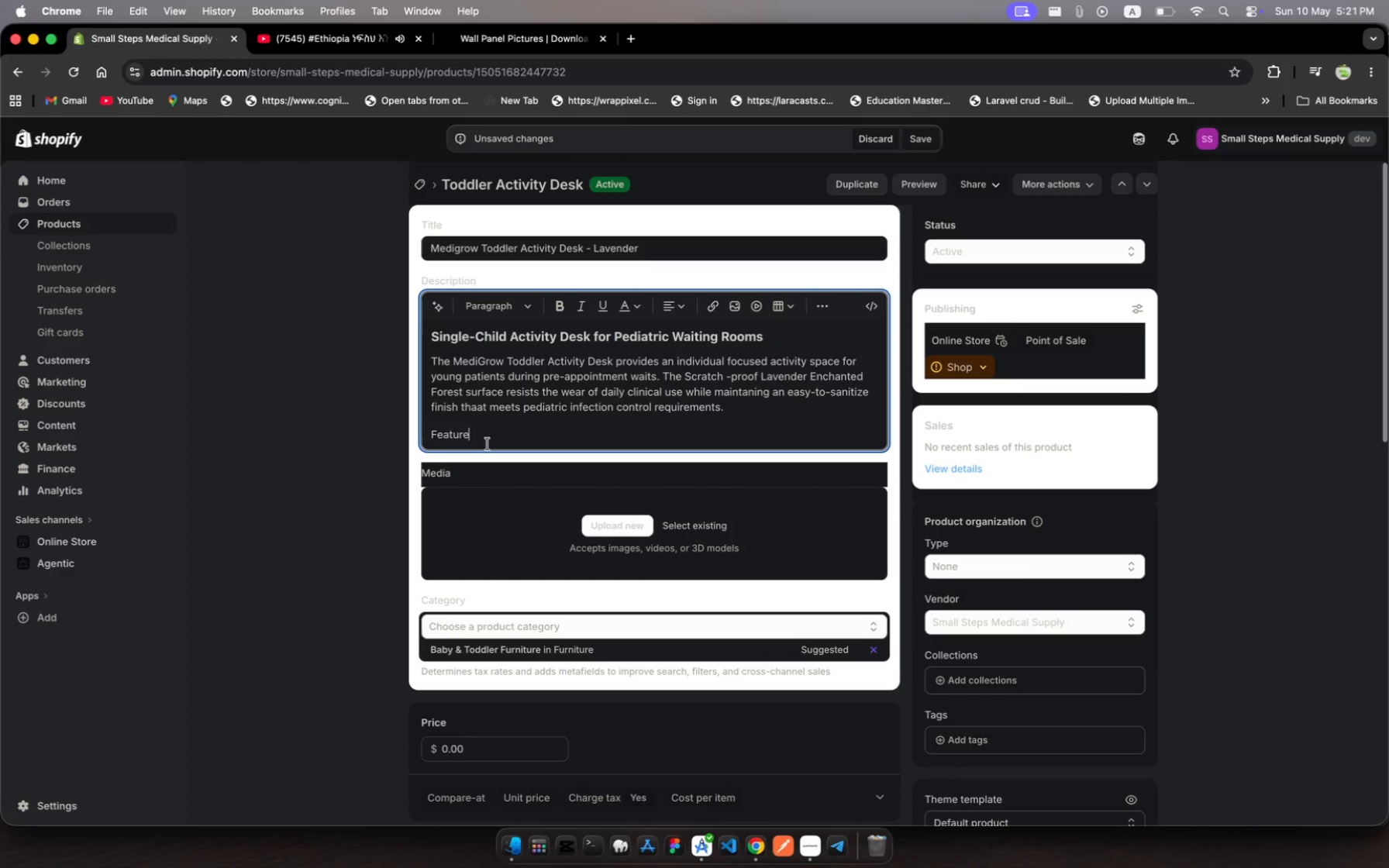 
left_click_drag(start_coordinate=[481, 434], to_coordinate=[423, 435])
 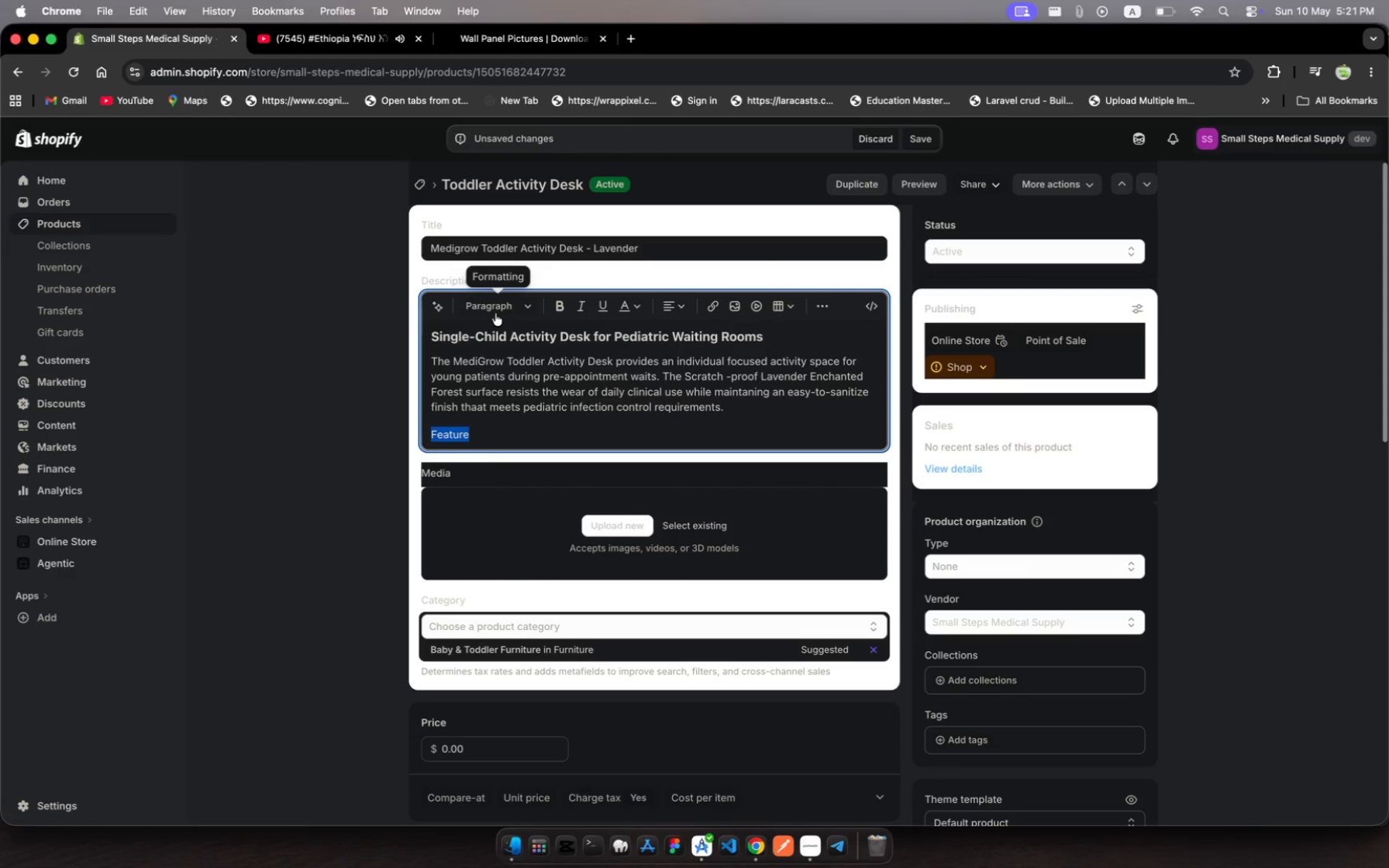 
left_click([495, 312])
 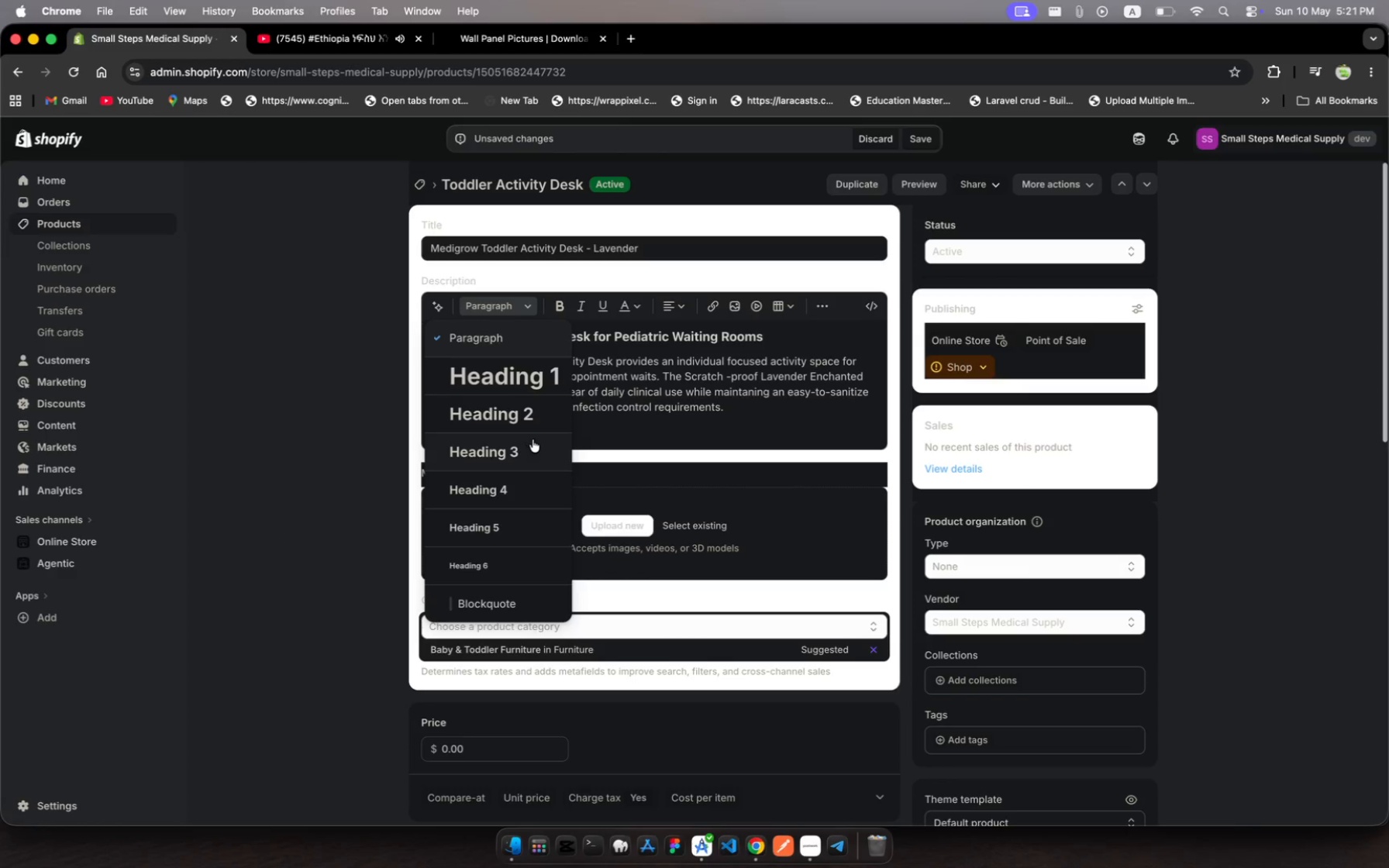 
left_click([536, 446])
 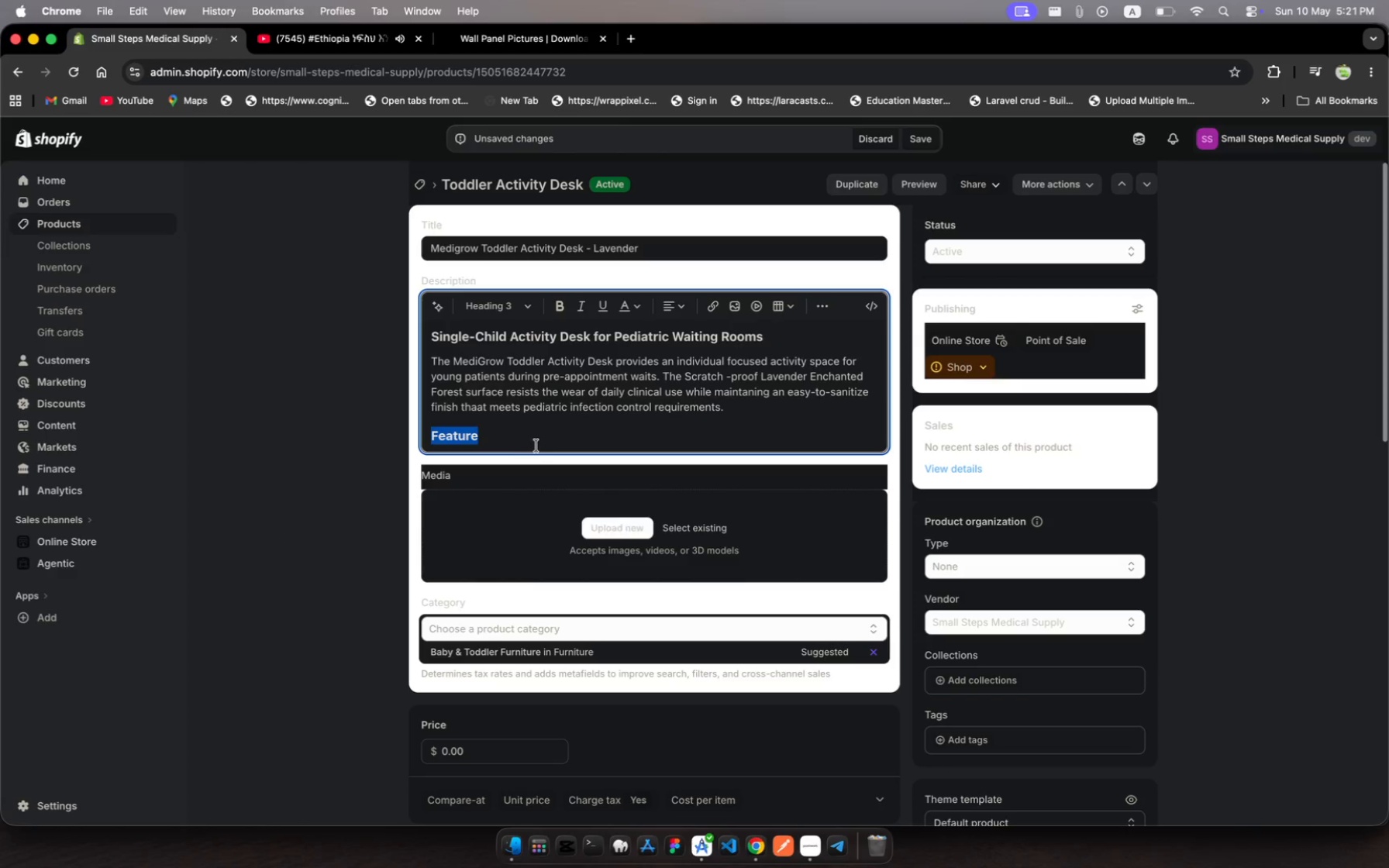 
key(ArrowRight)
 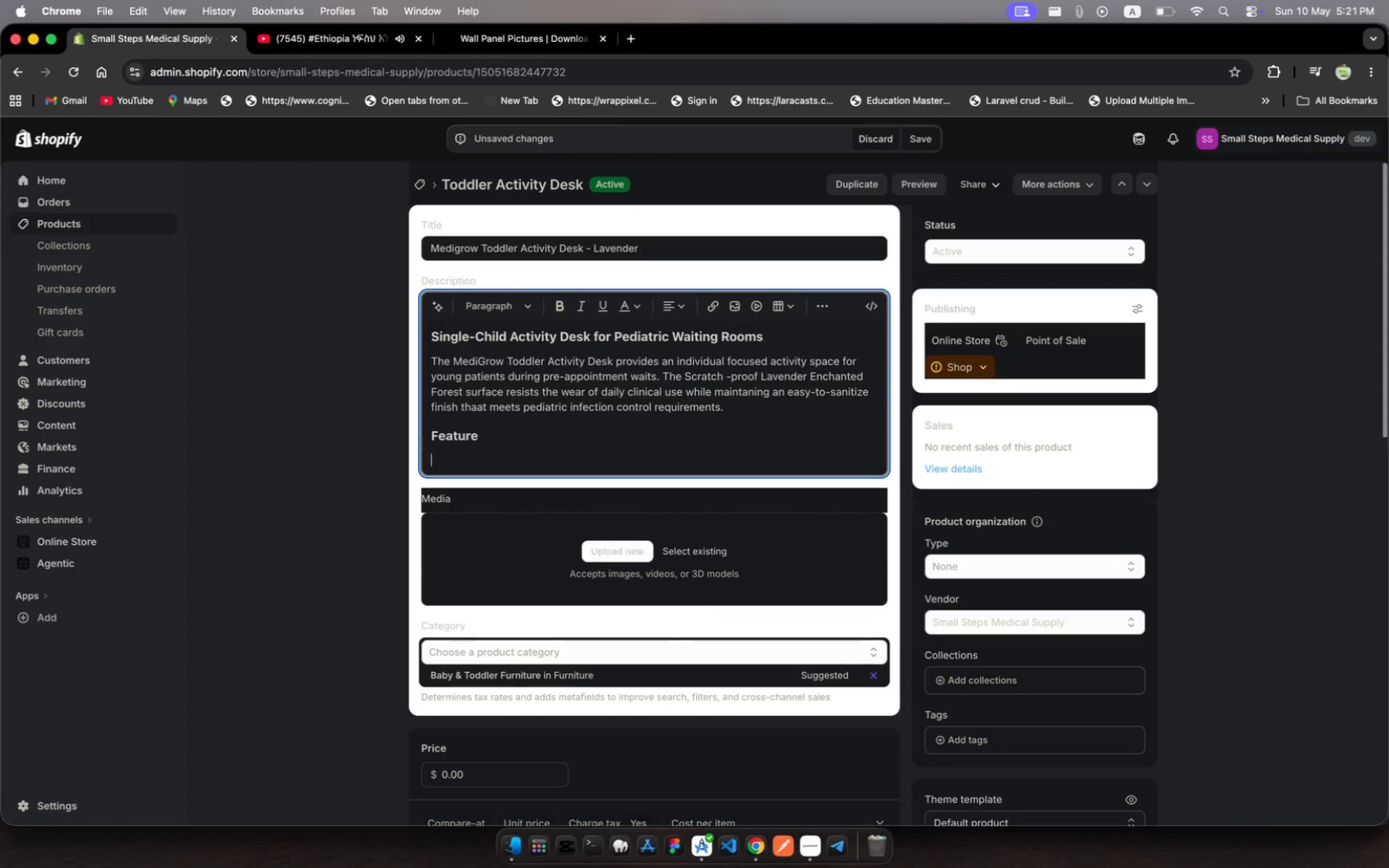 
key(Enter)
 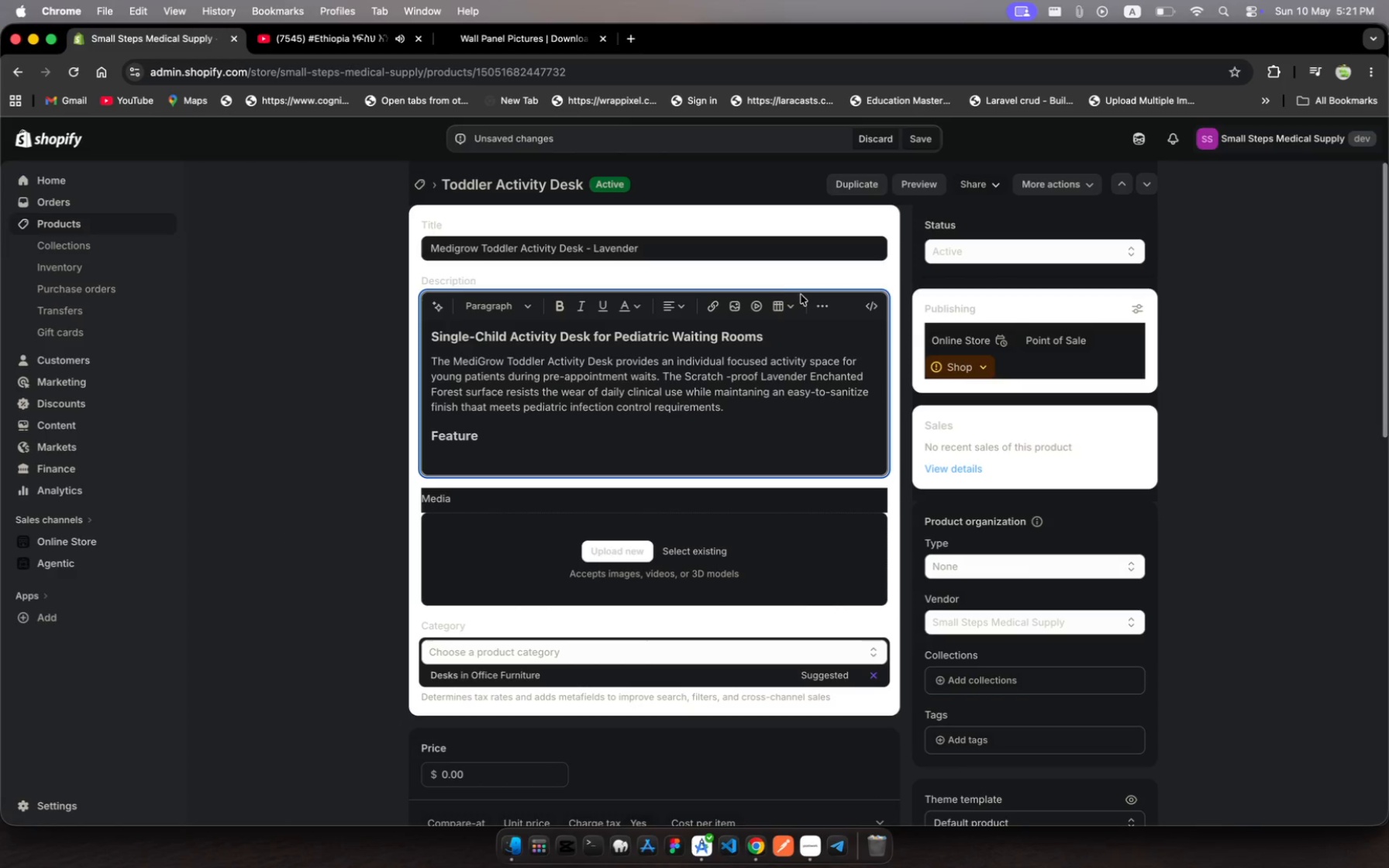 
left_click([830, 310])
 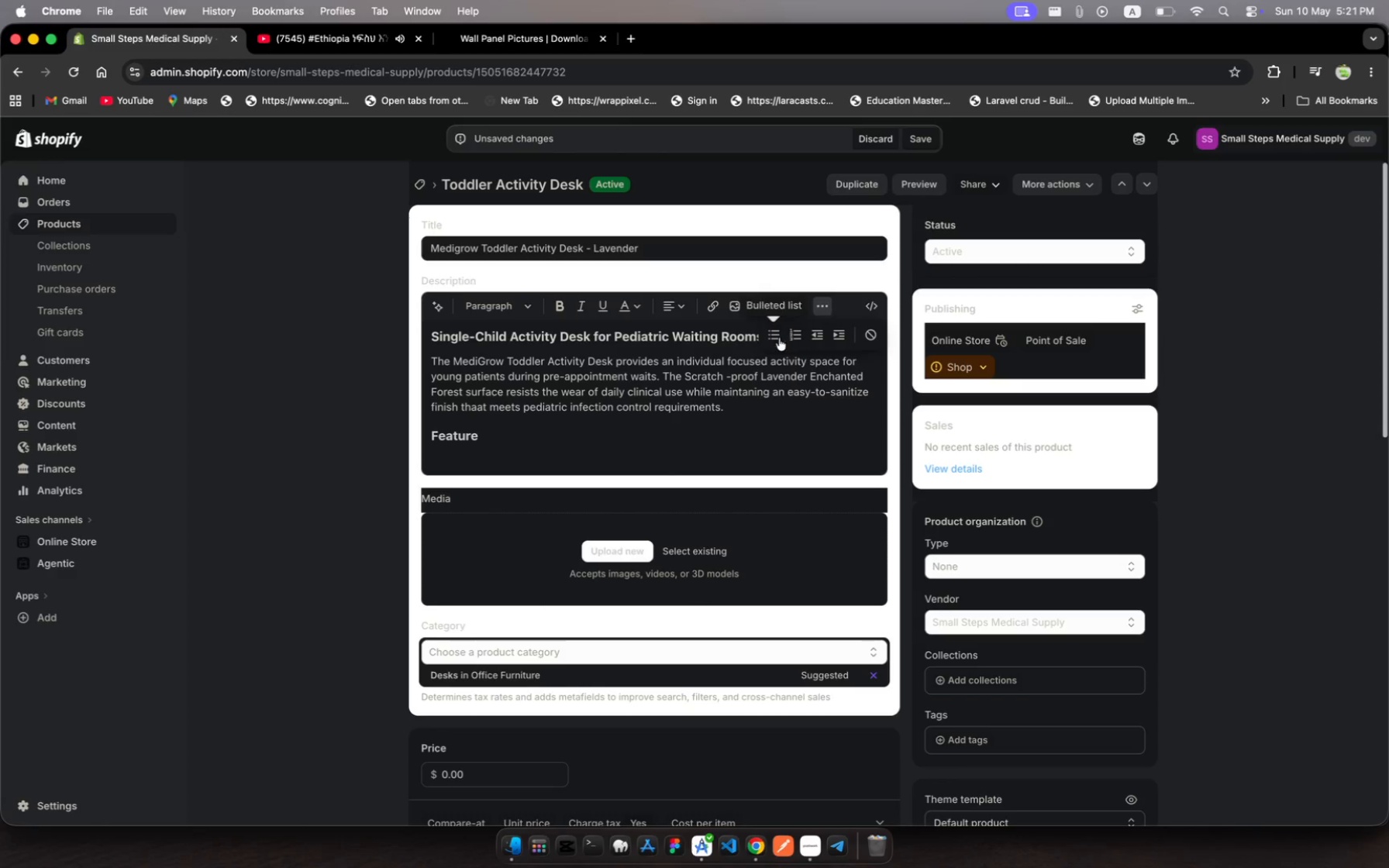 
left_click([774, 336])
 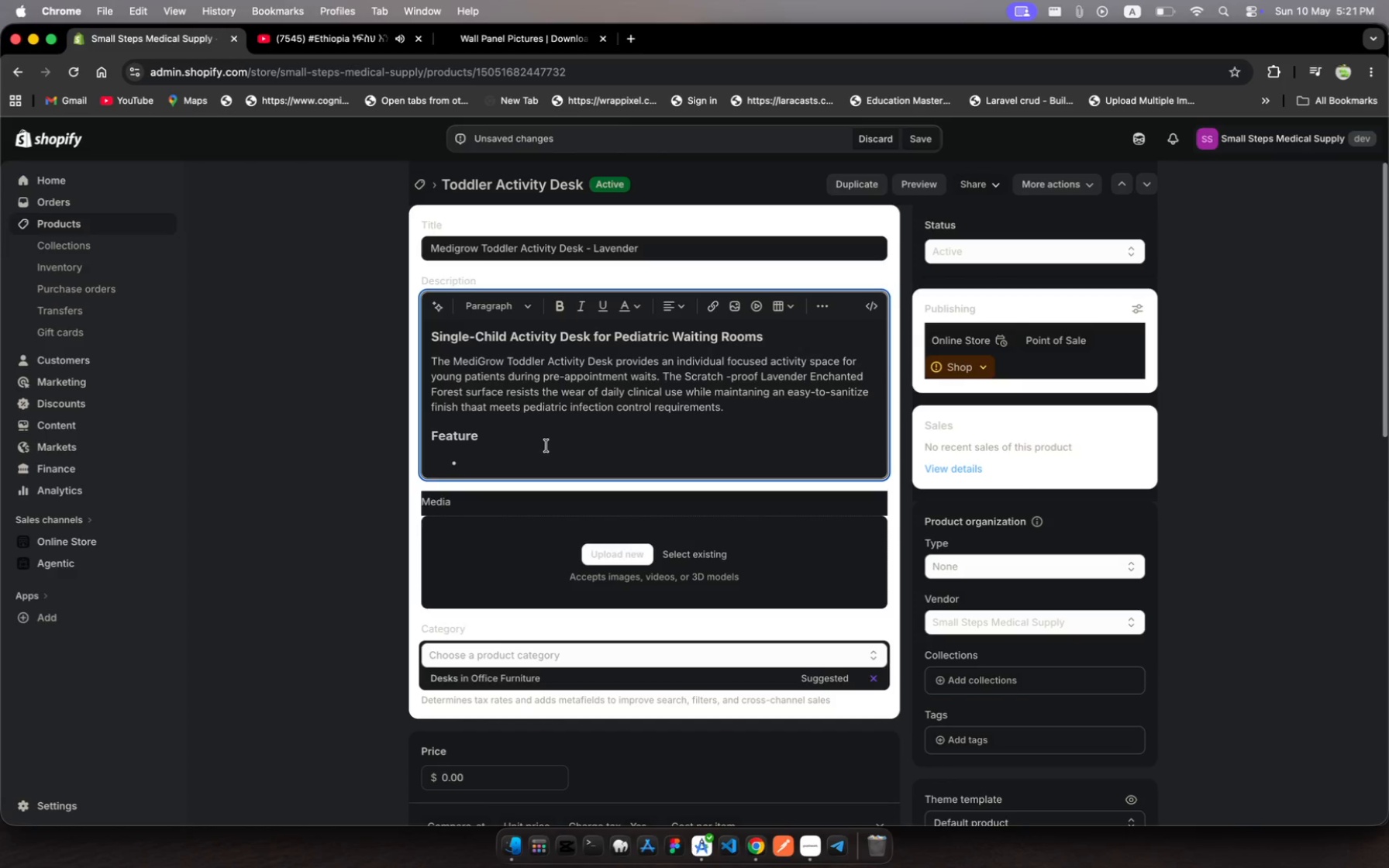 
wait(10.8)
 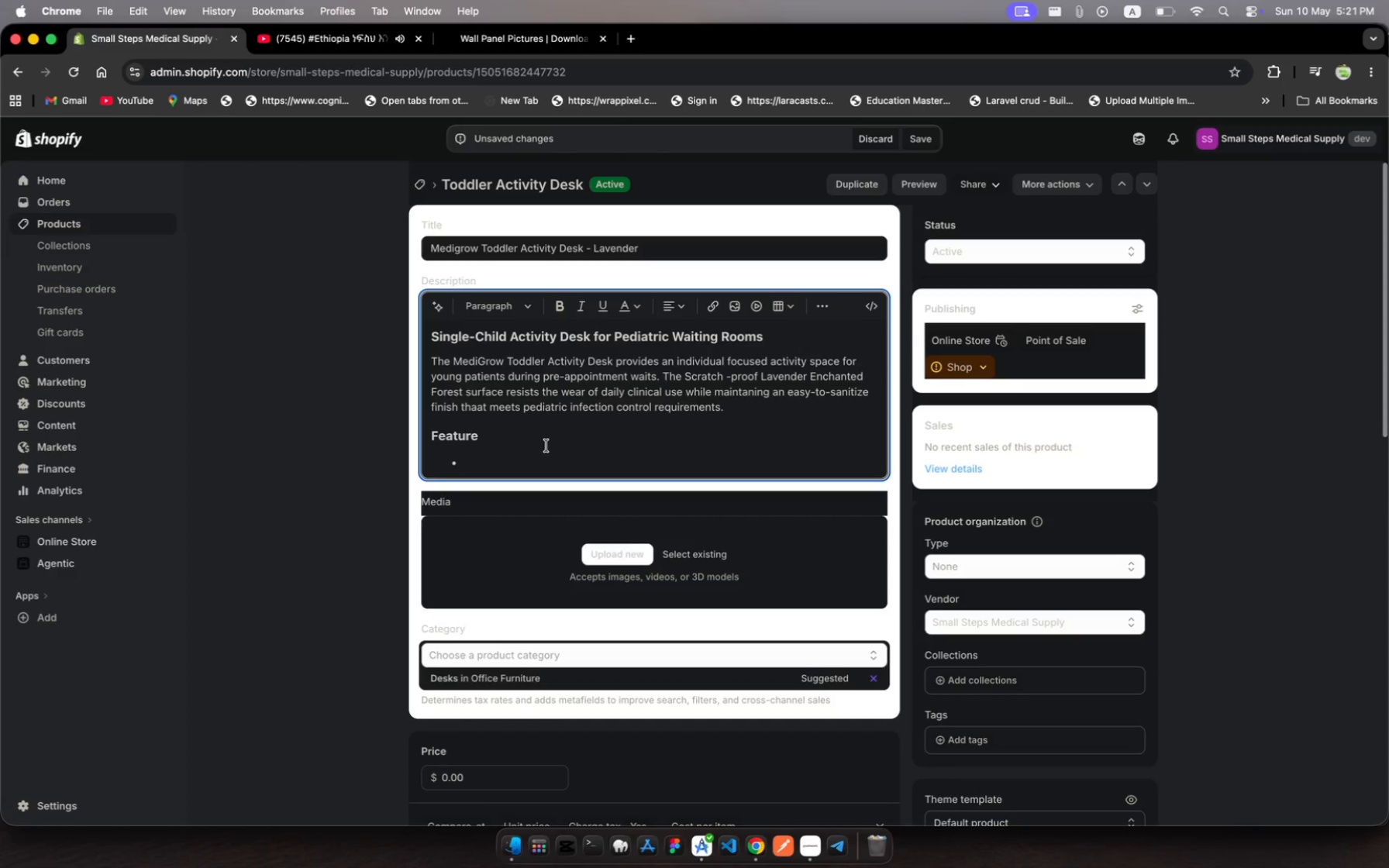 
type(Scrach)
 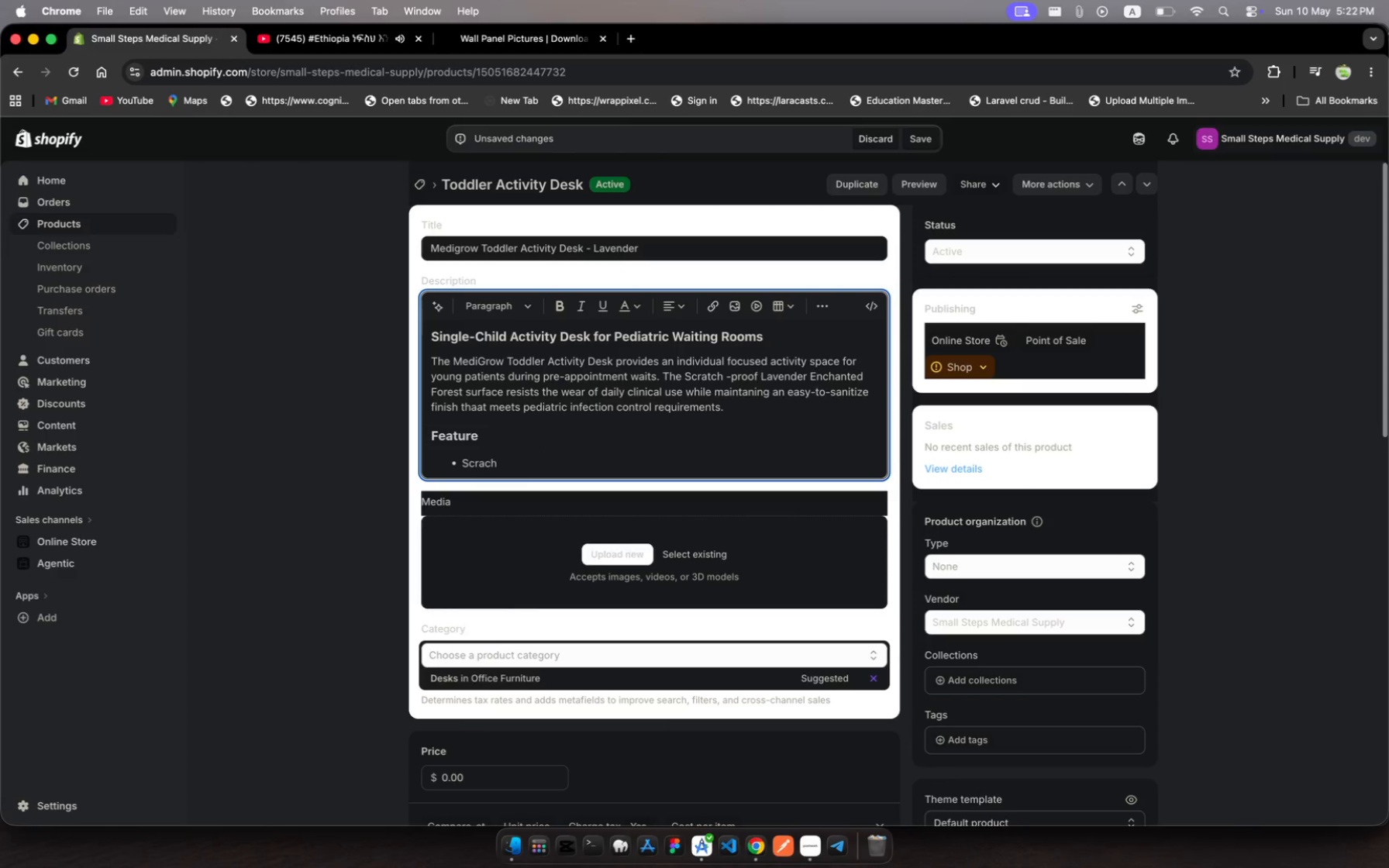 
type(-prof surface )
 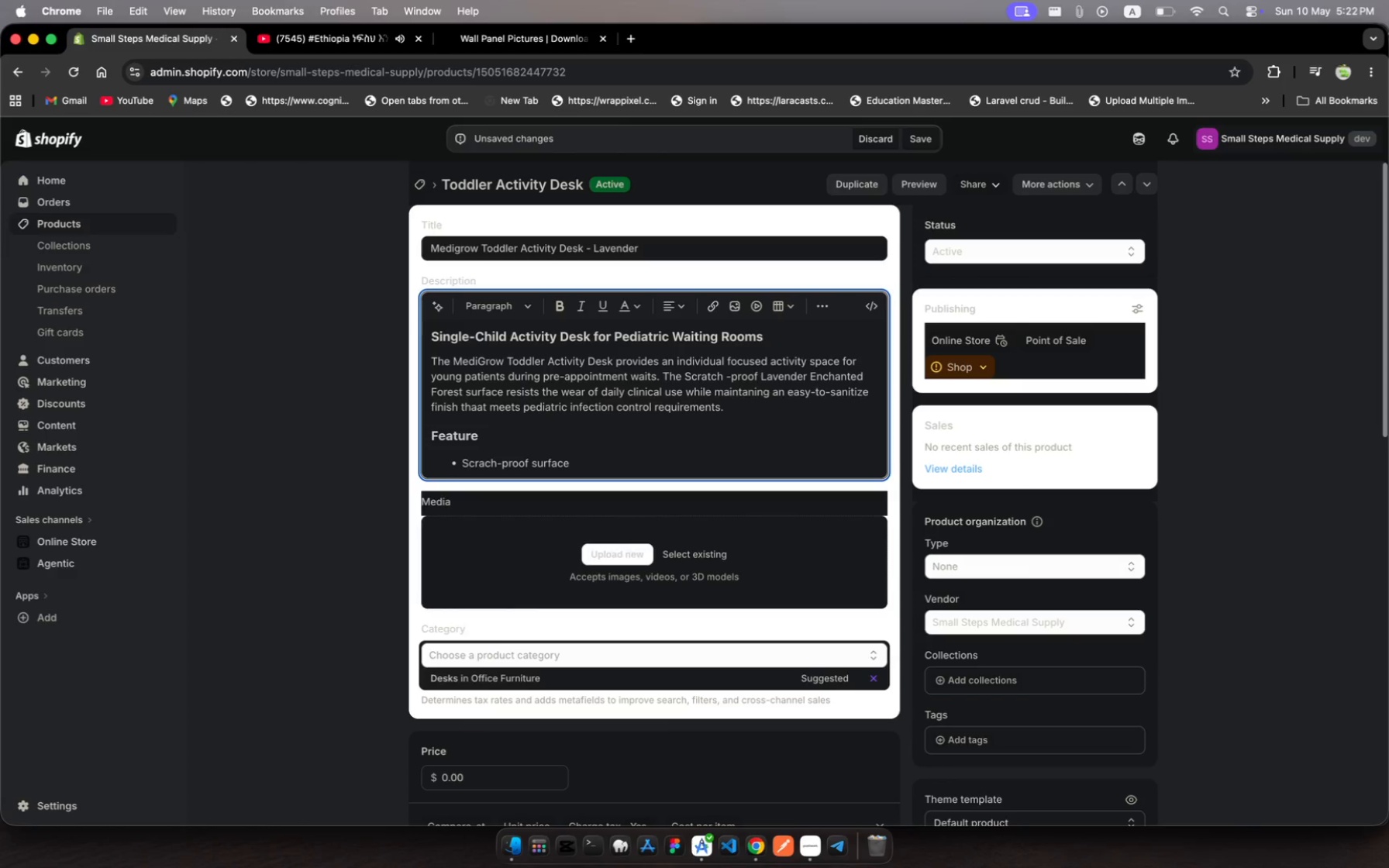 
type(- maintains )
 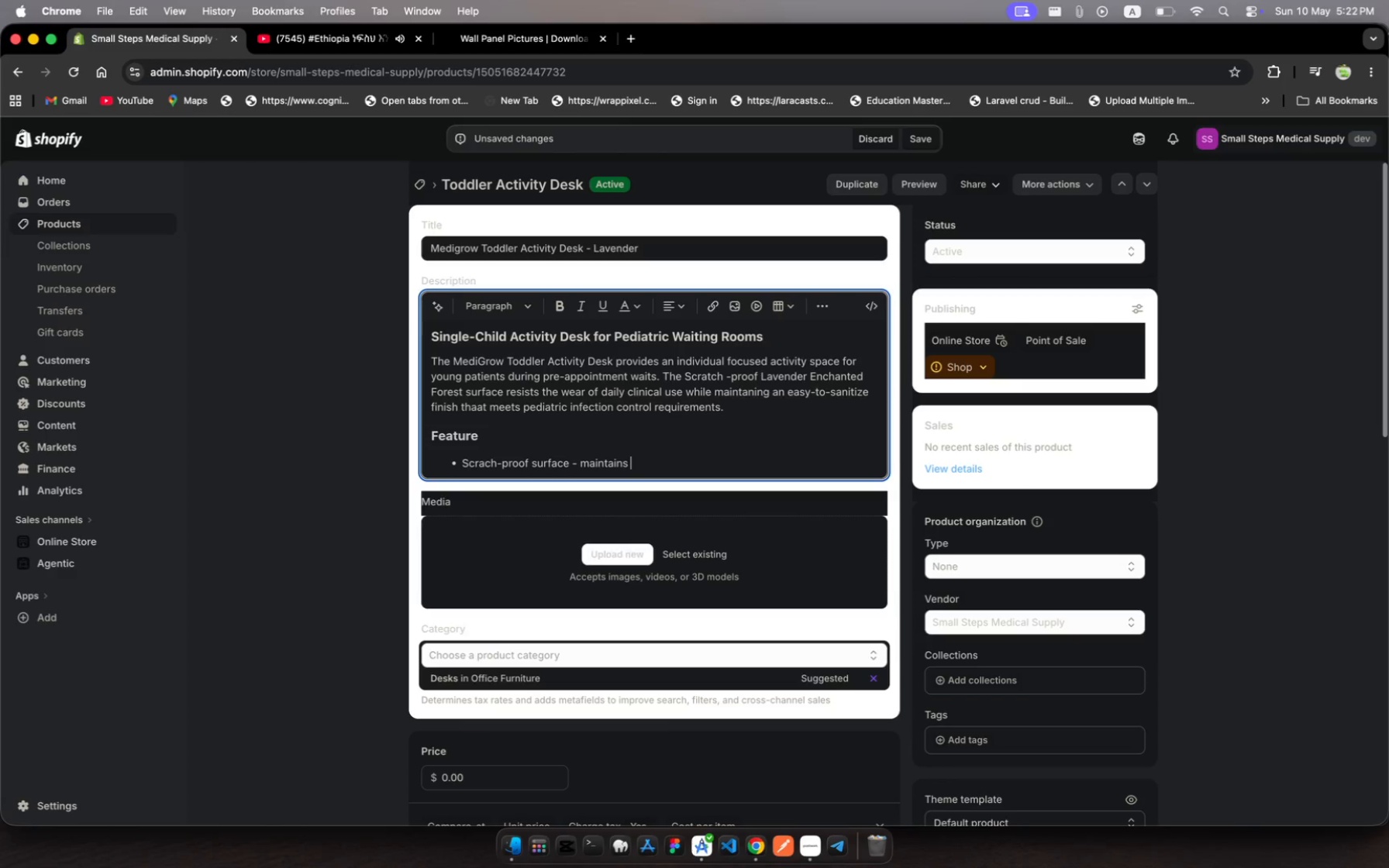 
wait(5.2)
 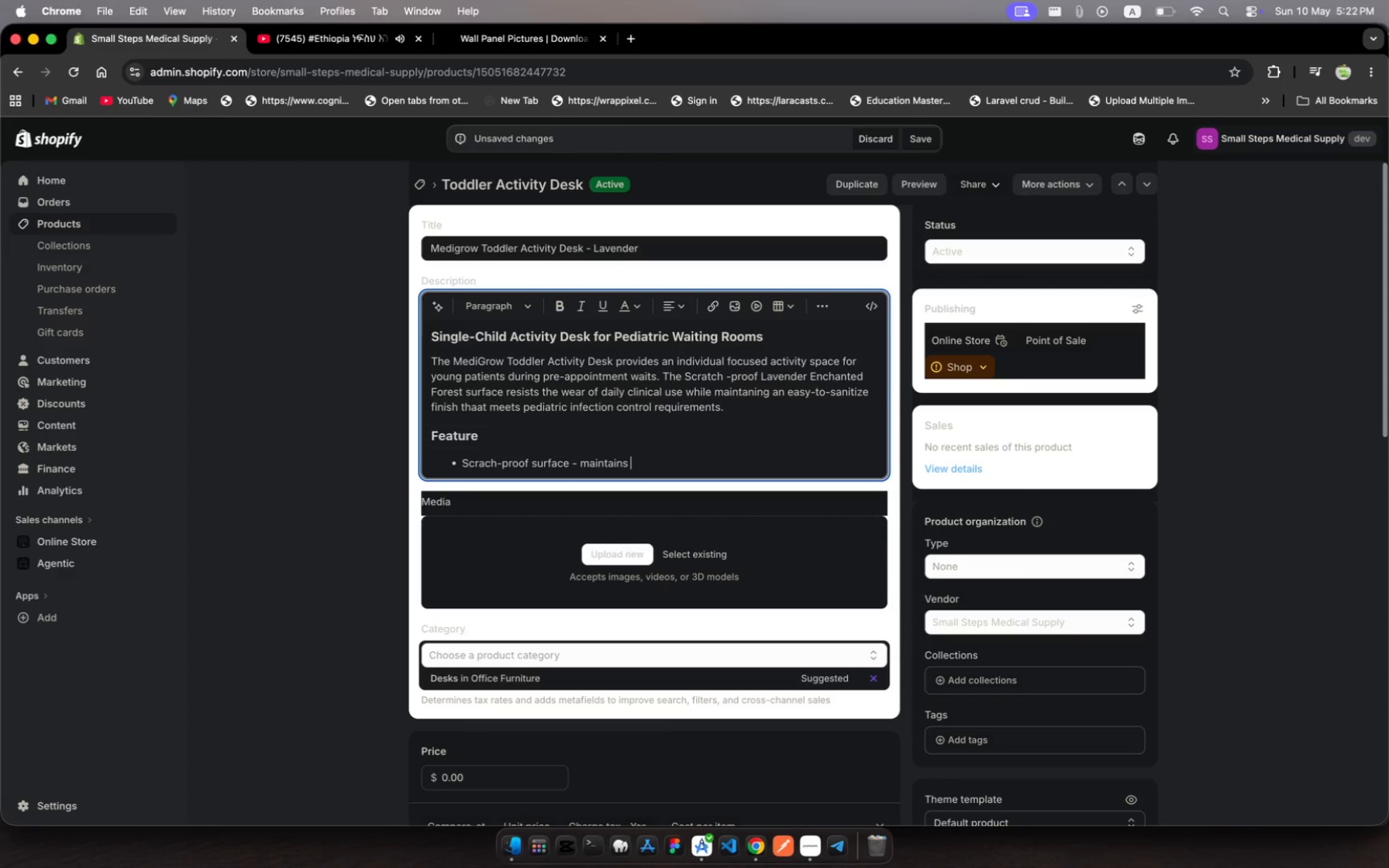 
type(professioal appearance )
 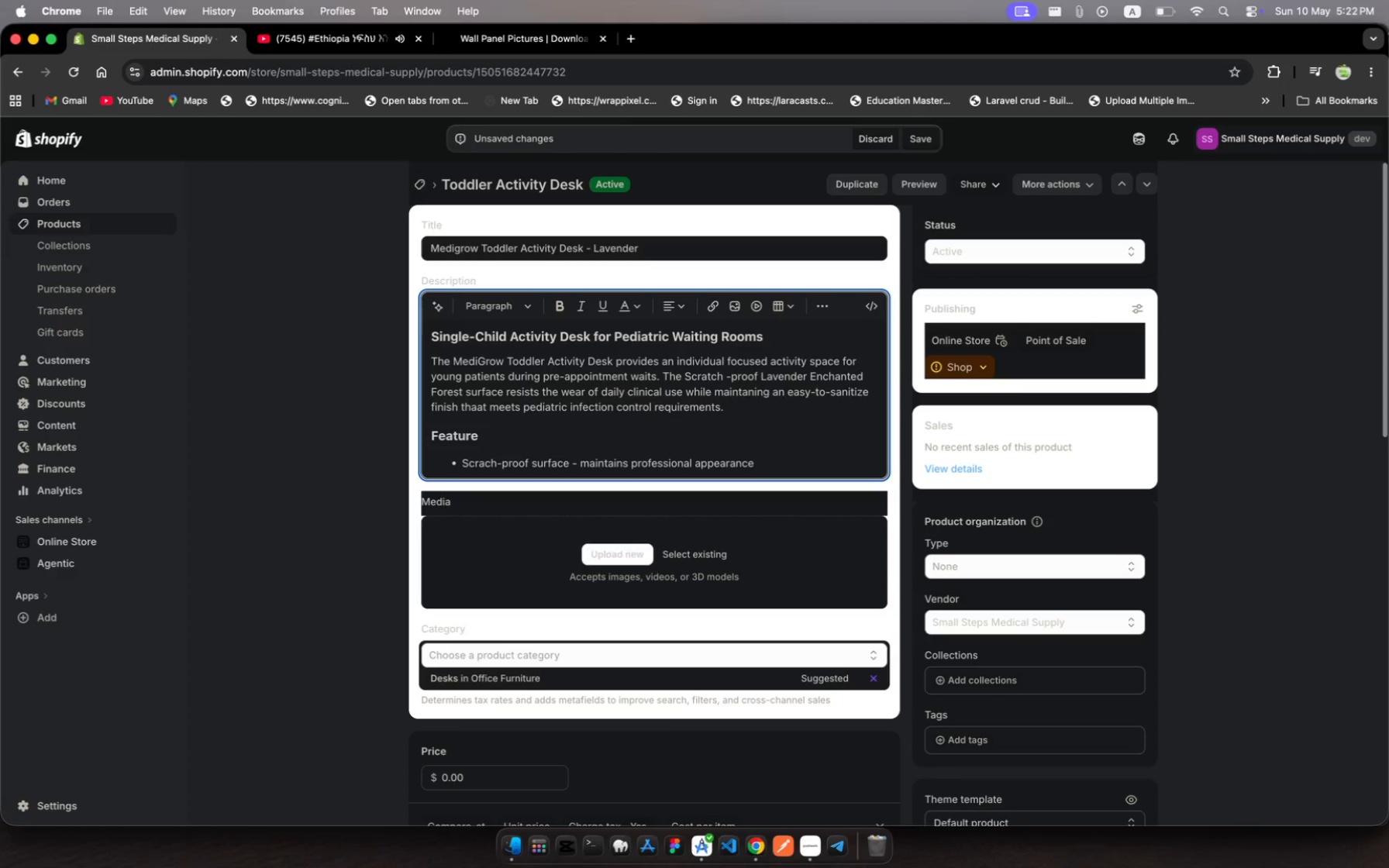 
key(Enter)
 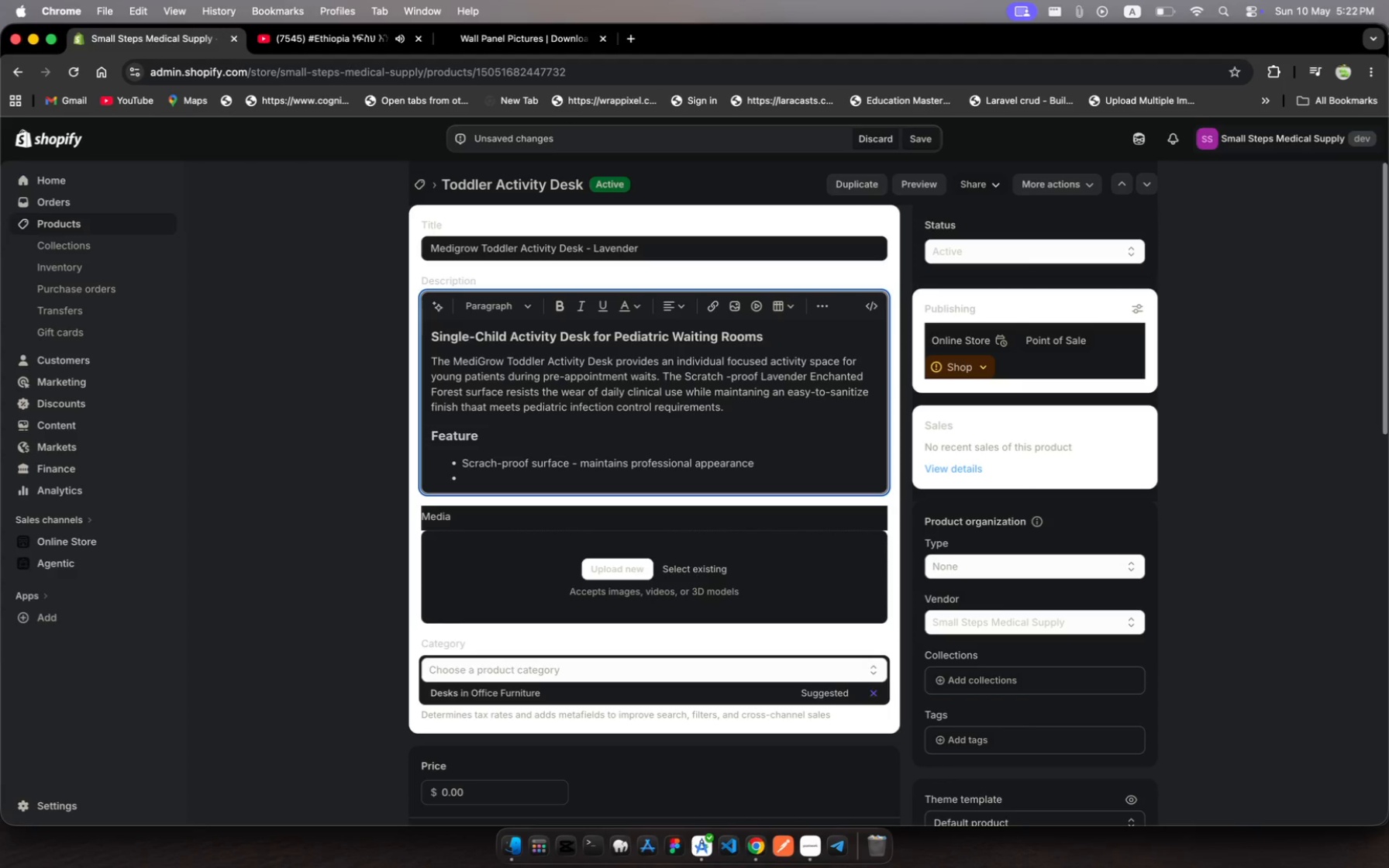 
type(Easy)
 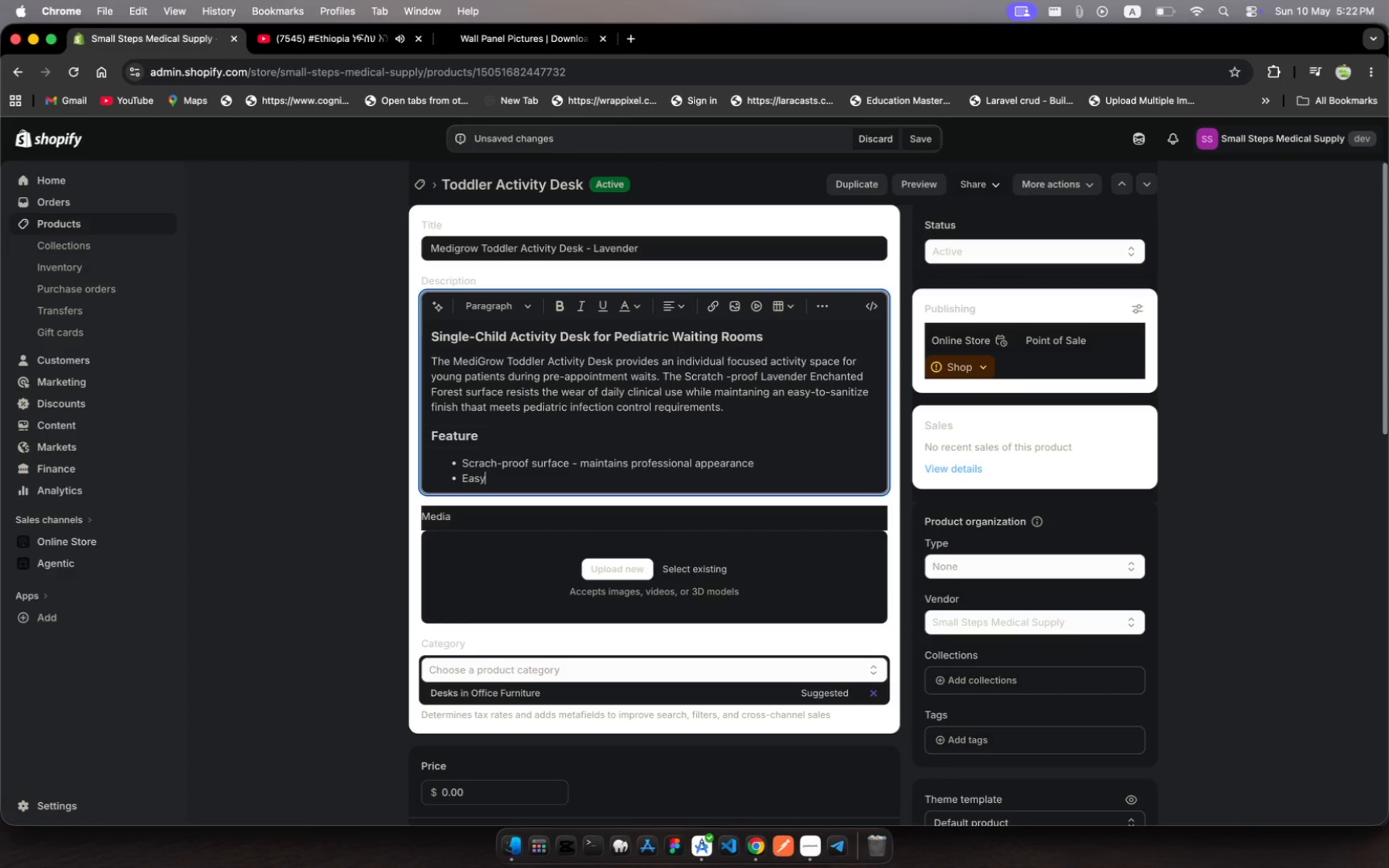 
key(Space)
 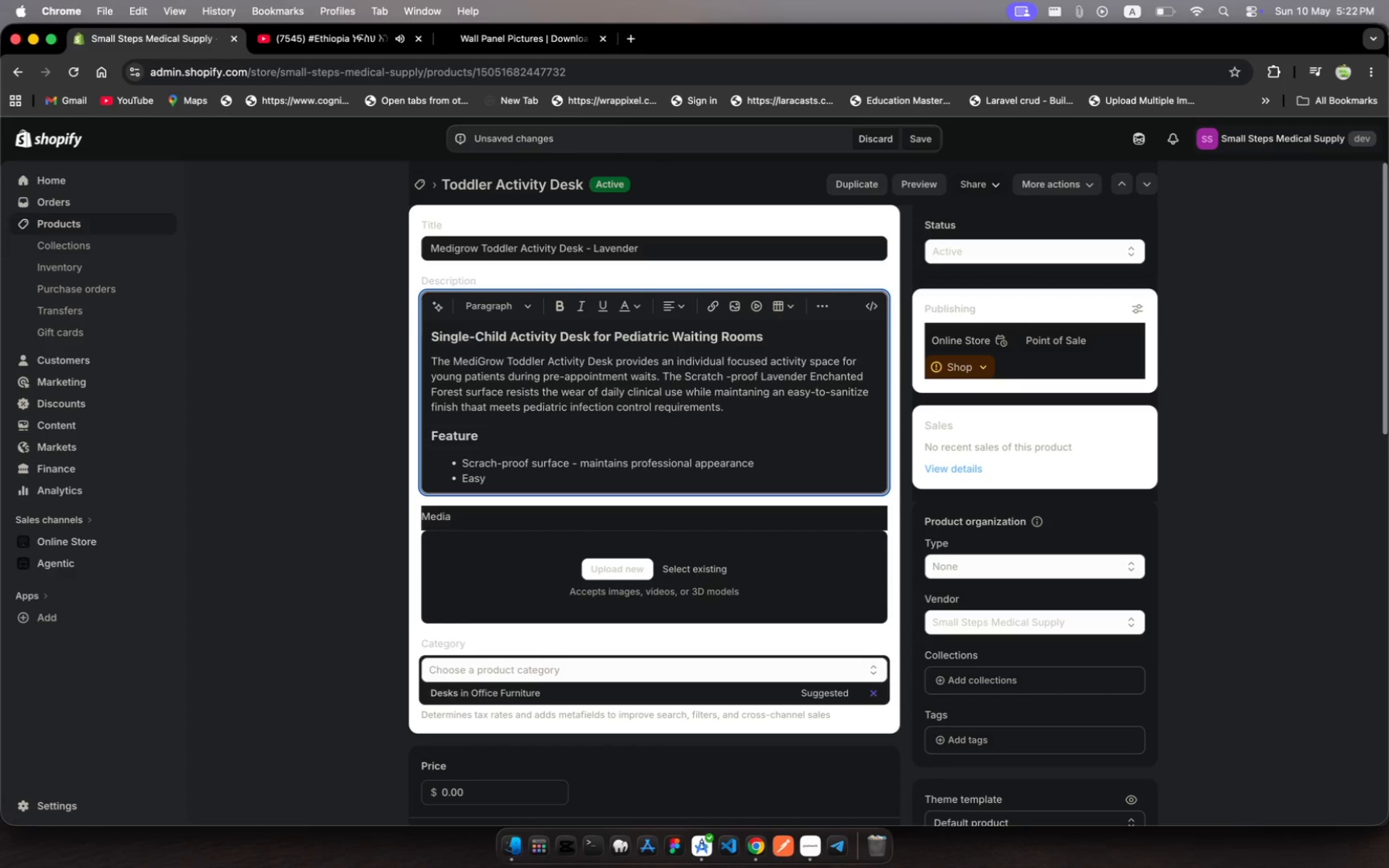 
key(Backspace)
type(-to-sanitize)
 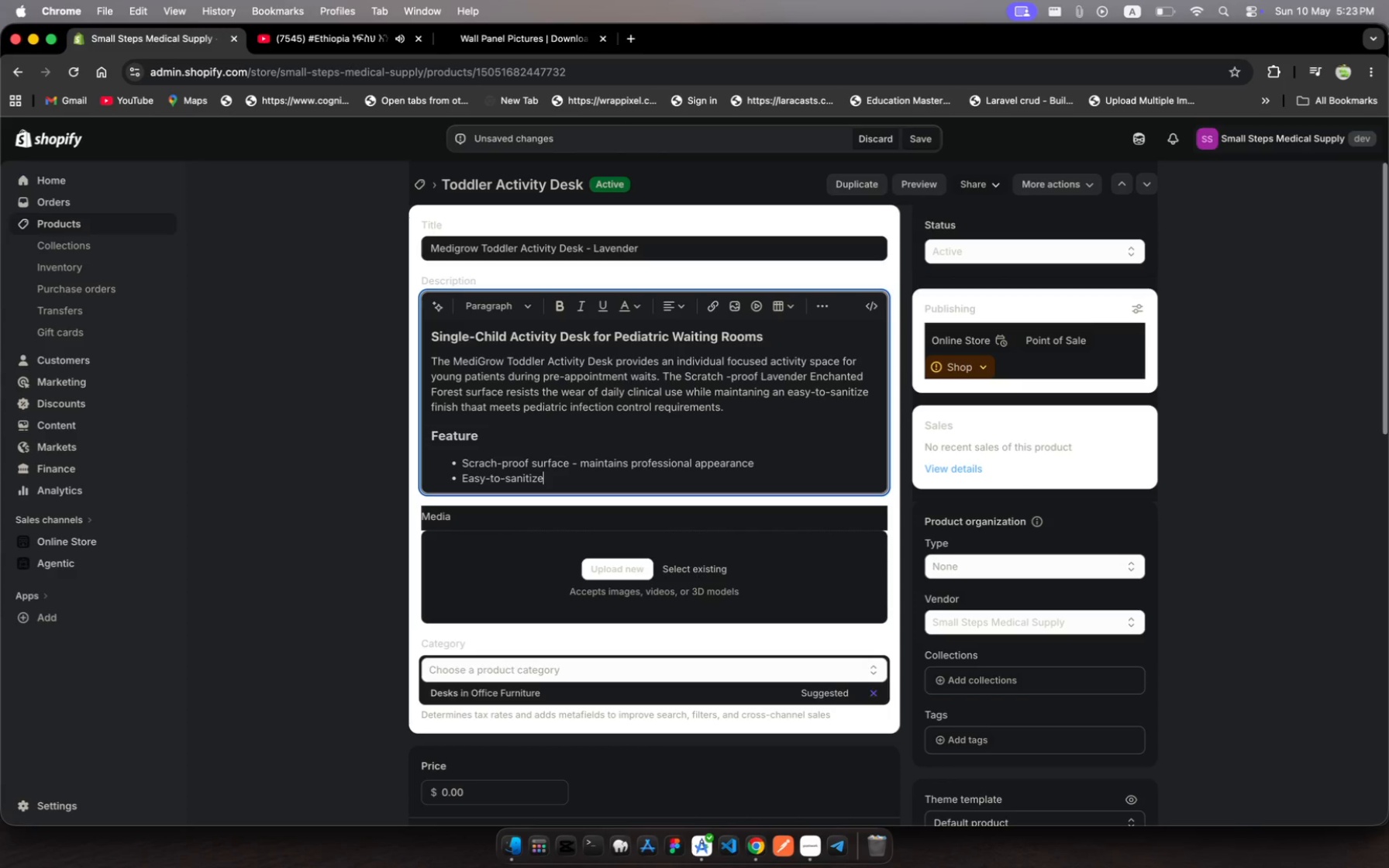 
wait(9.93)
 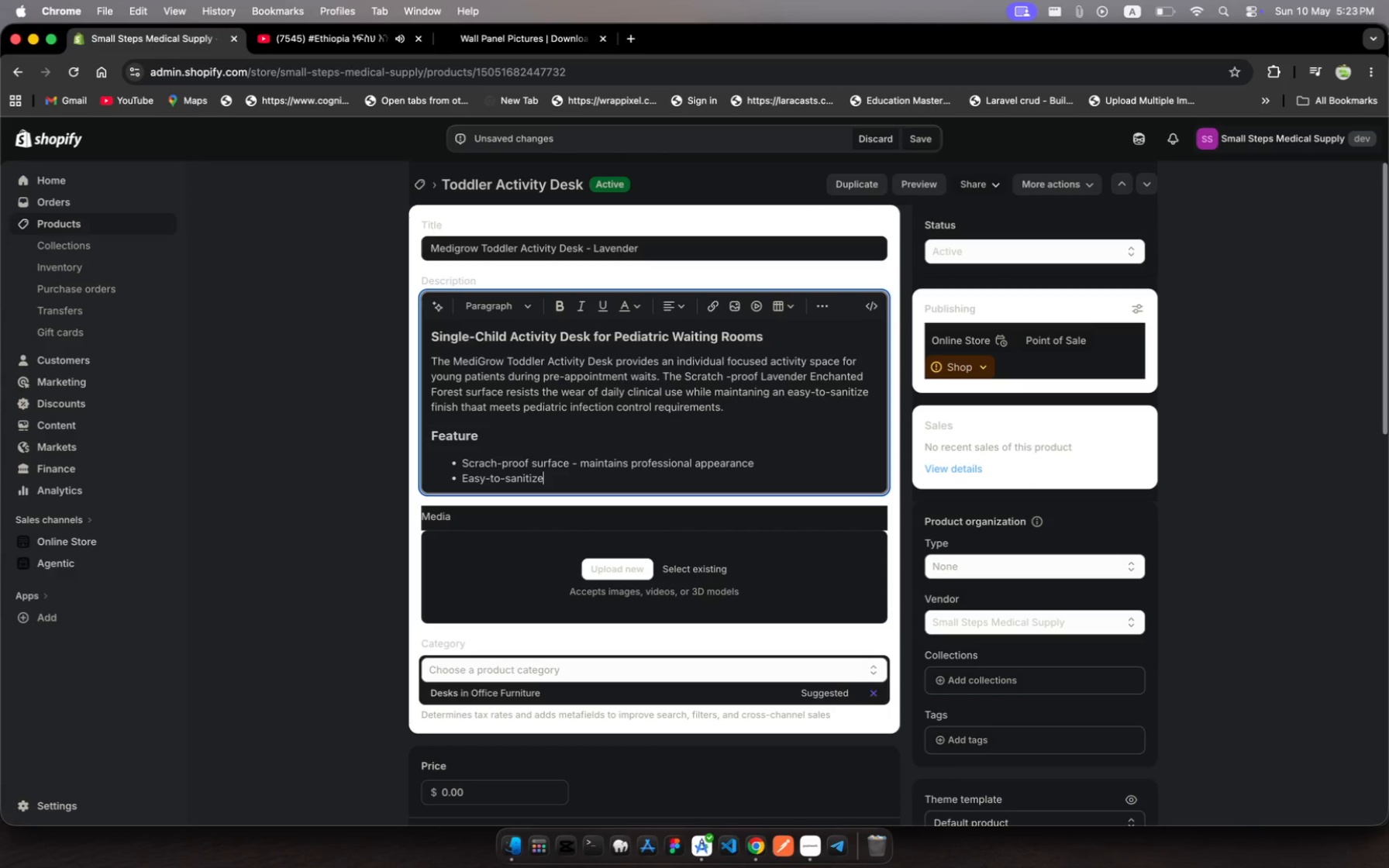 
type( for infectin control)
 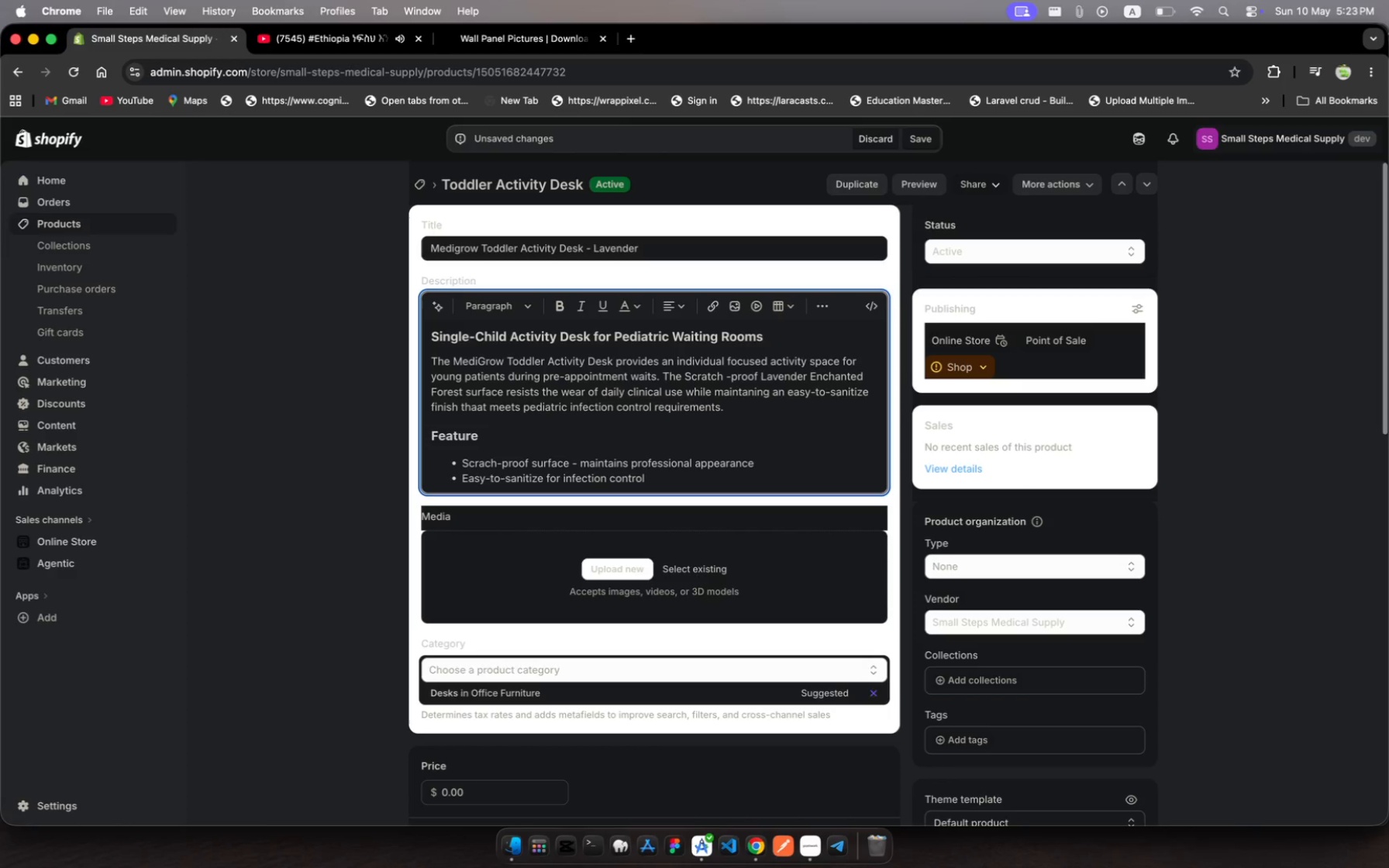 
wait(17.83)
 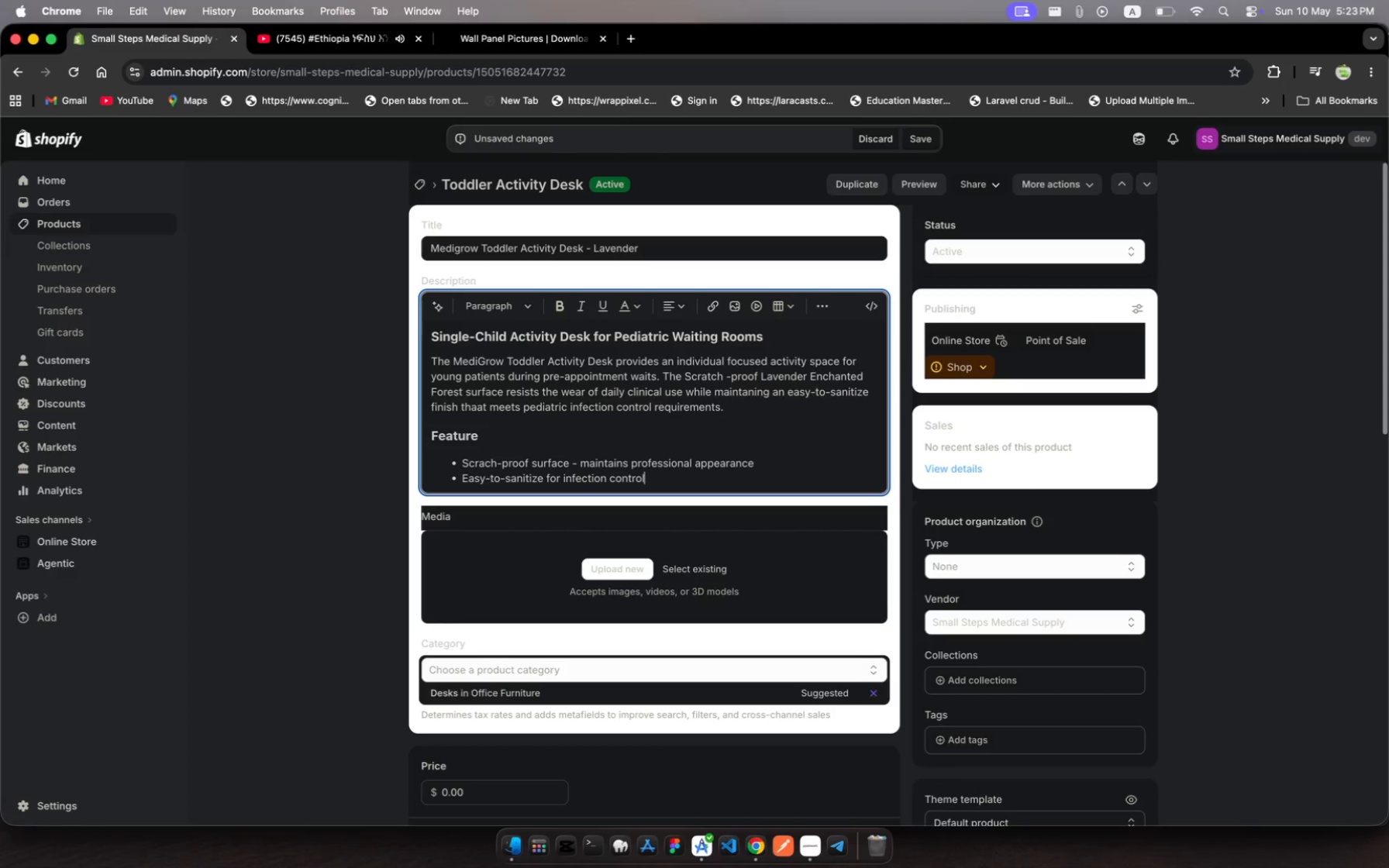 
type( compliance)
 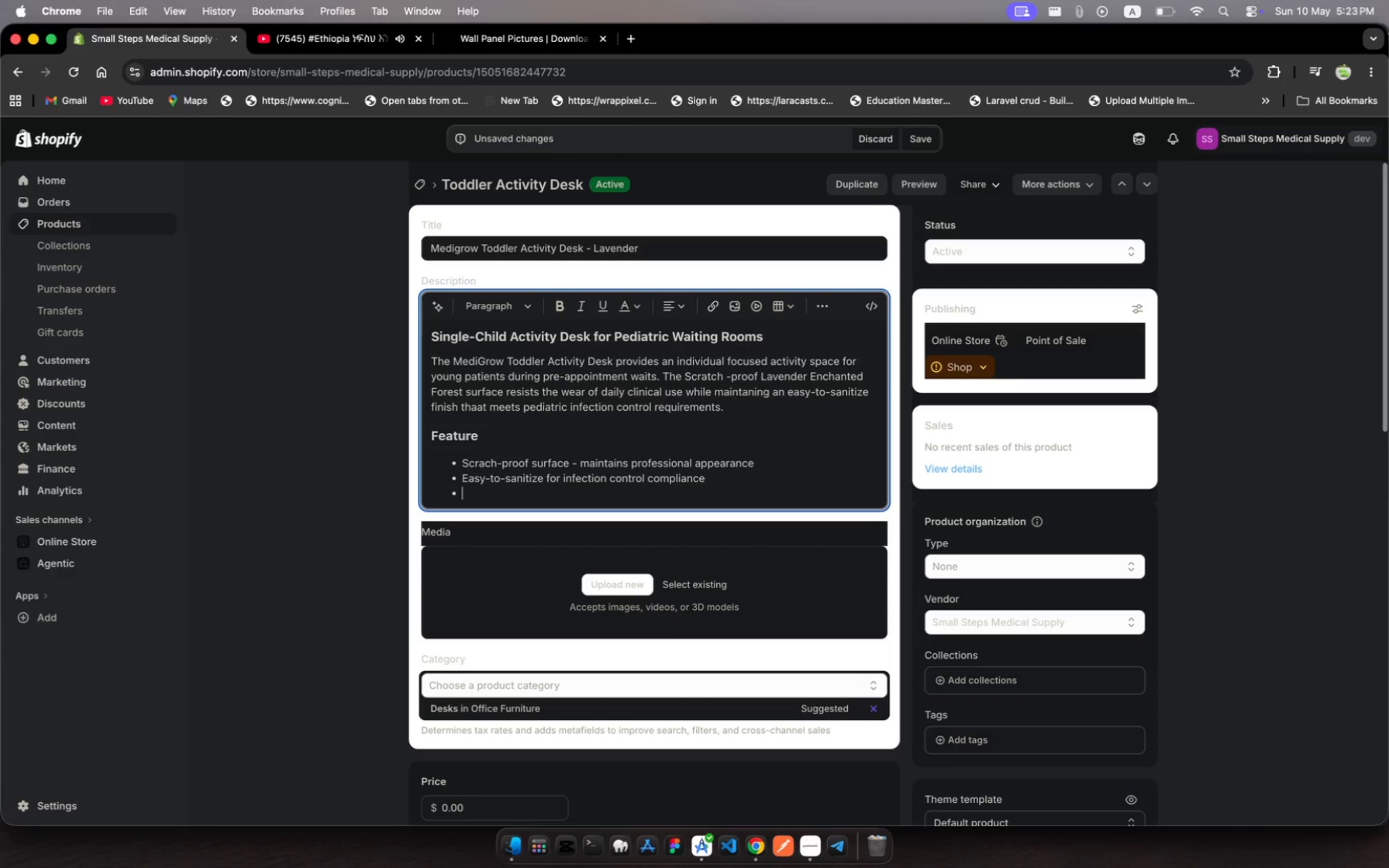 
key(Enter)
 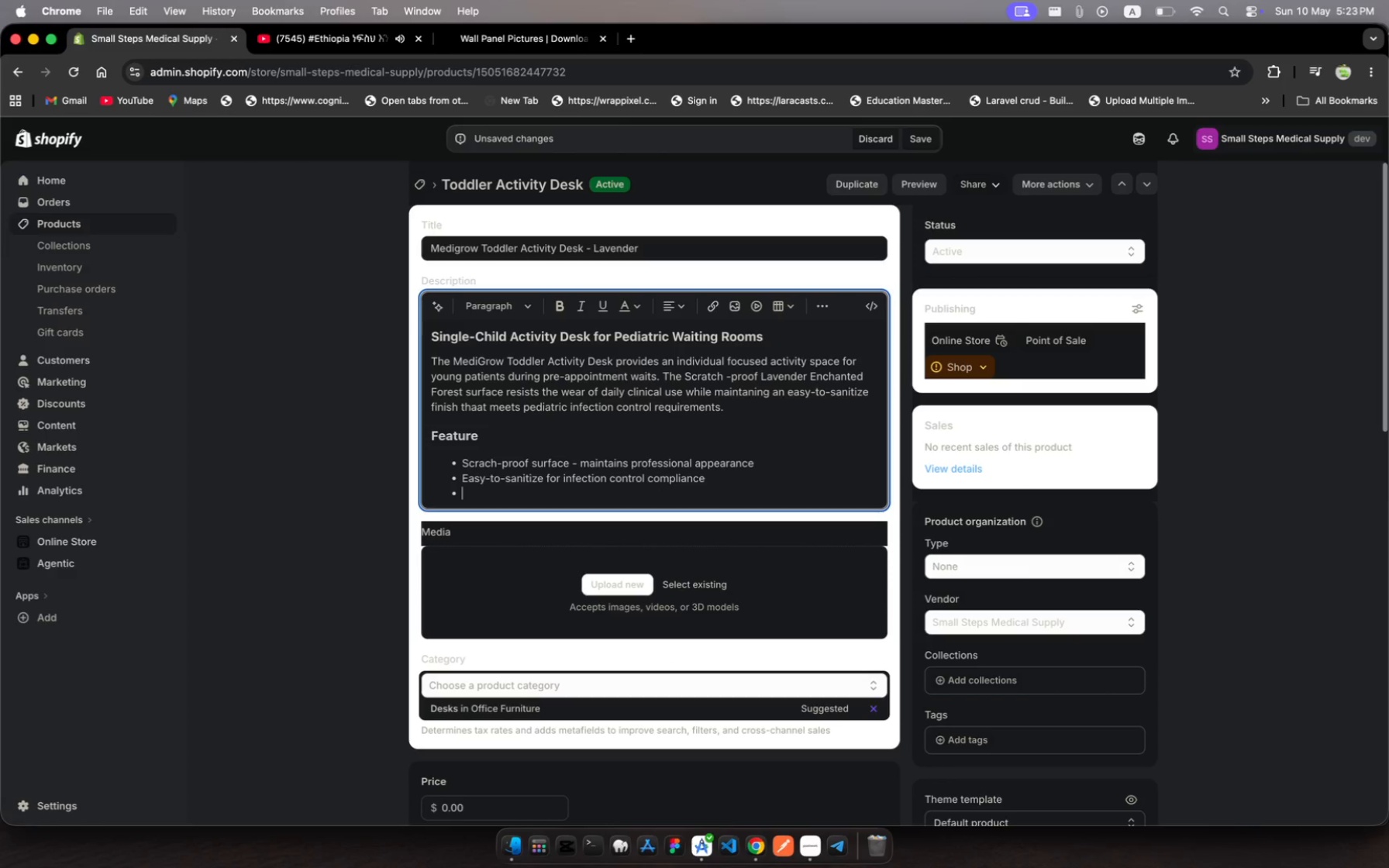 
type(n)
key(Backspace)
type(Individual )
 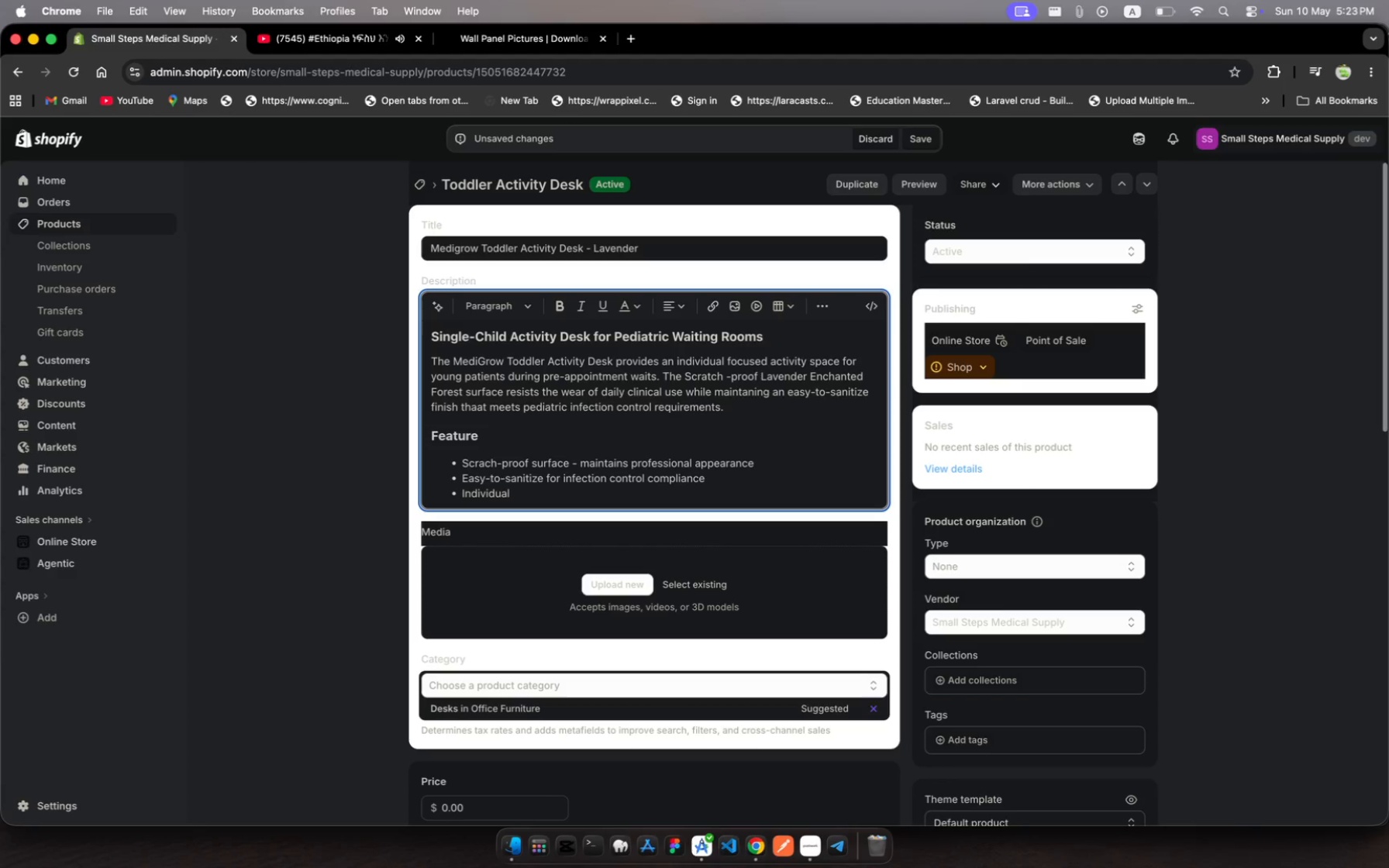 
type(focused activity space )
 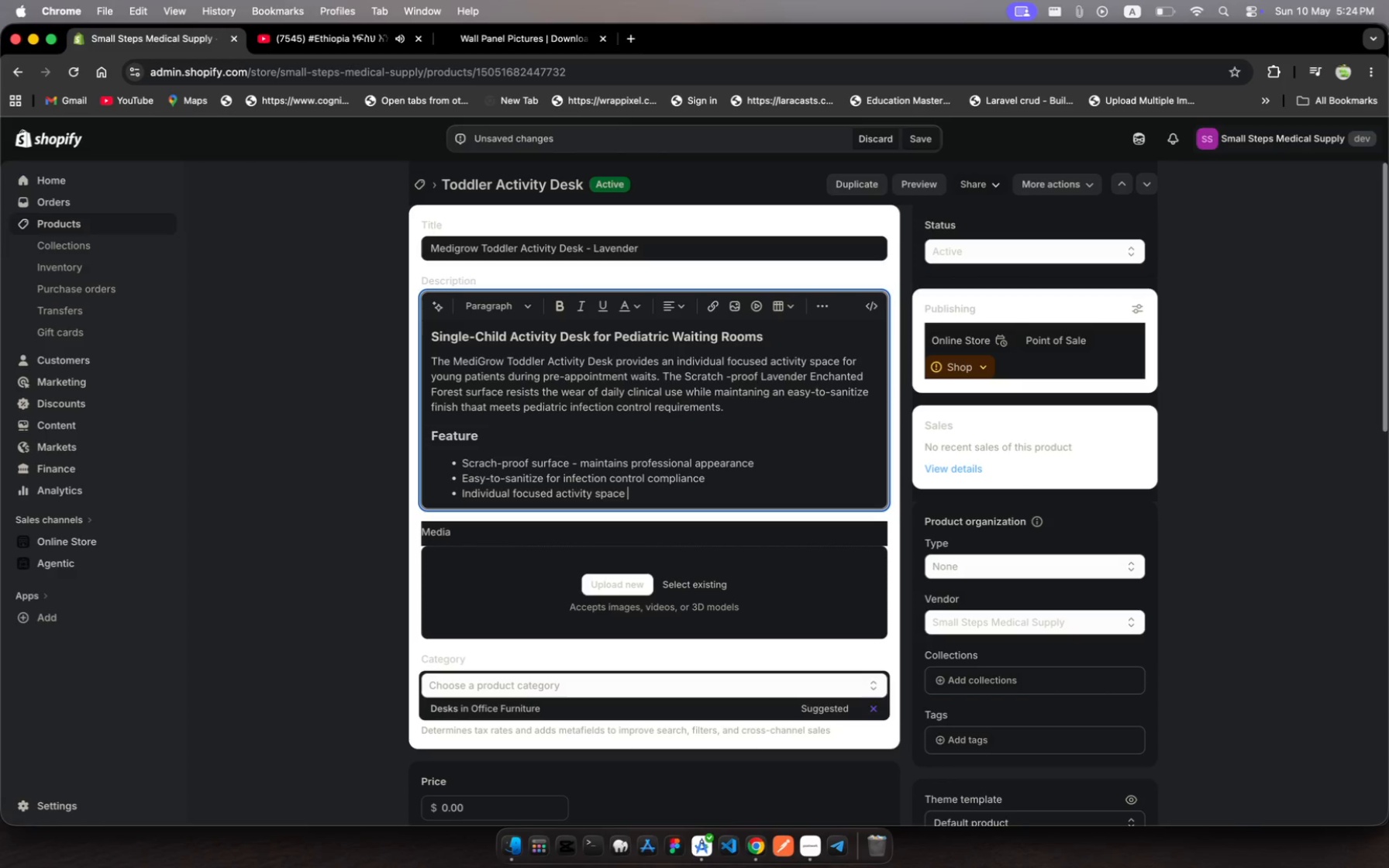 
wait(5.36)
 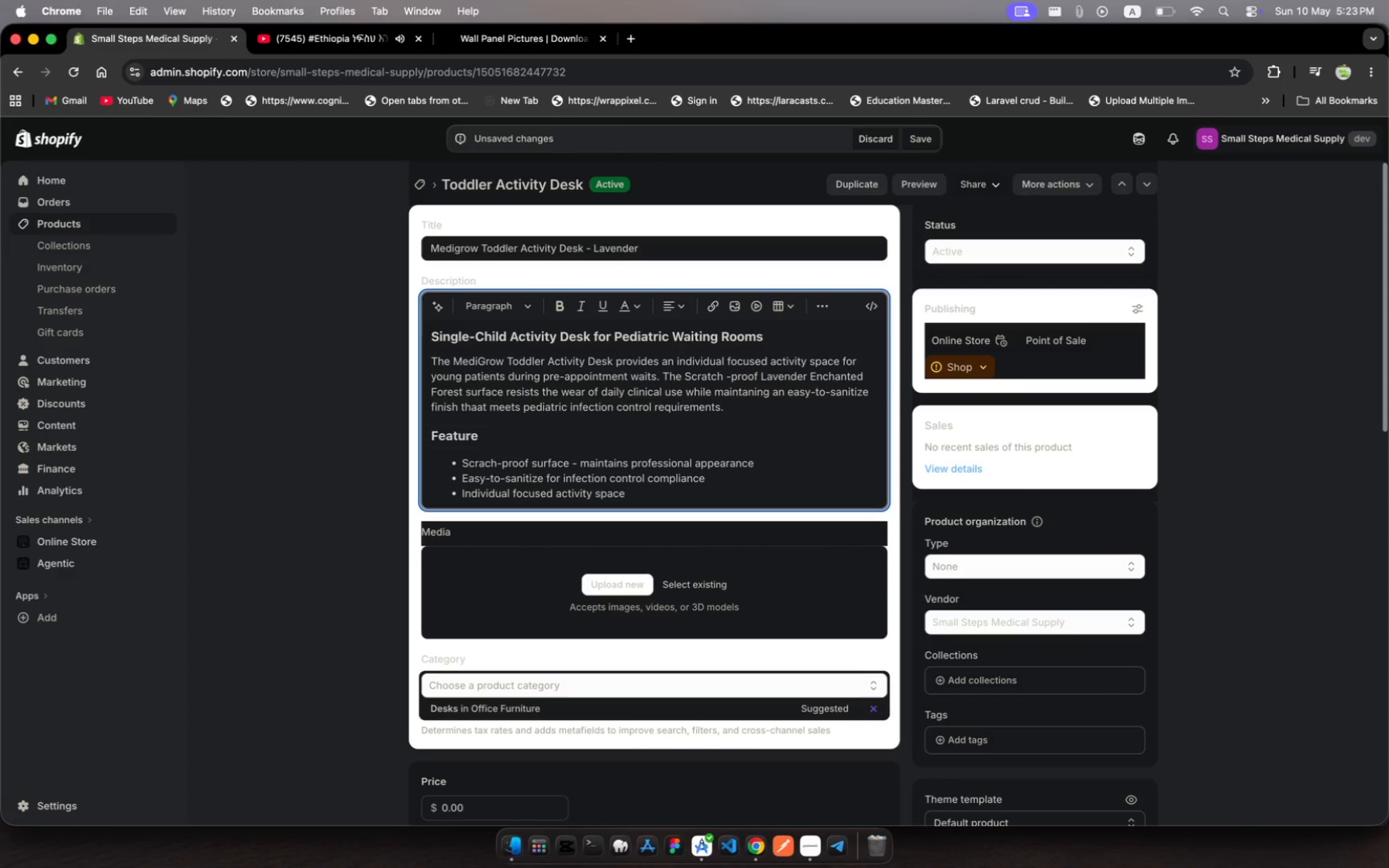 
type(for singe chid se )
 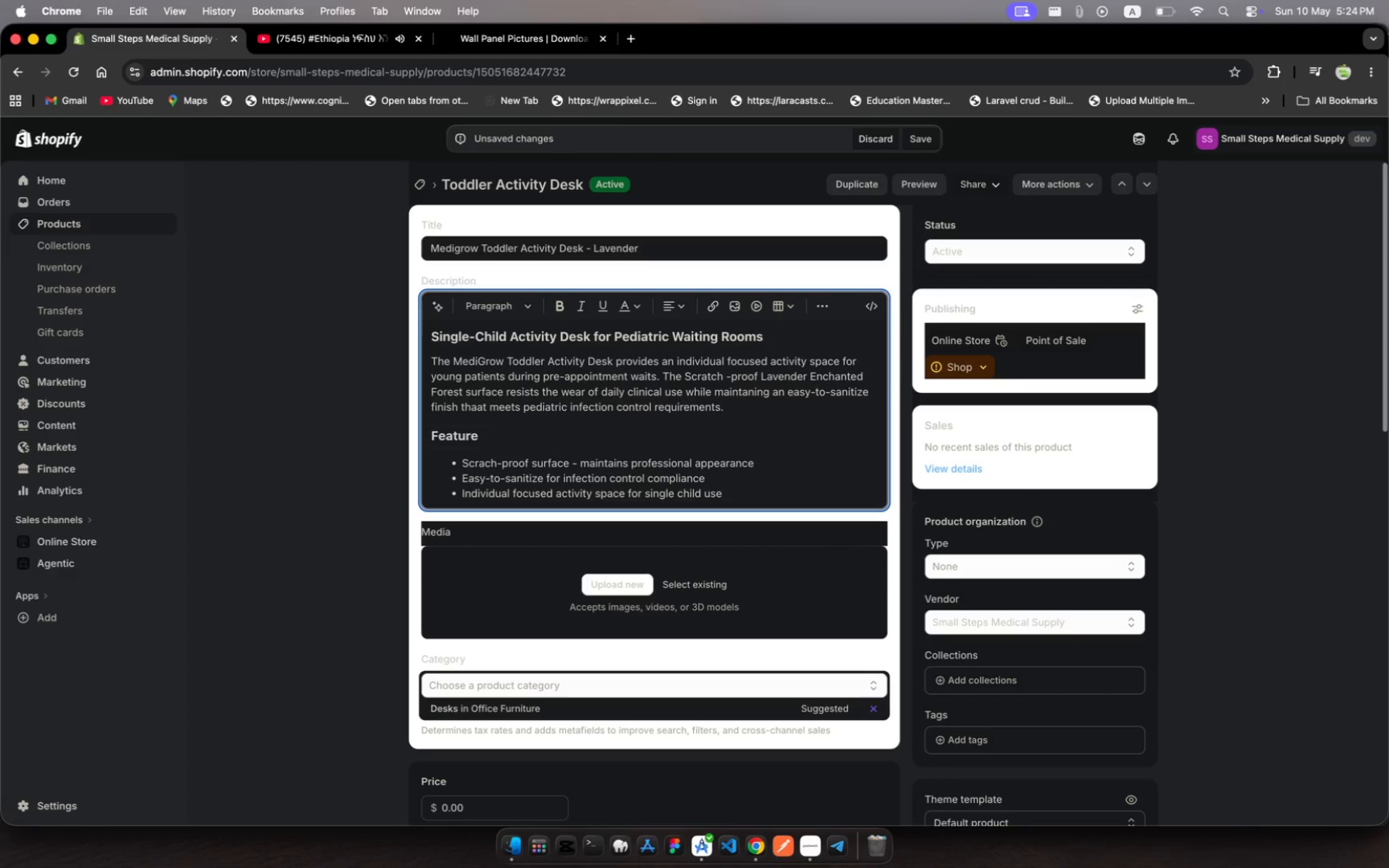 
hold_key(key=L, duration=0.37)
 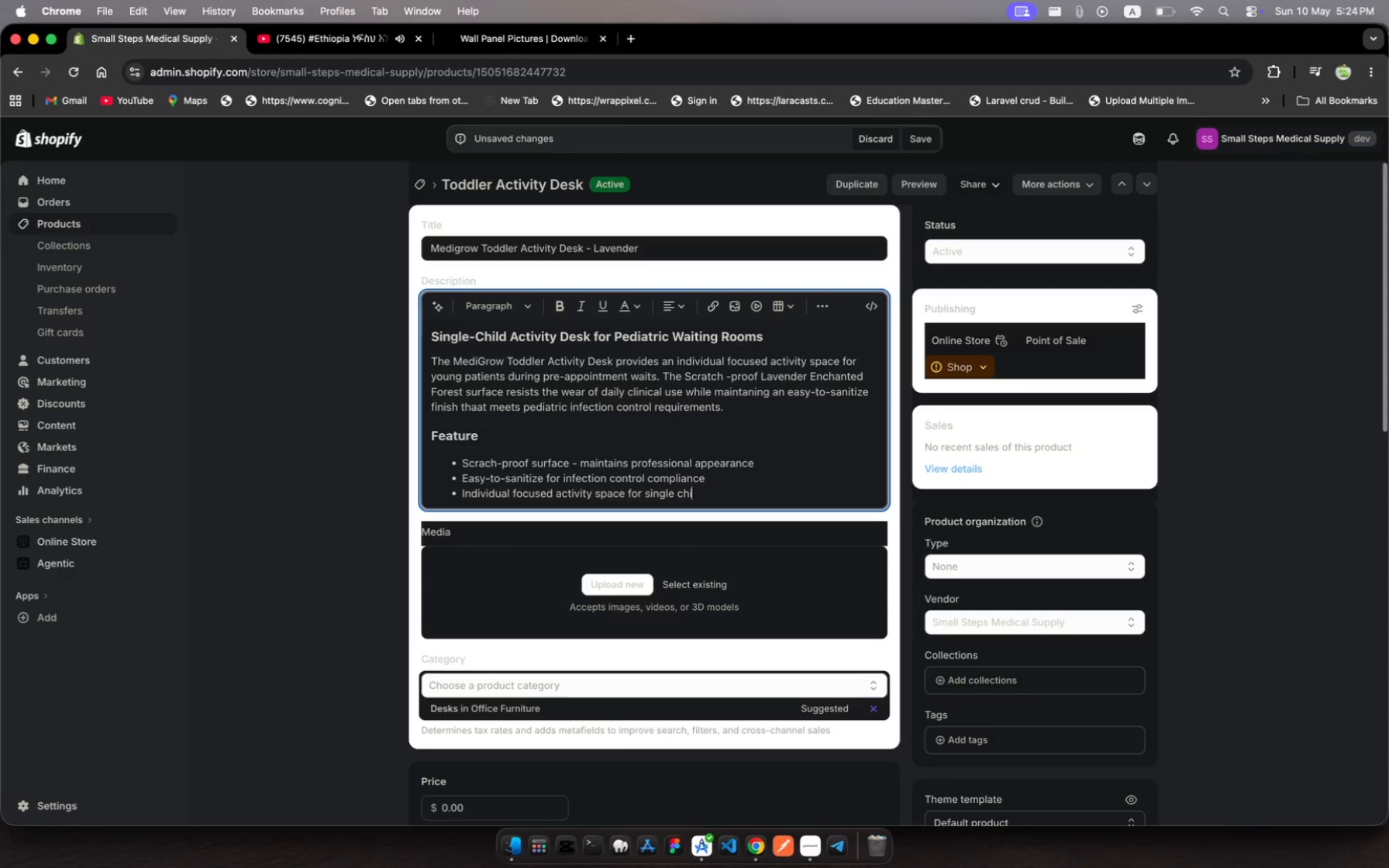 
hold_key(key=L, duration=0.32)
 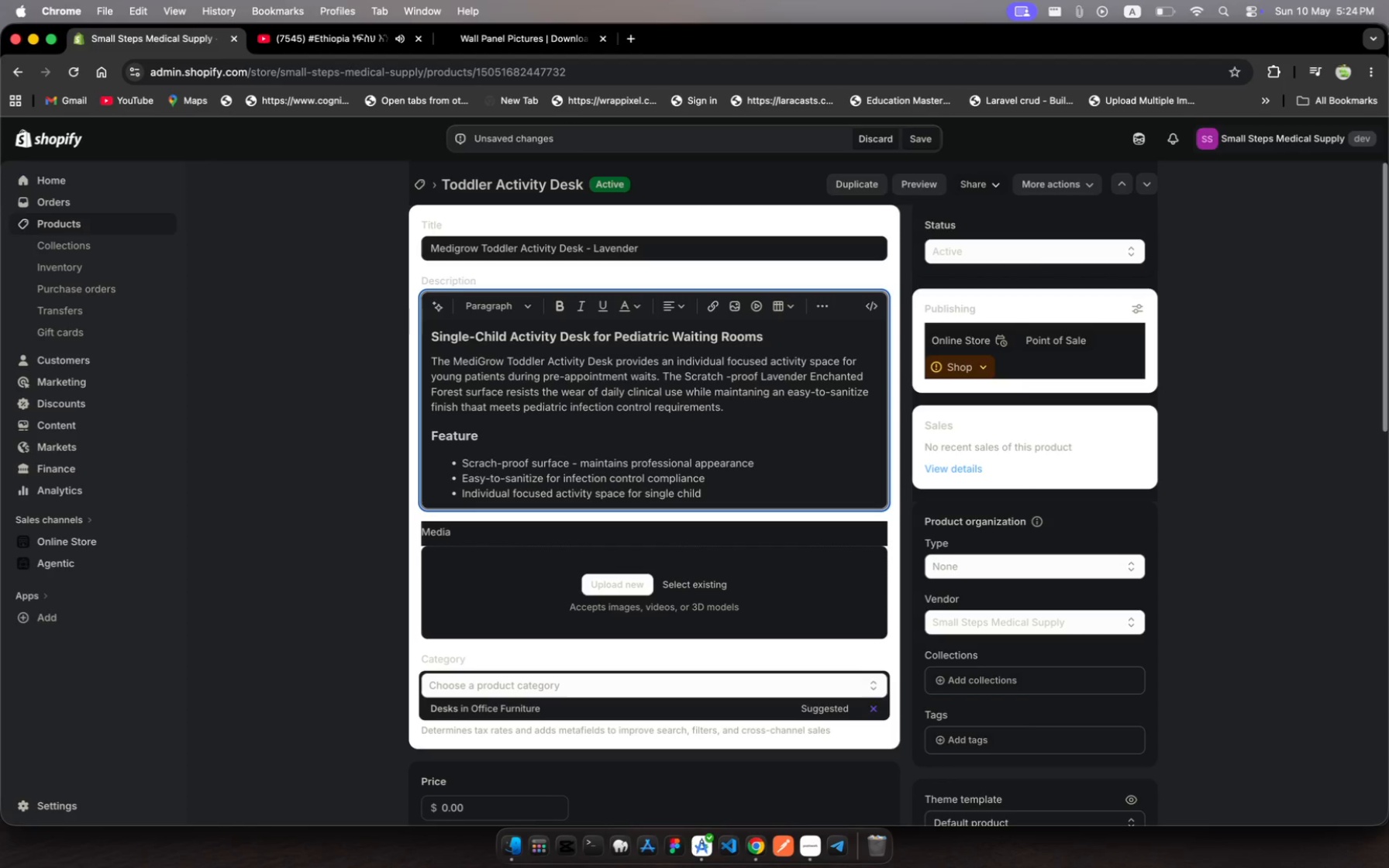 
hold_key(key=U, duration=0.36)
 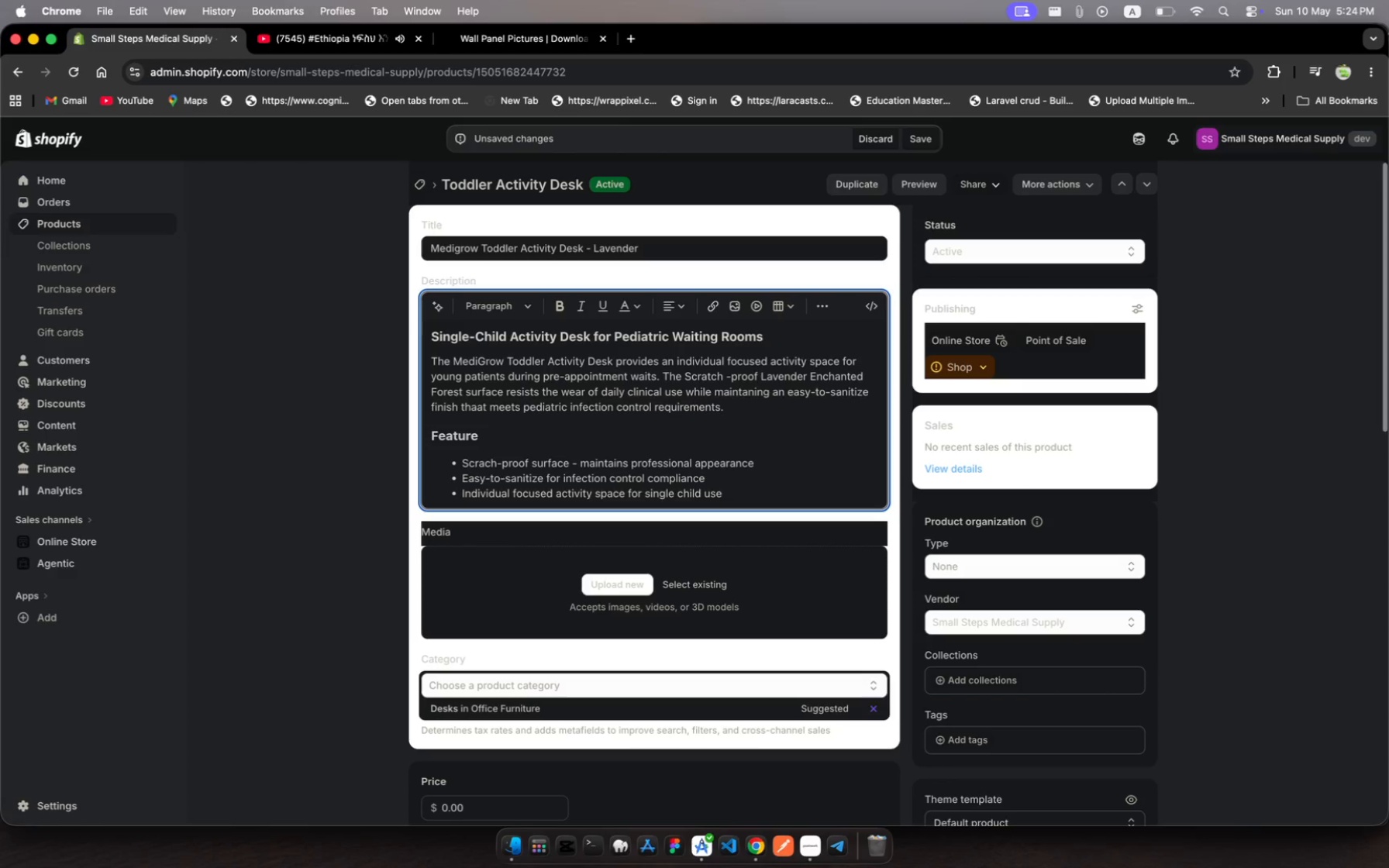 
wait(5.07)
 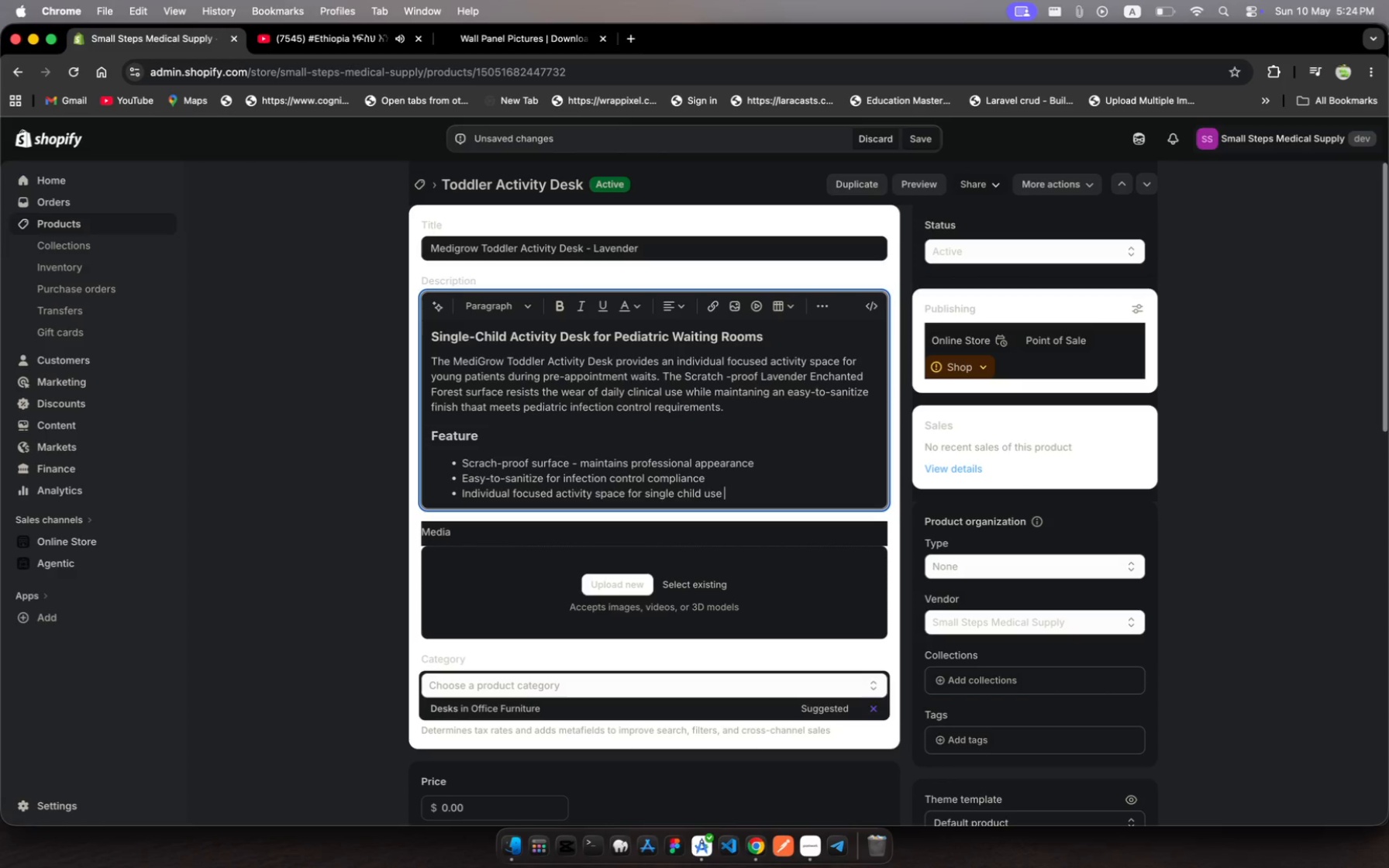 
key(Enter)
 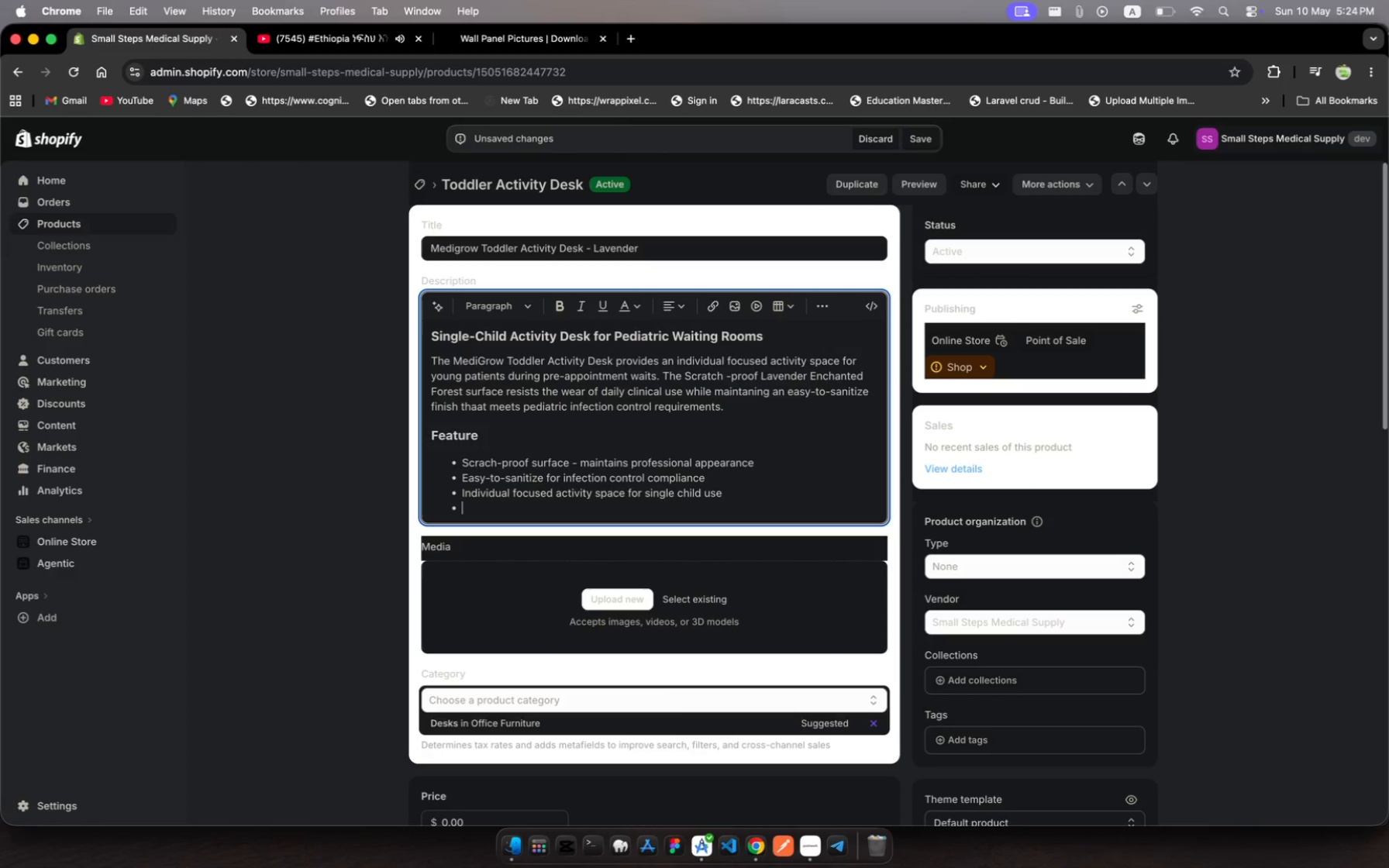 
type(Lavender Enchantd )
 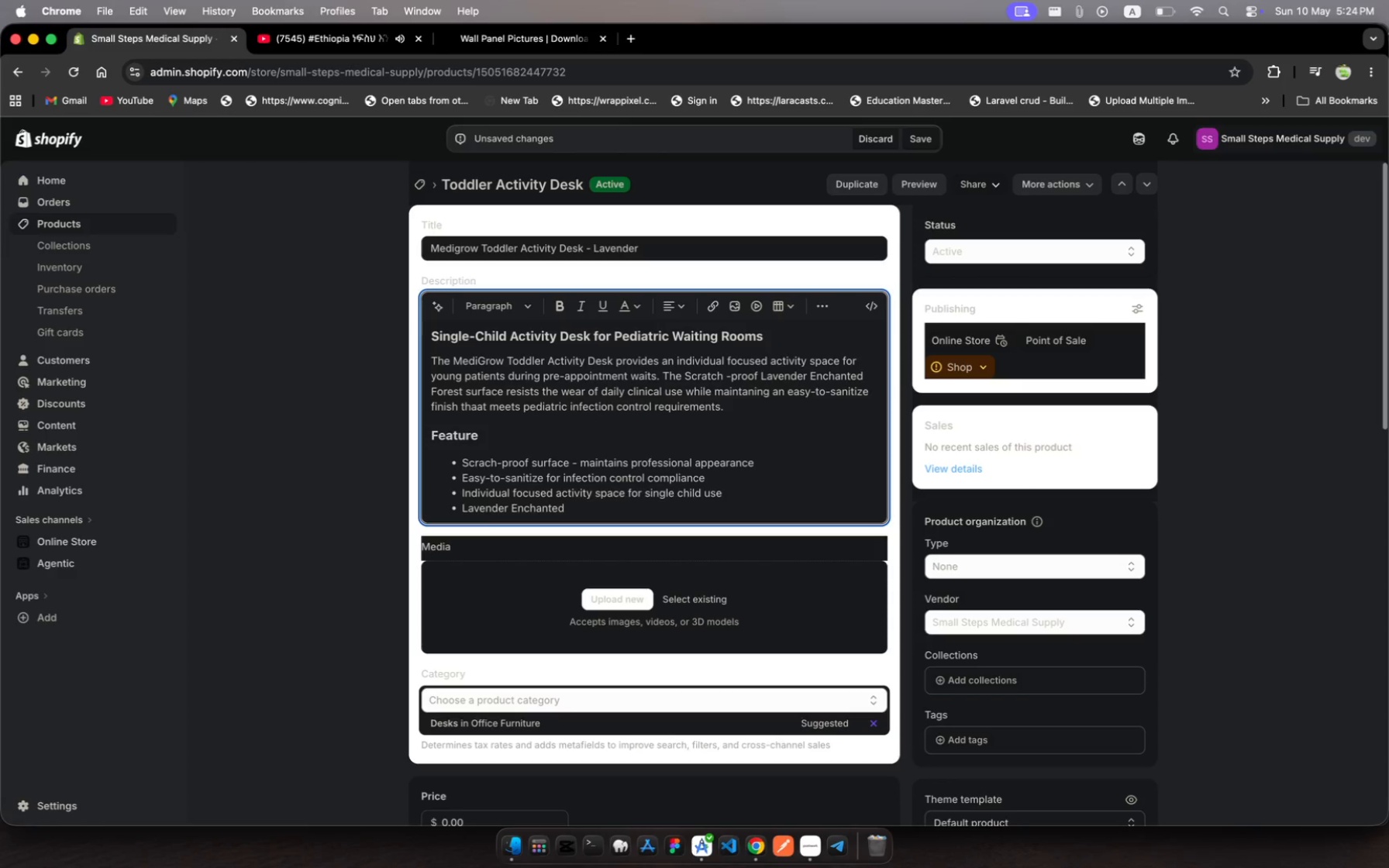 
type(Foresr D)
key(Backspace)
key(Backspace)
key(Backspace)
type(t Design )
 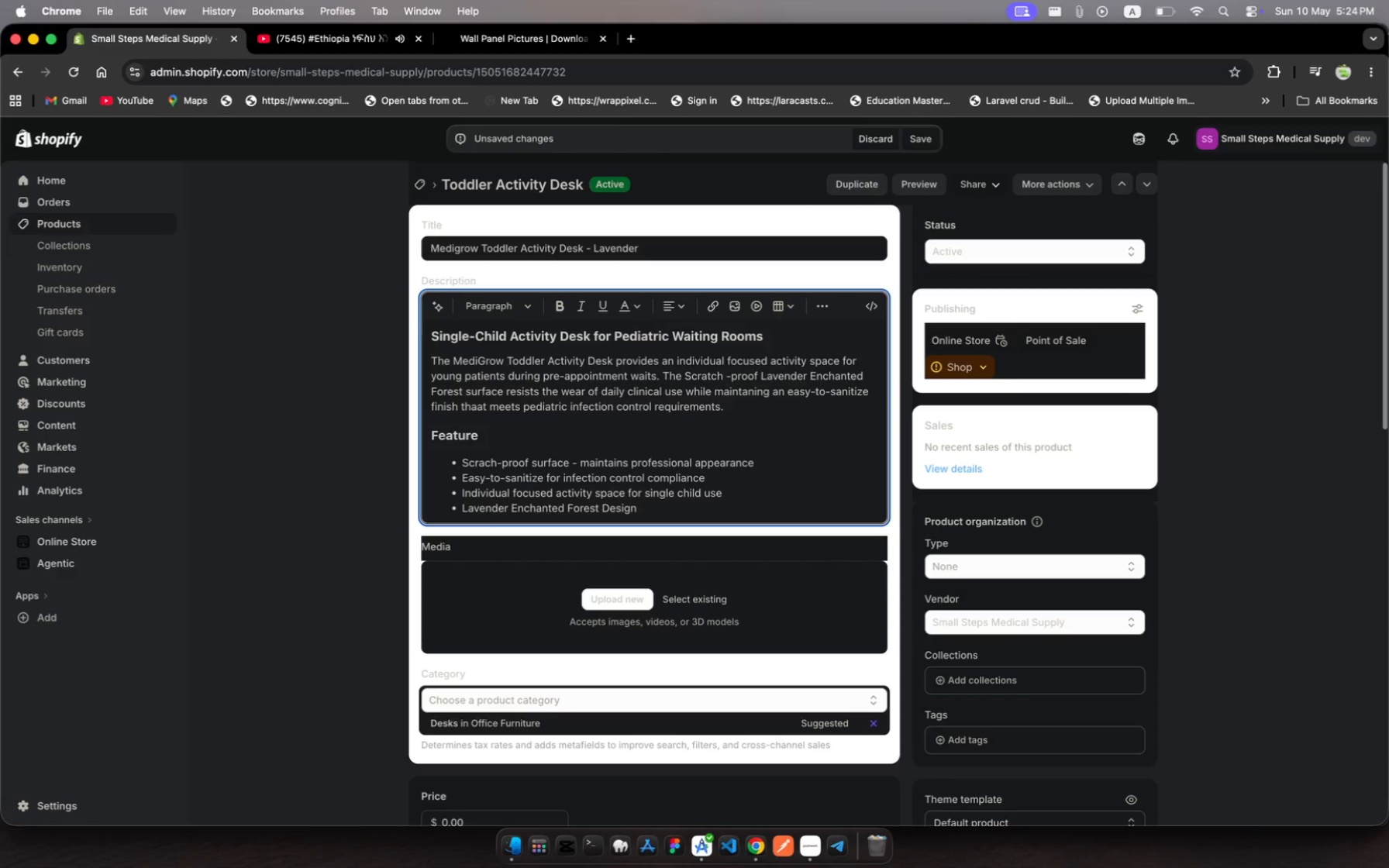 
wait(19.11)
 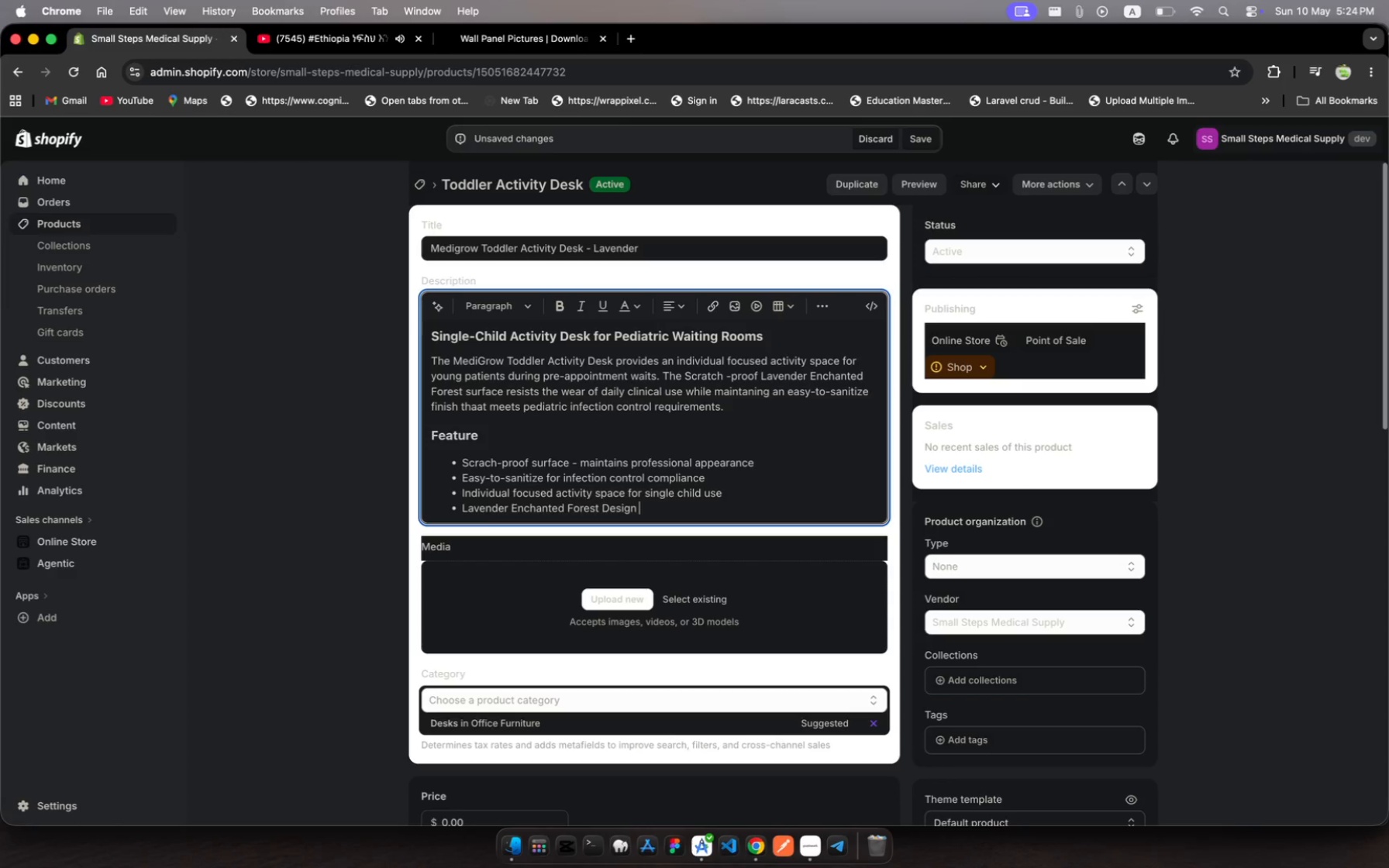 
type(calms )
 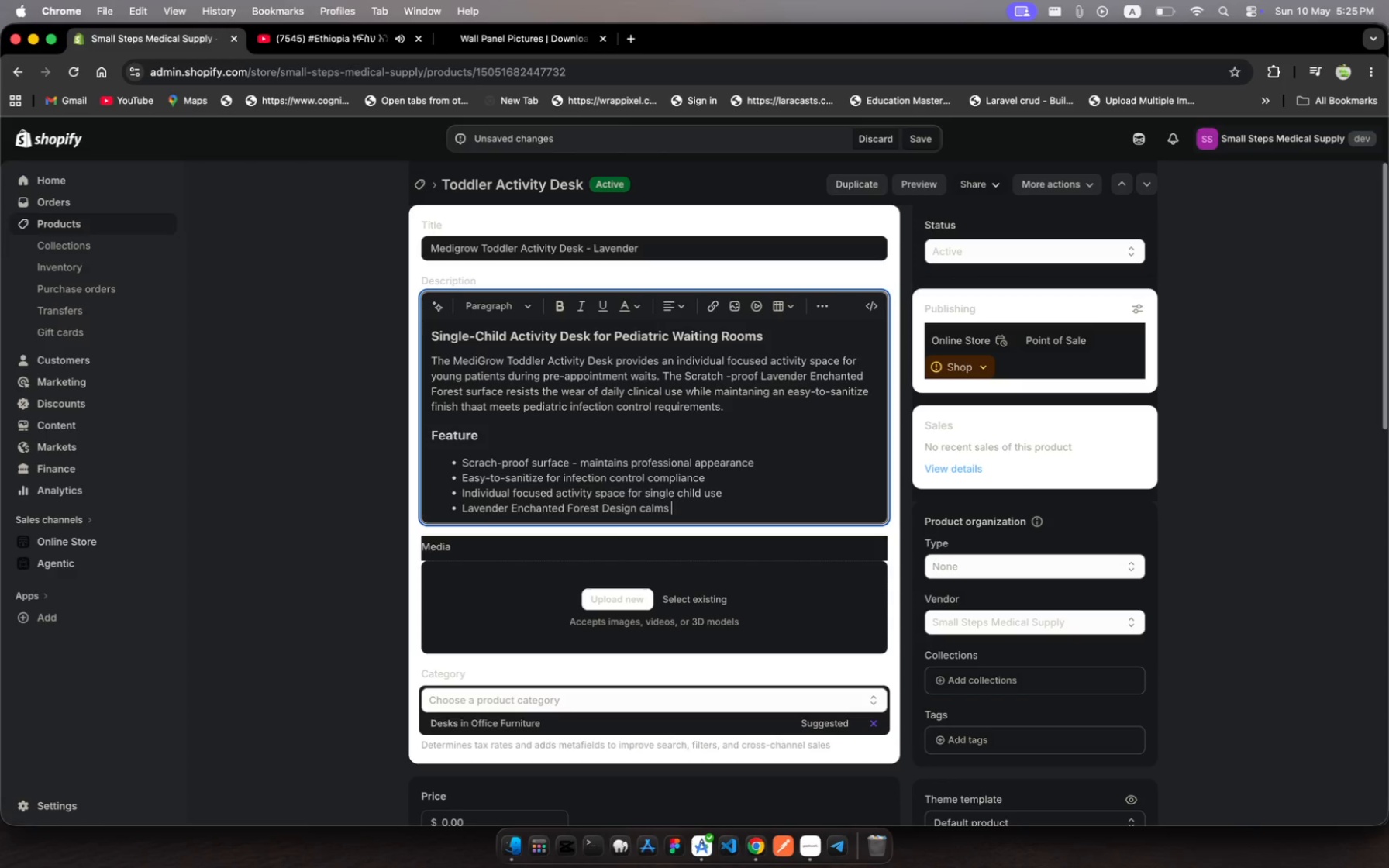 
wait(8.93)
 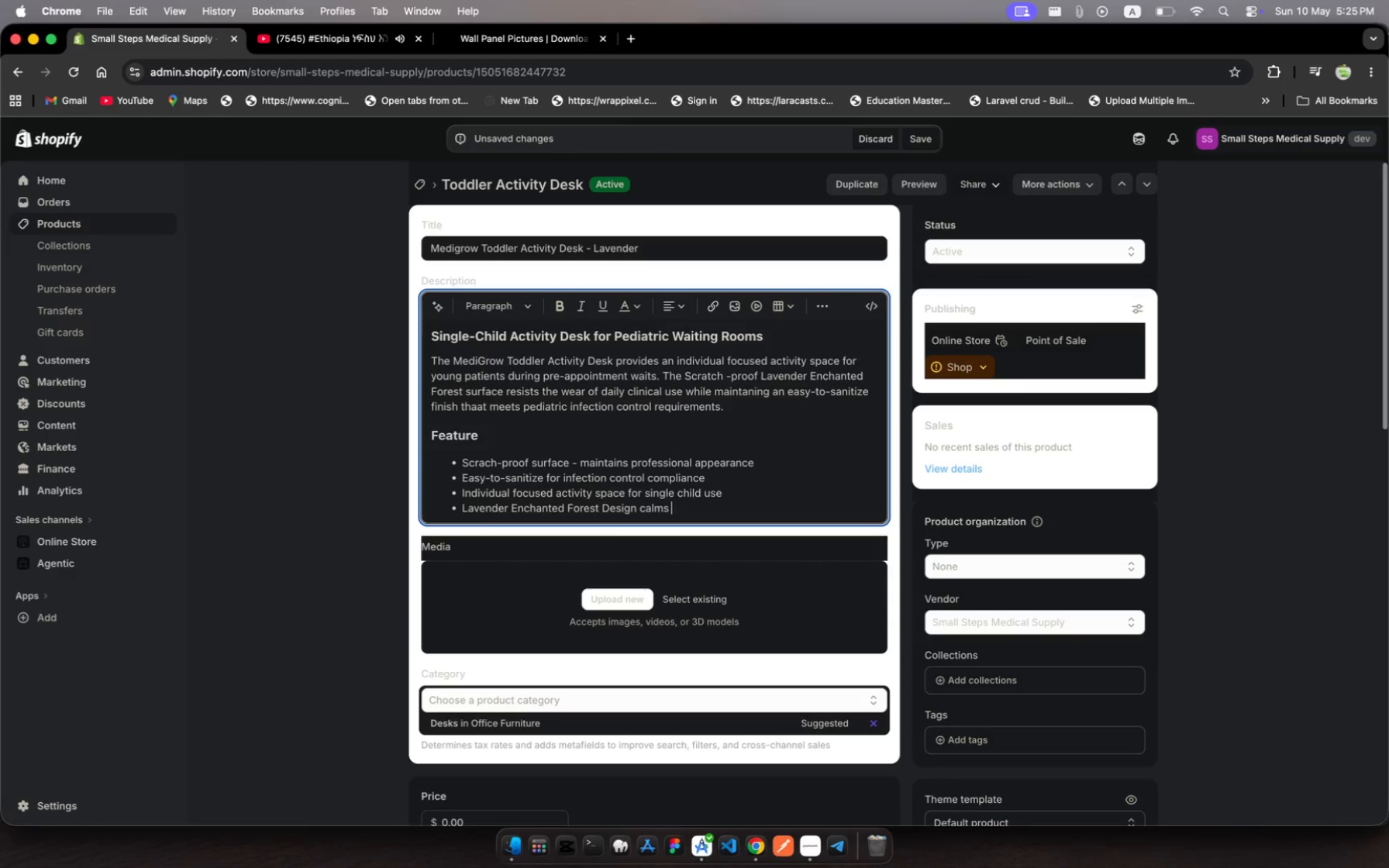 
hold_key(key=A, duration=0.34)
 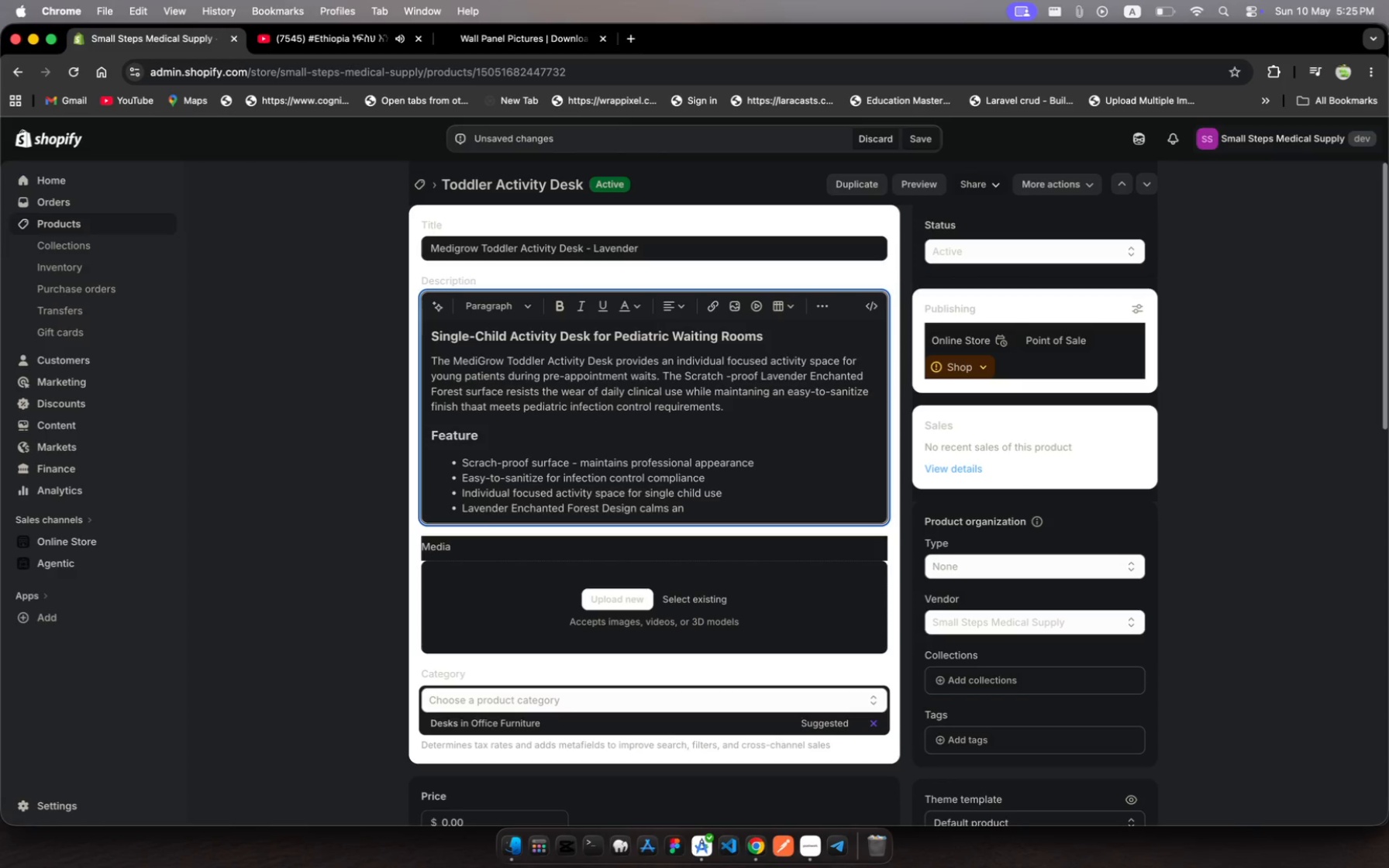 
type(nxi)
 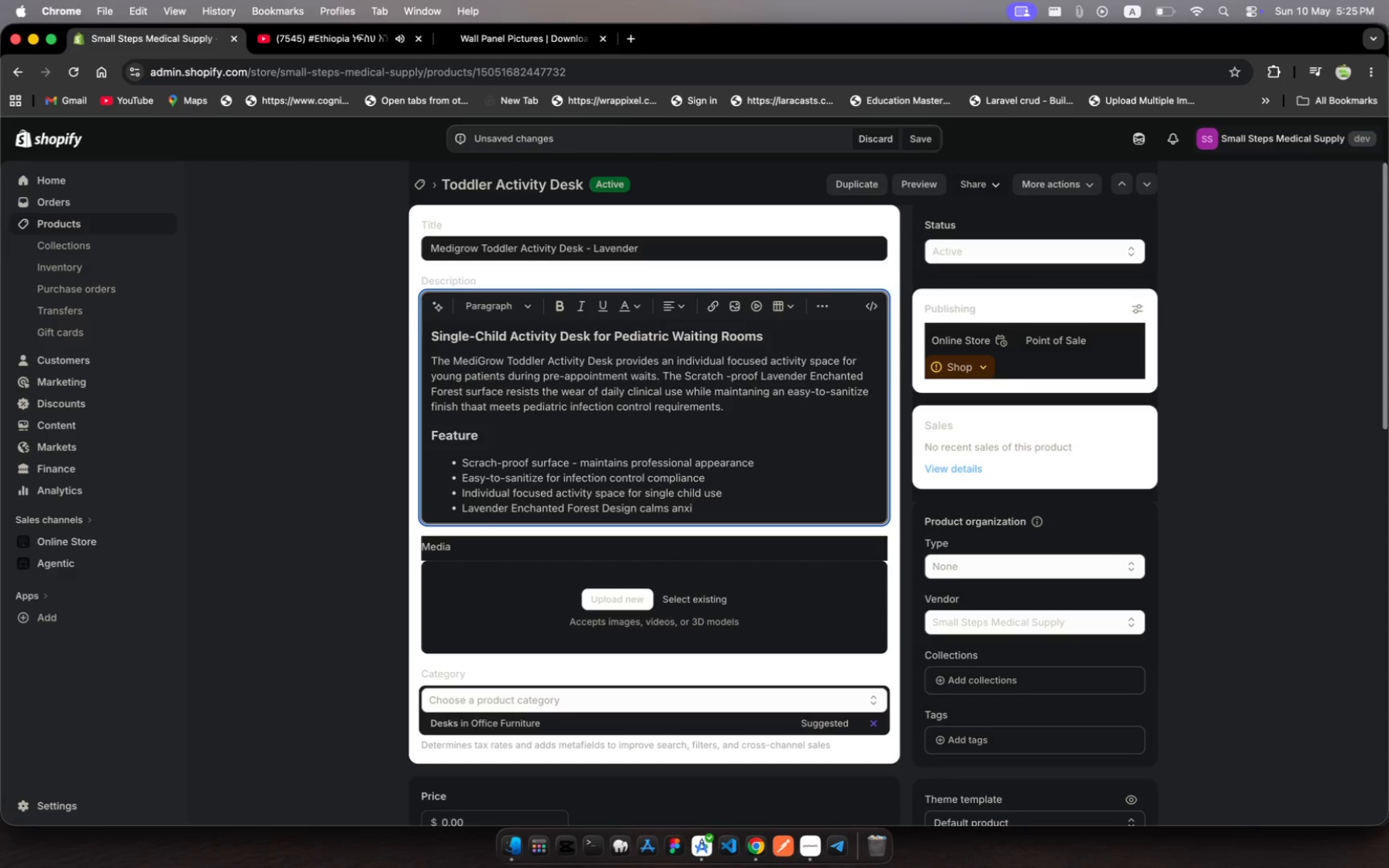 
type(ous tod)
 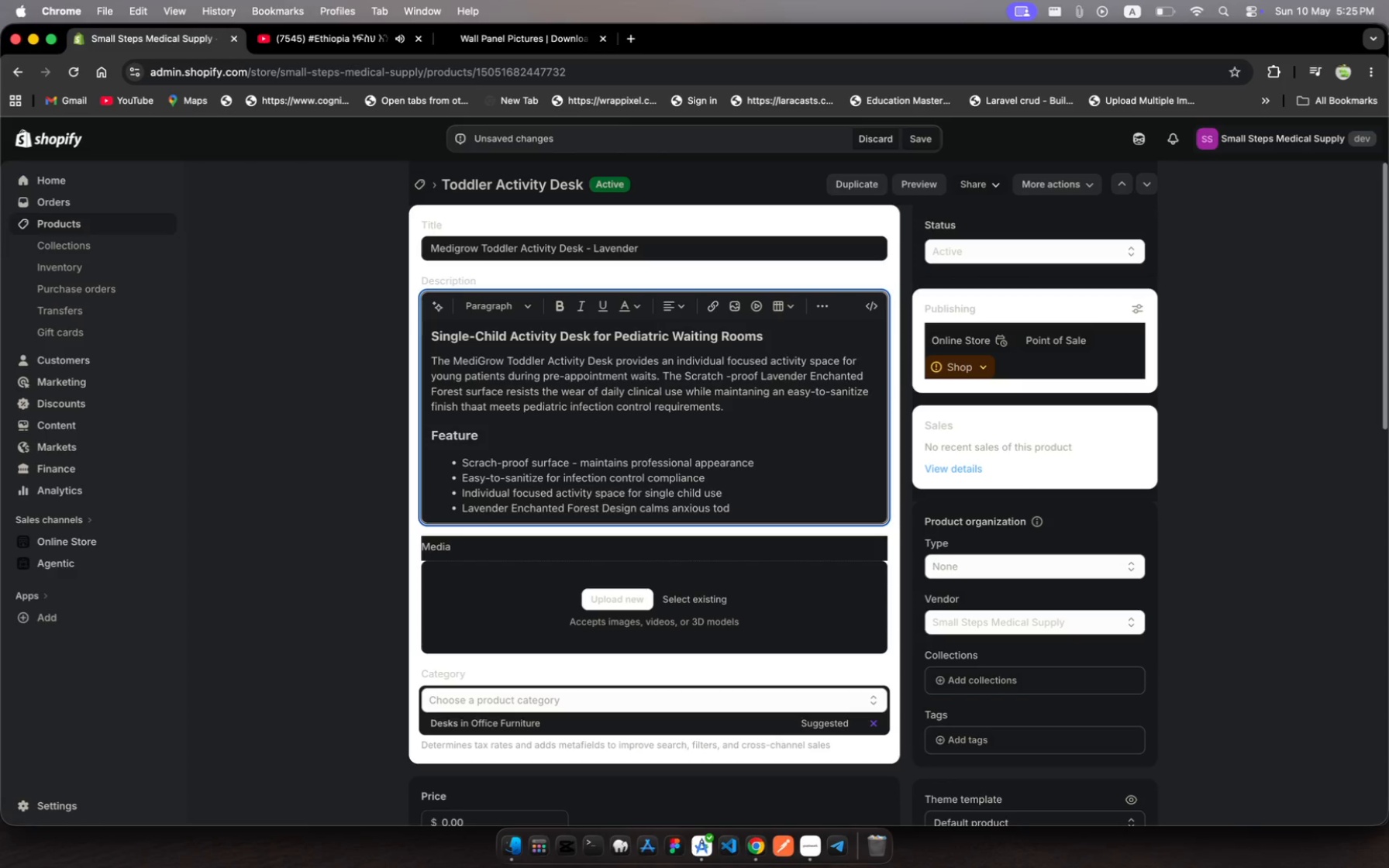 
type(lers)
 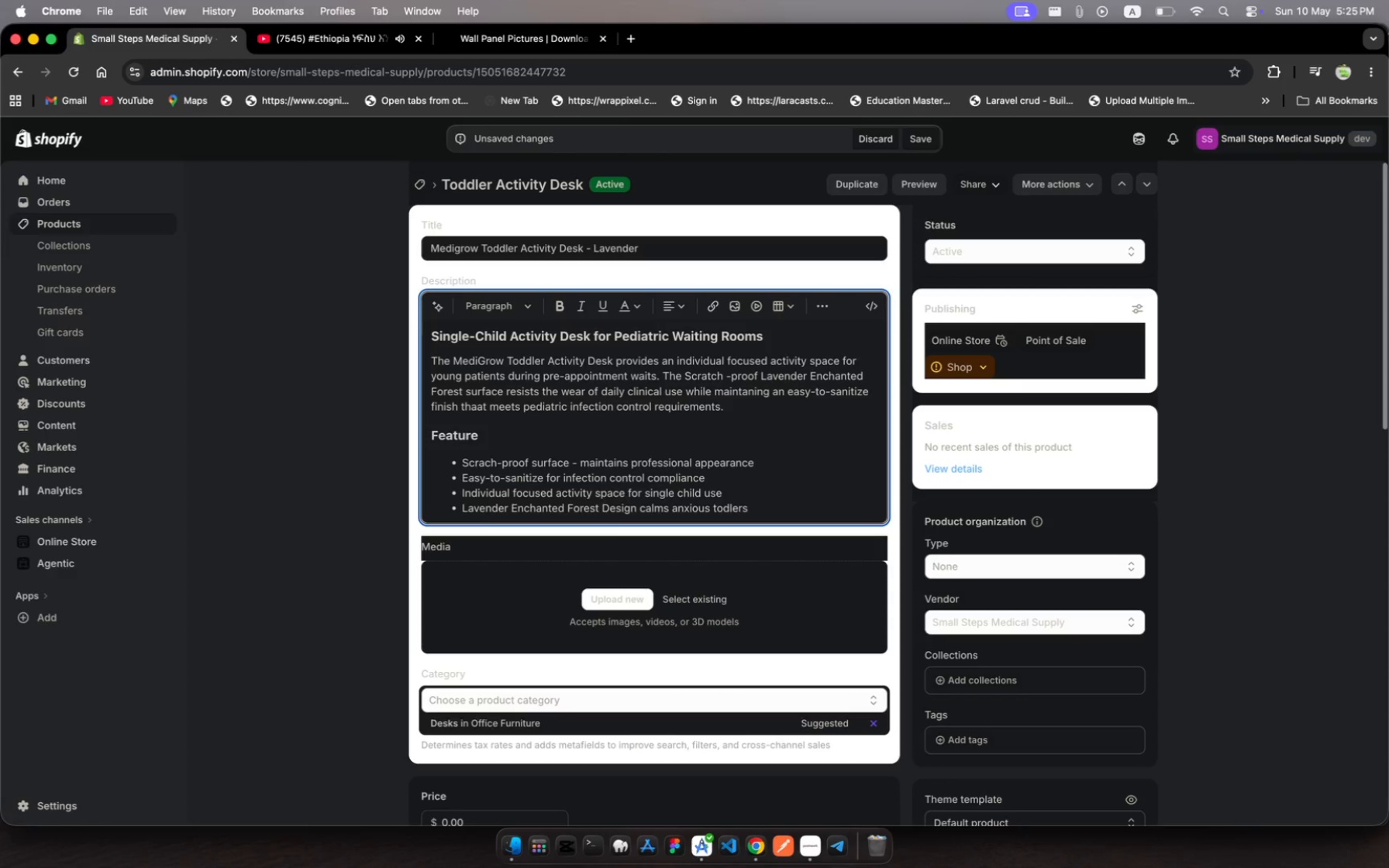 
key(Enter)
 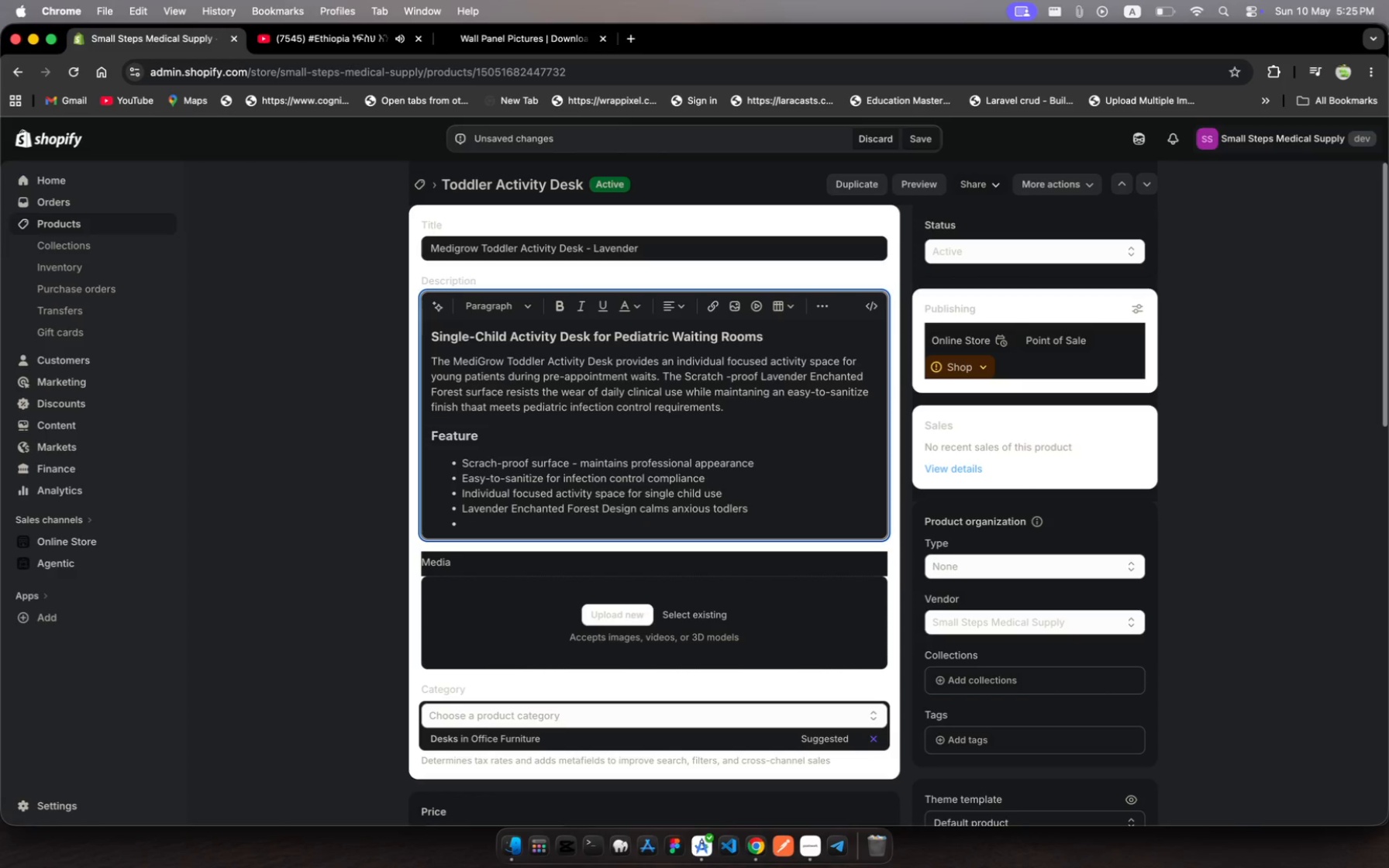 
key(Backspace)
 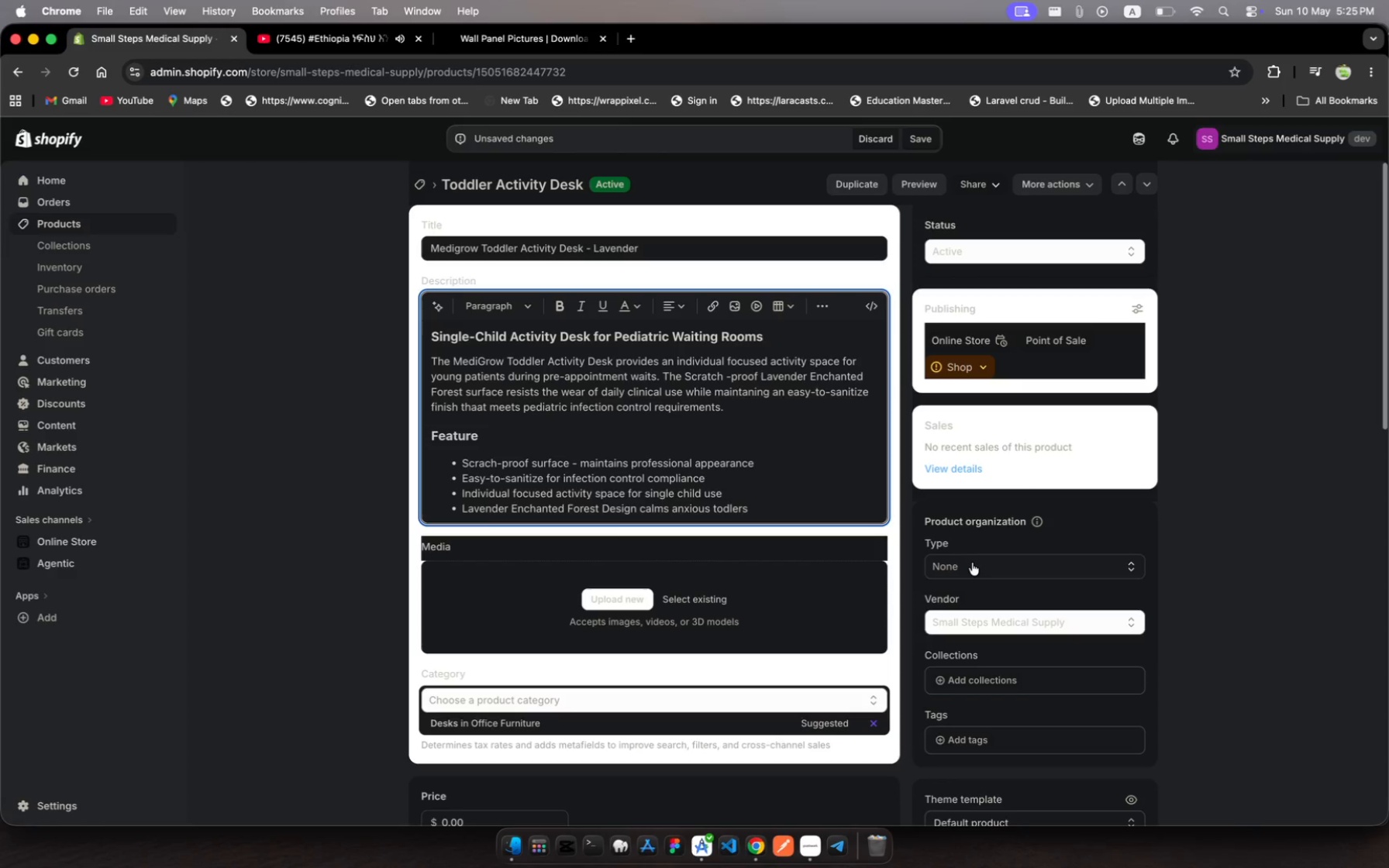 
wait(6.26)
 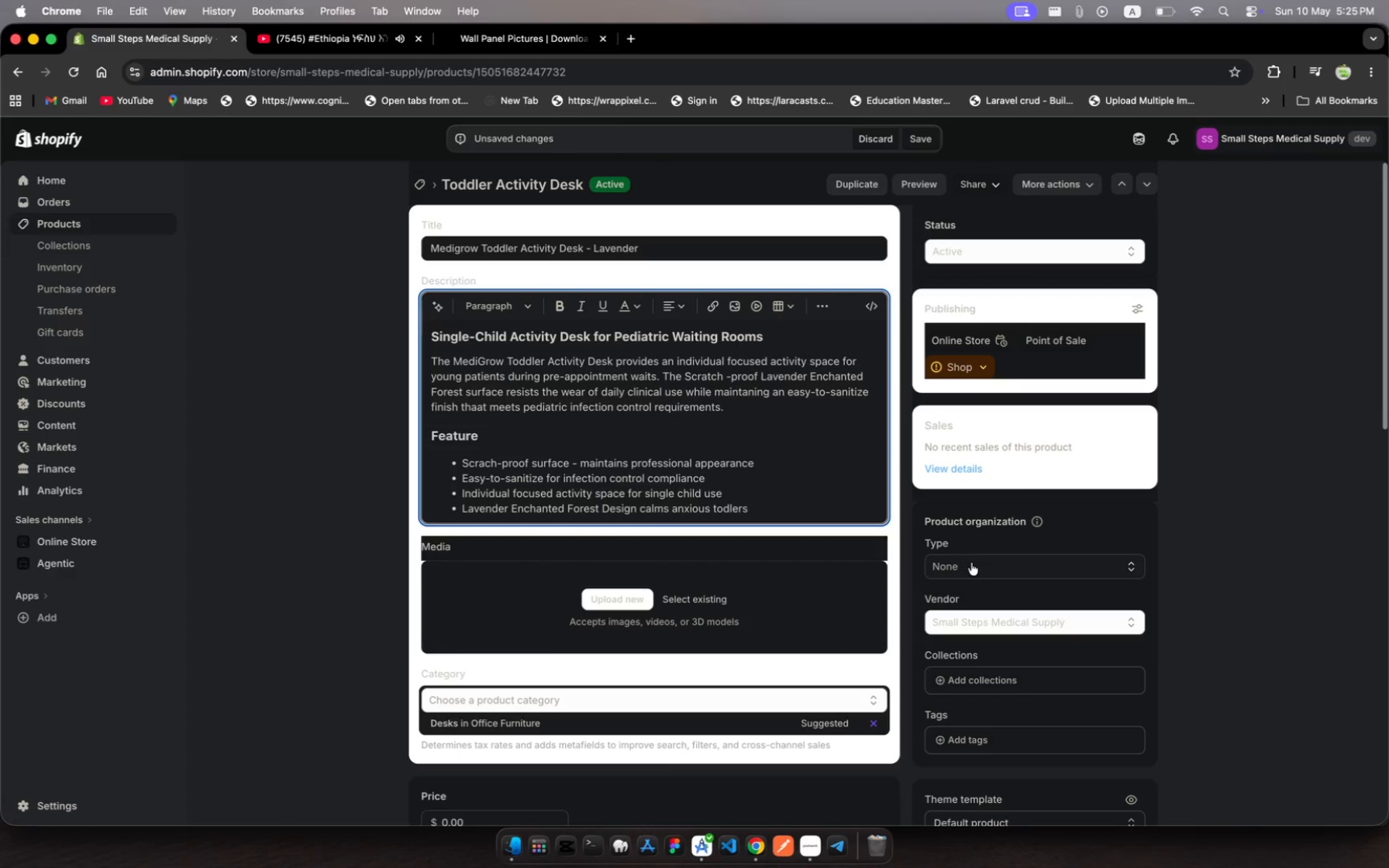 
left_click([972, 563])
 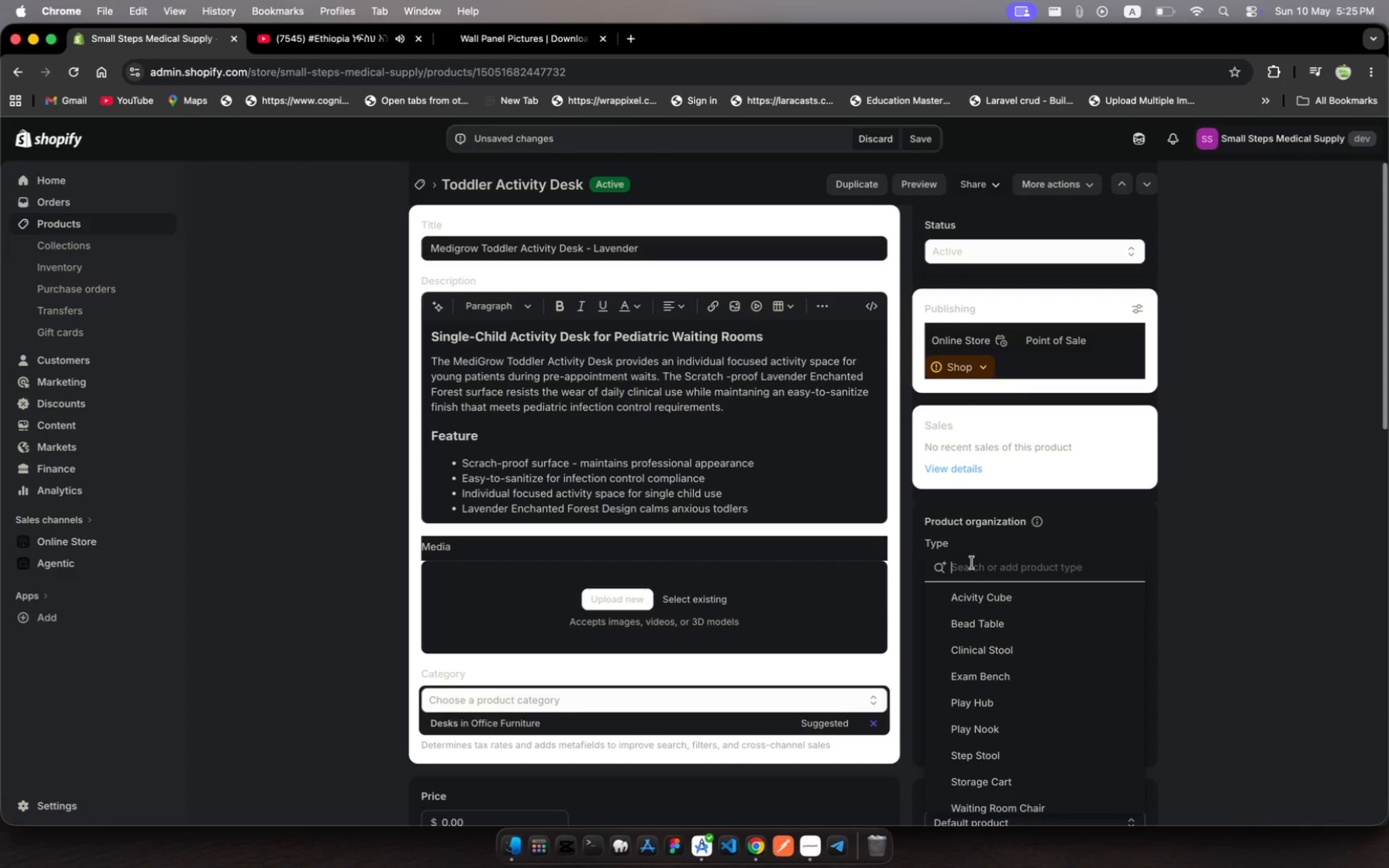 
type(Activity Desk)
 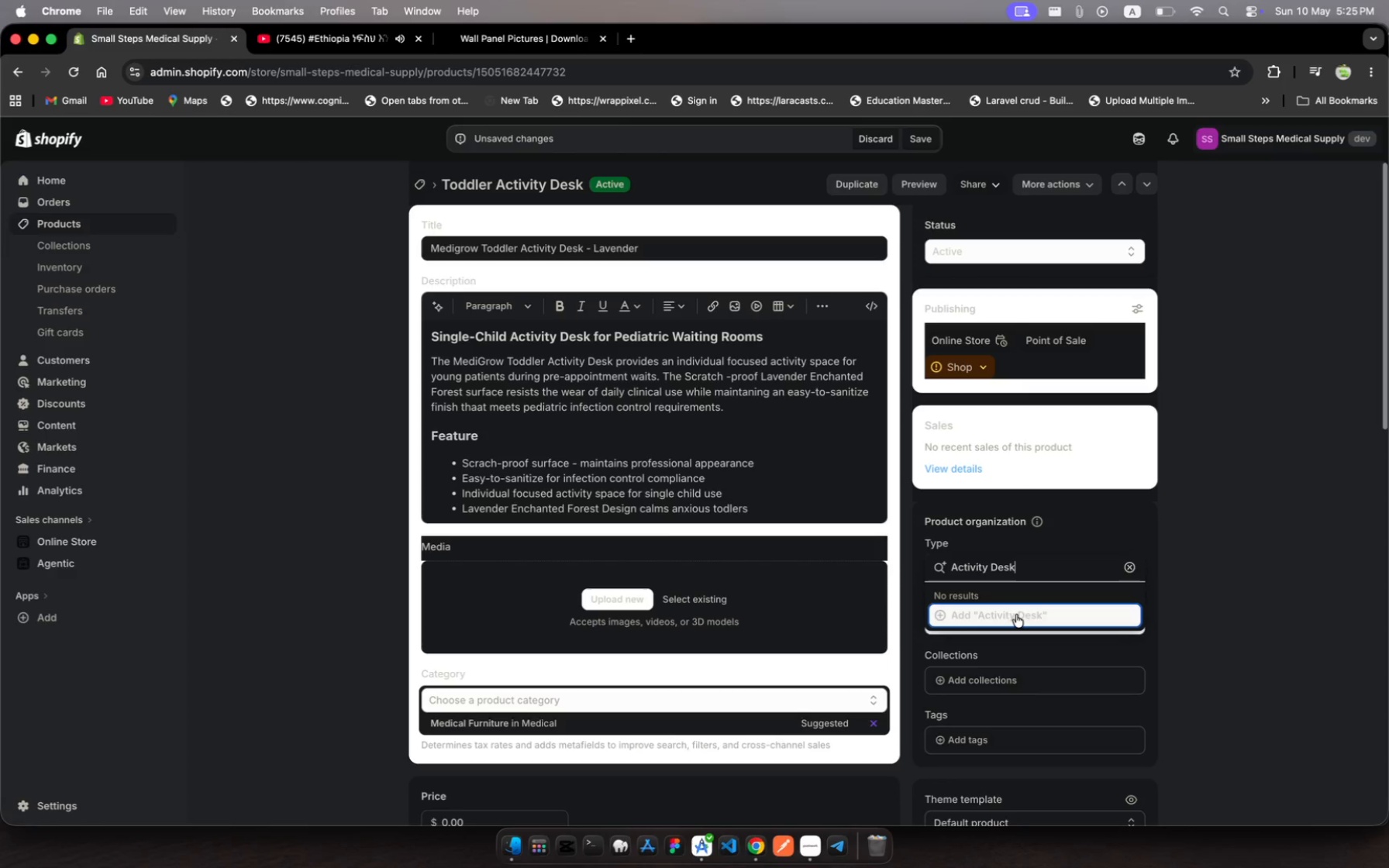 
left_click([1018, 617])
 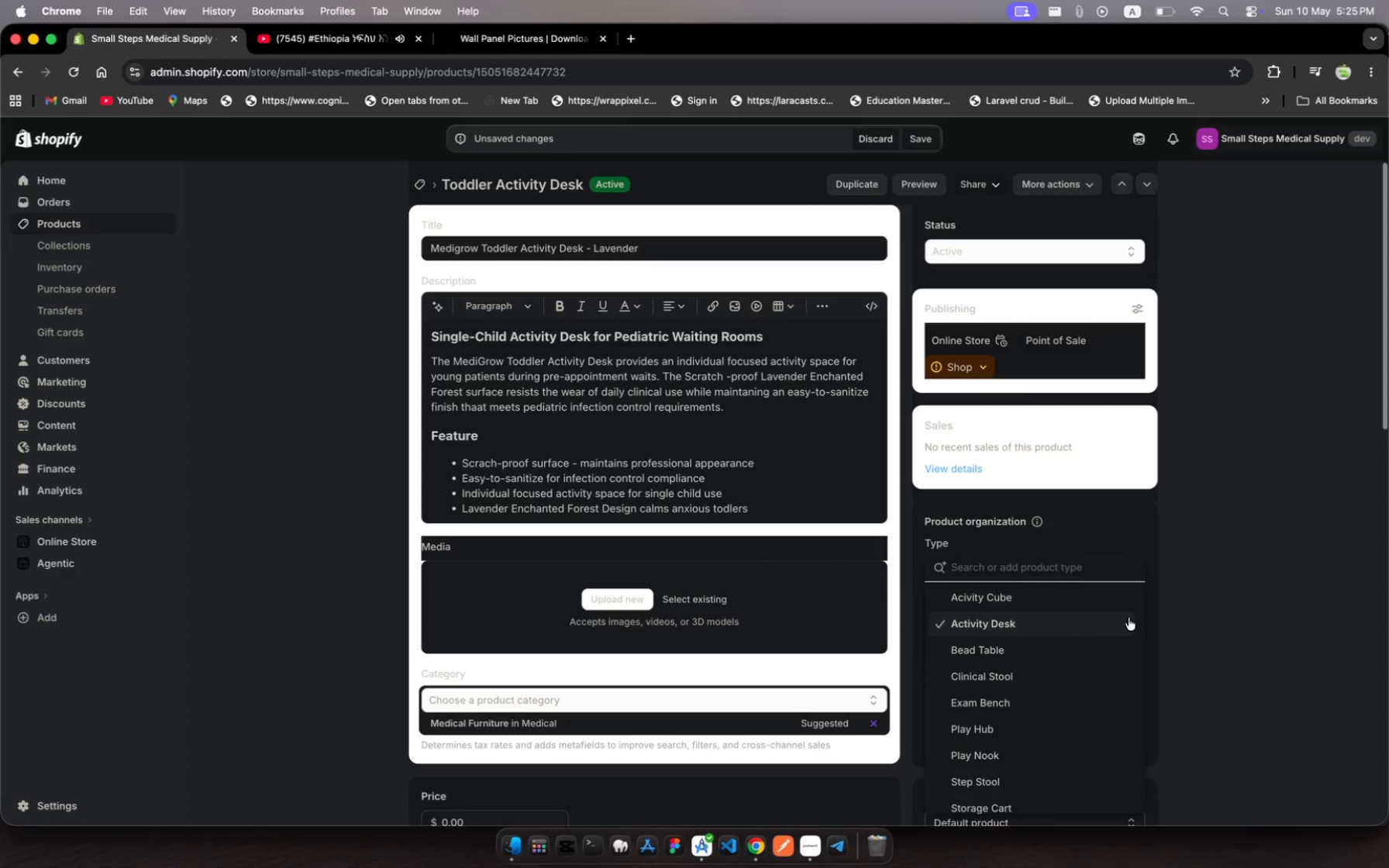 
left_click([1184, 616])
 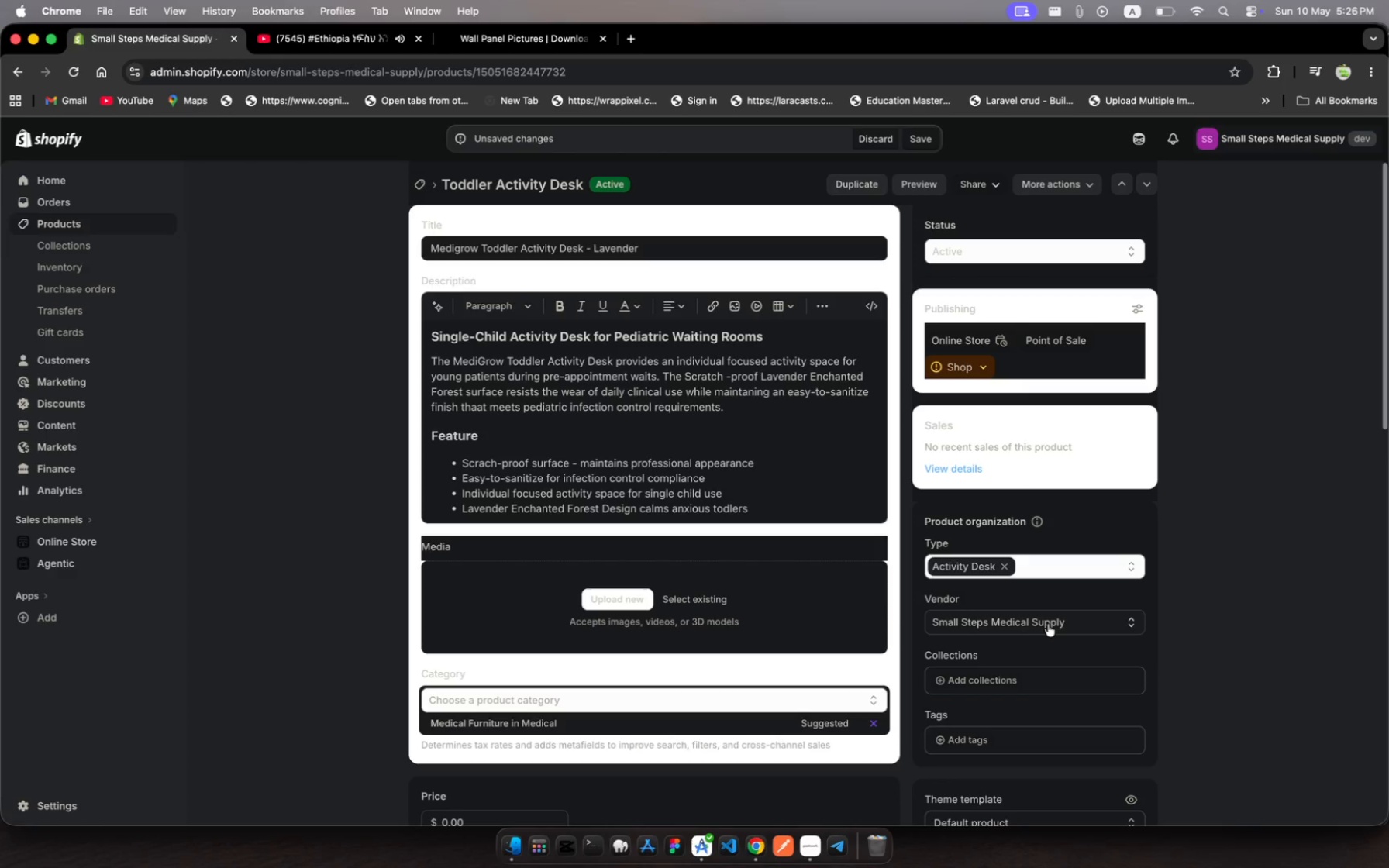 
wait(15.68)
 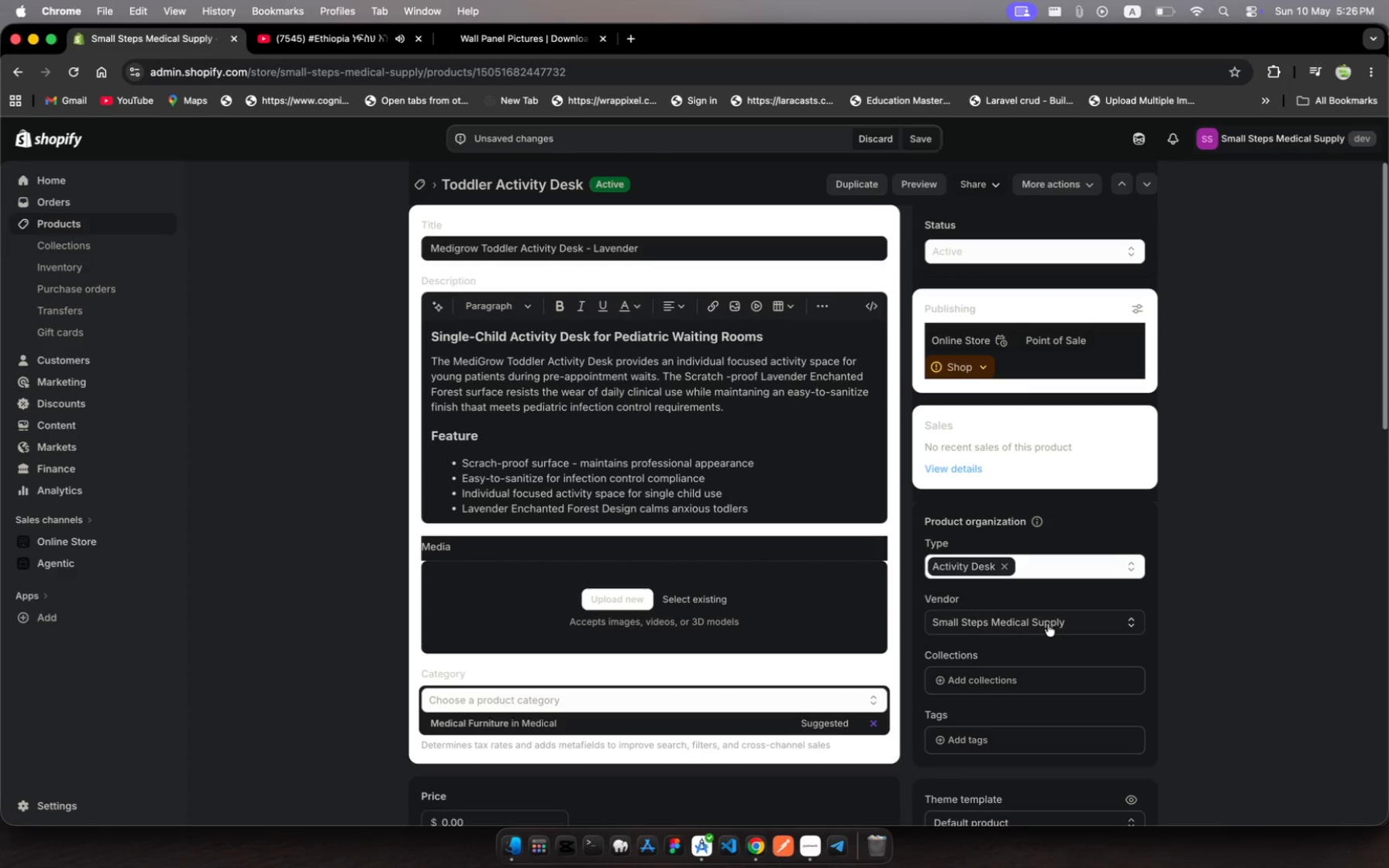 
left_click([1048, 620])
 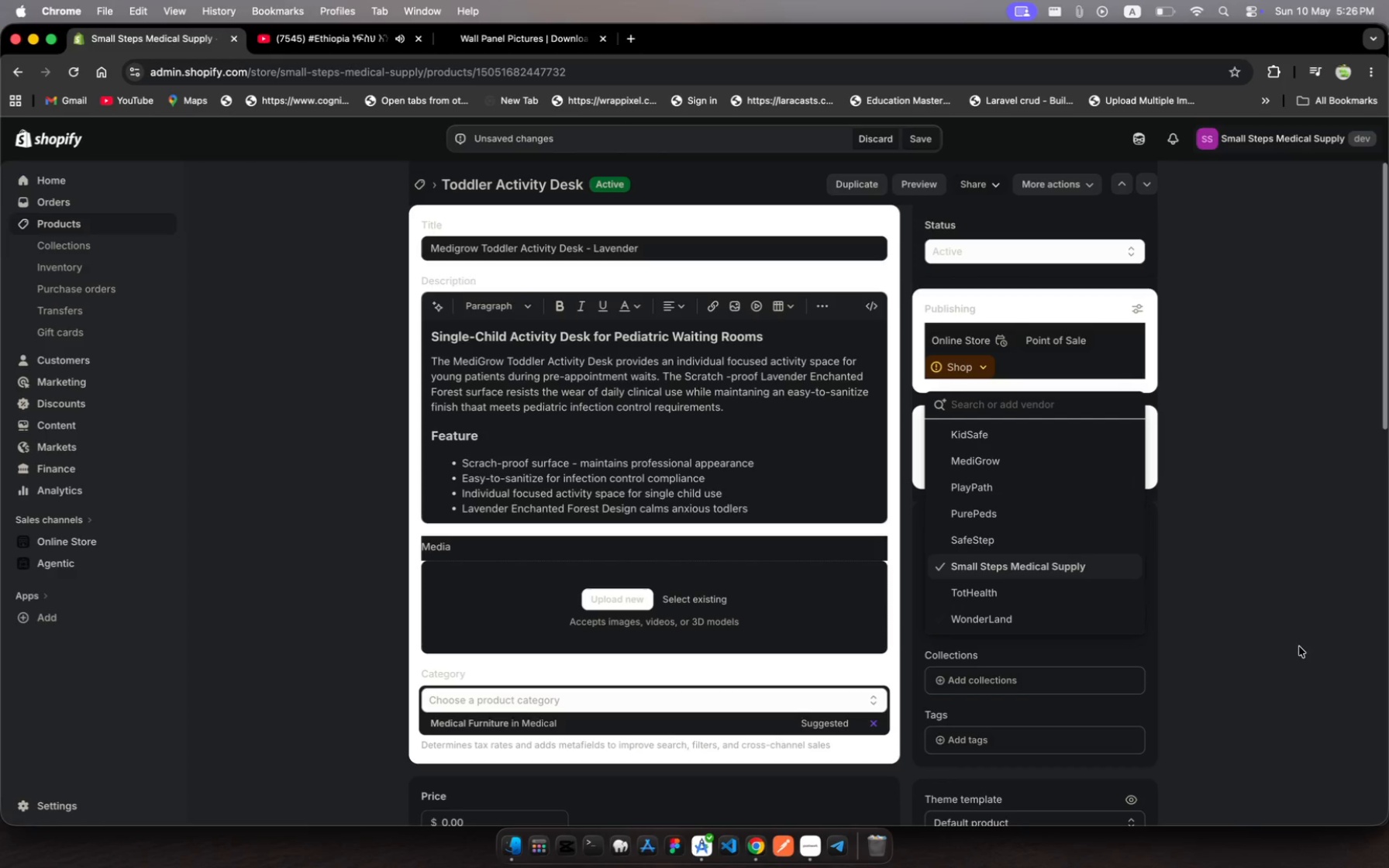 
left_click([1346, 627])
 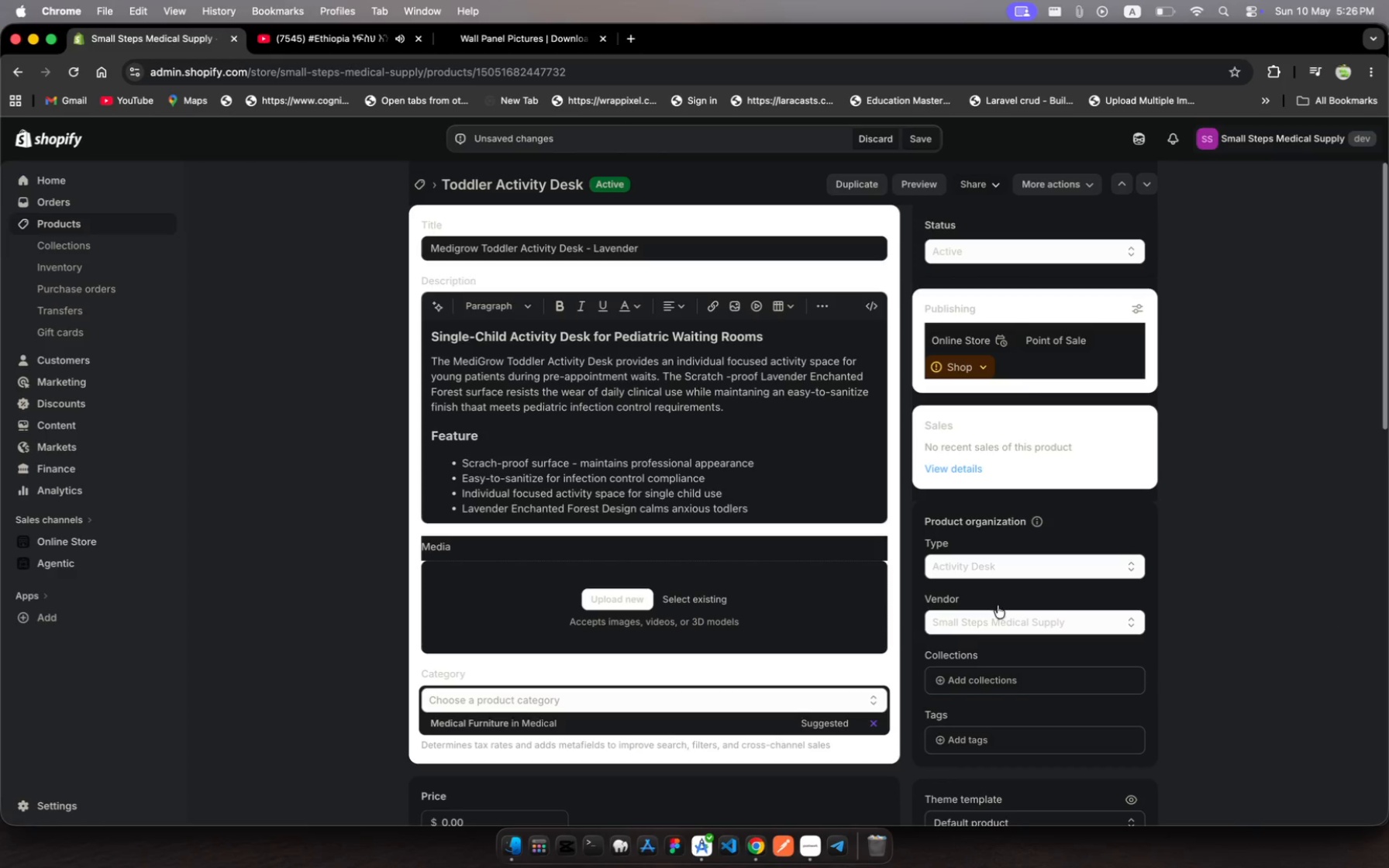 
left_click([1003, 614])
 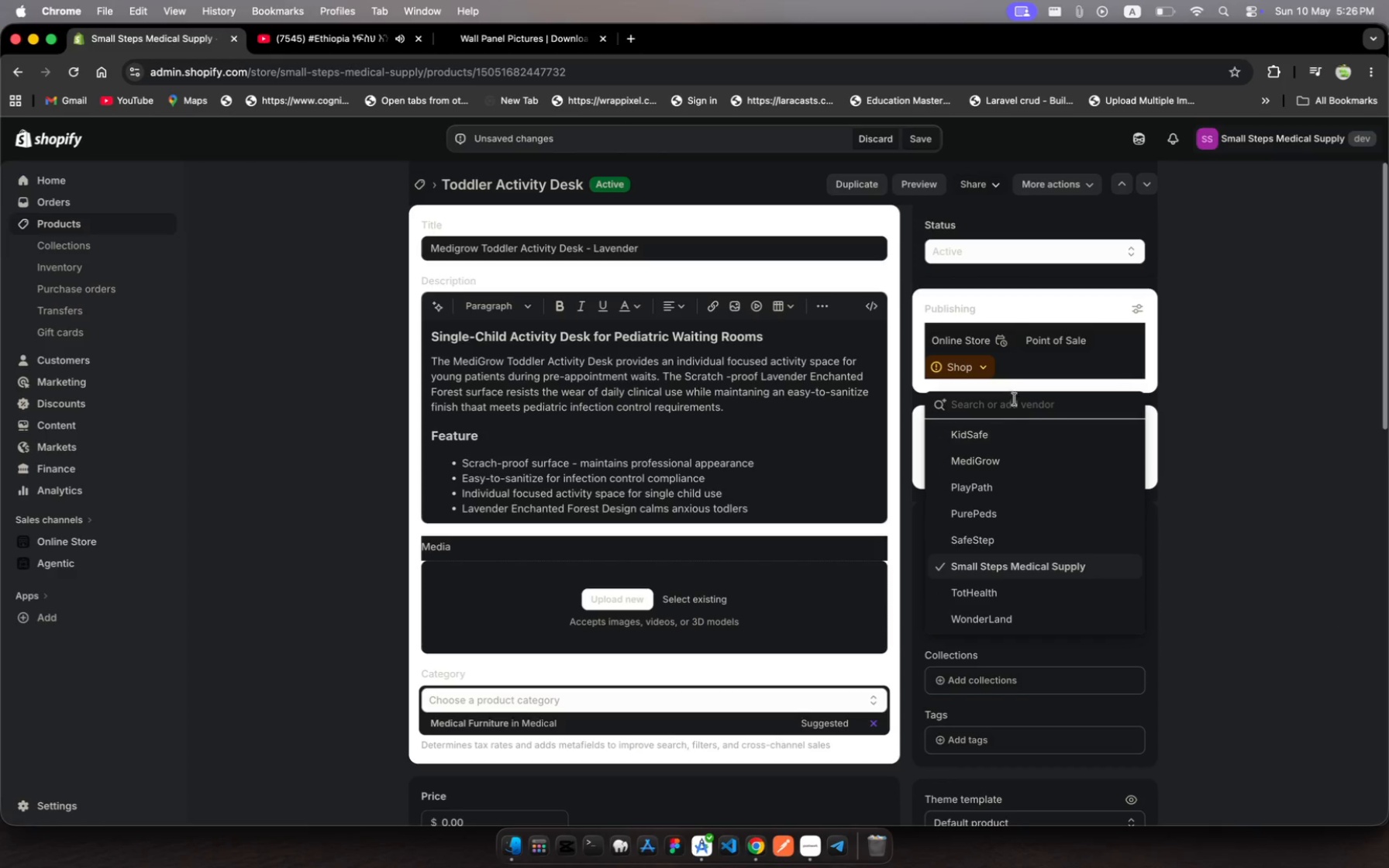 
type(MediGrow)
 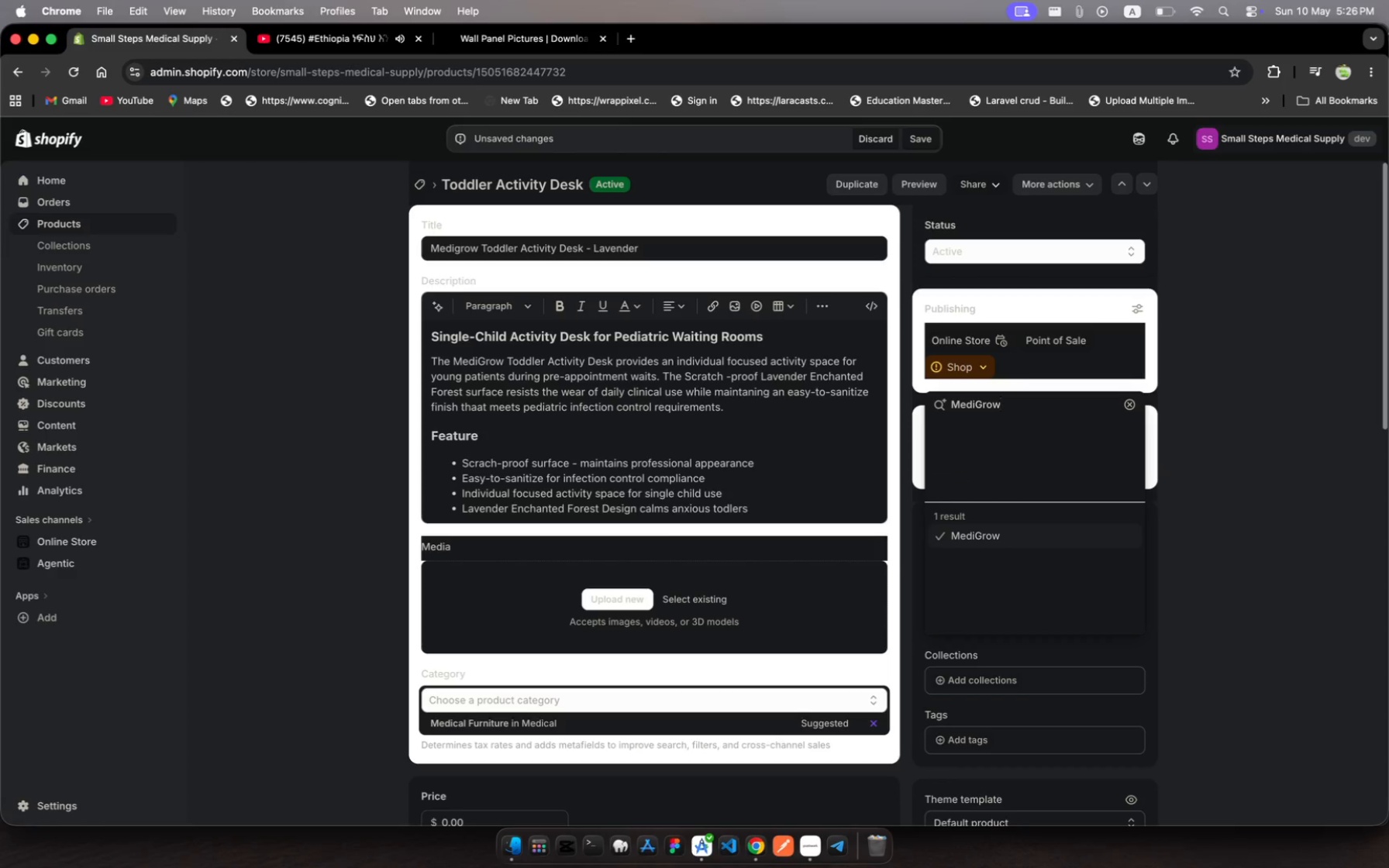 
key(Enter)
 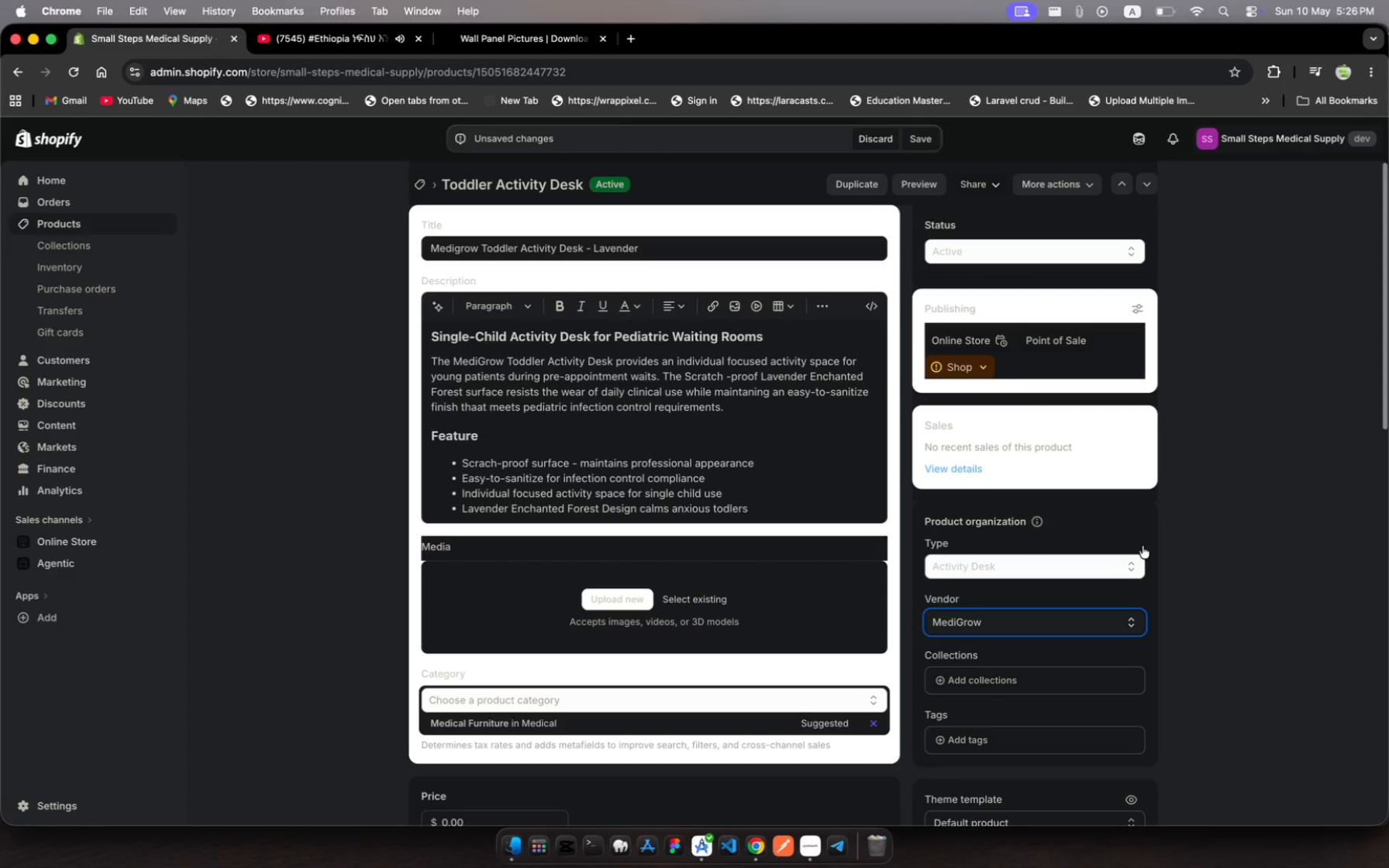 
left_click([1196, 585])
 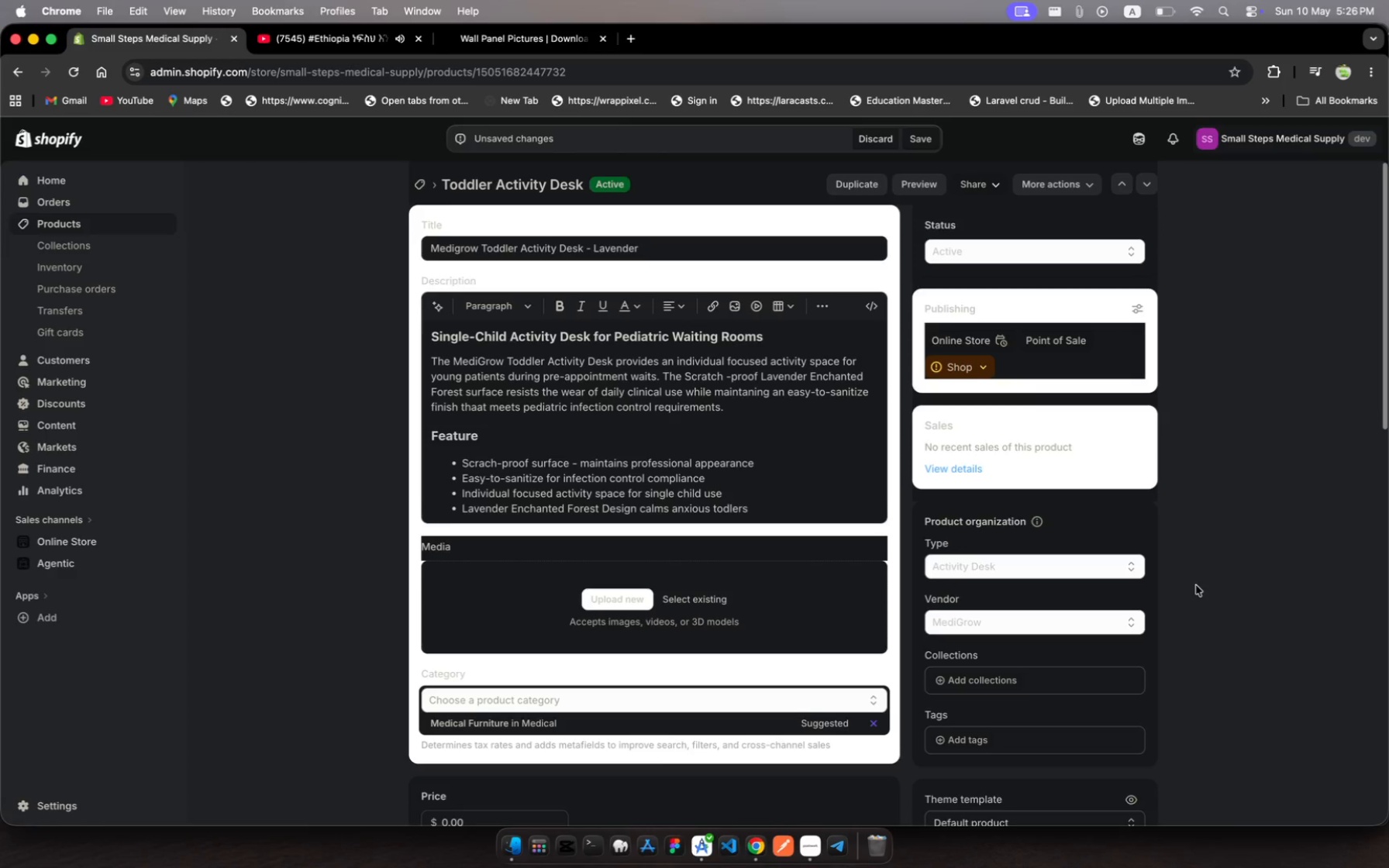 
scroll: coordinate [1196, 585], scroll_direction: down, amount: 45.0
 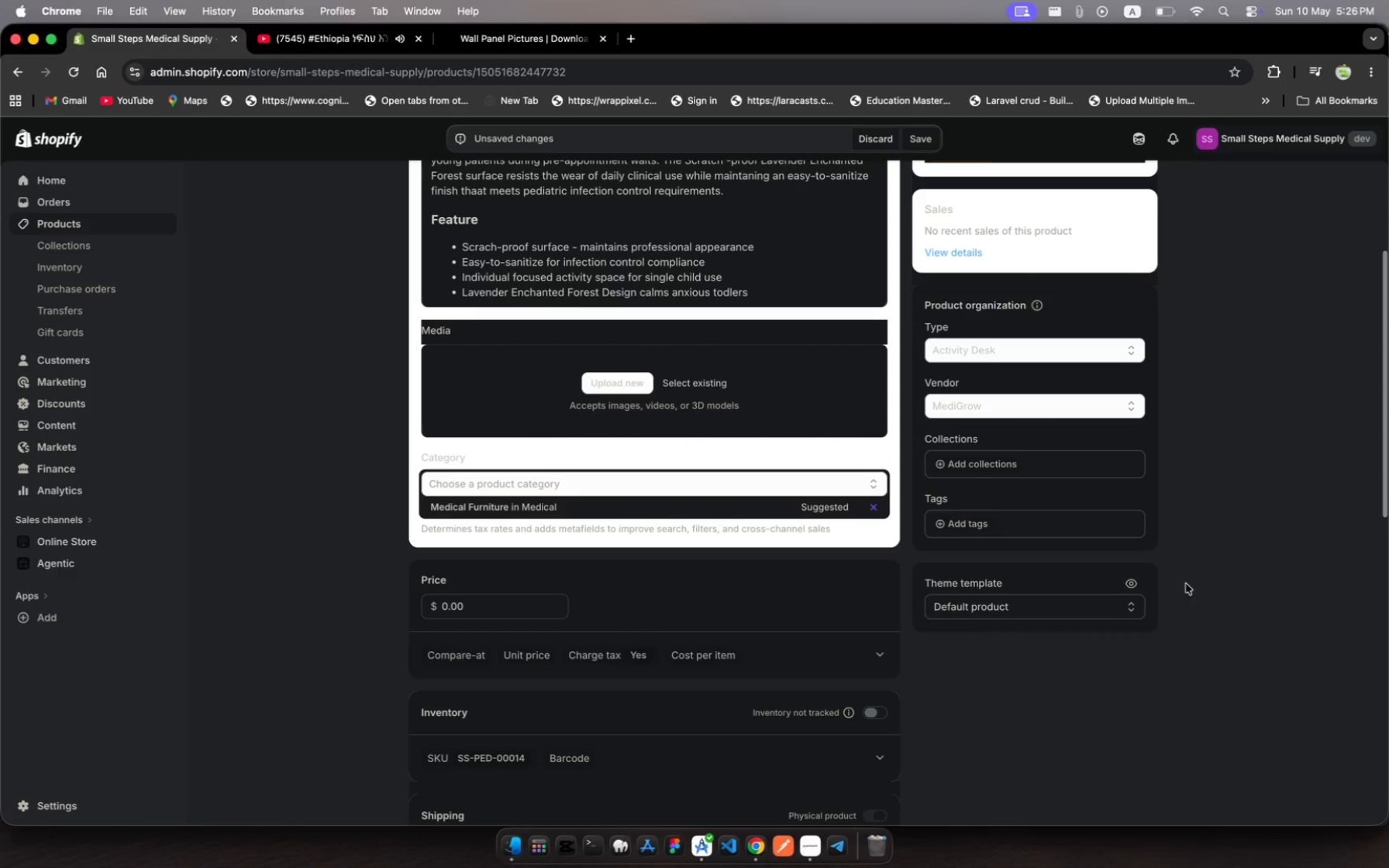 
left_click([1023, 529])
 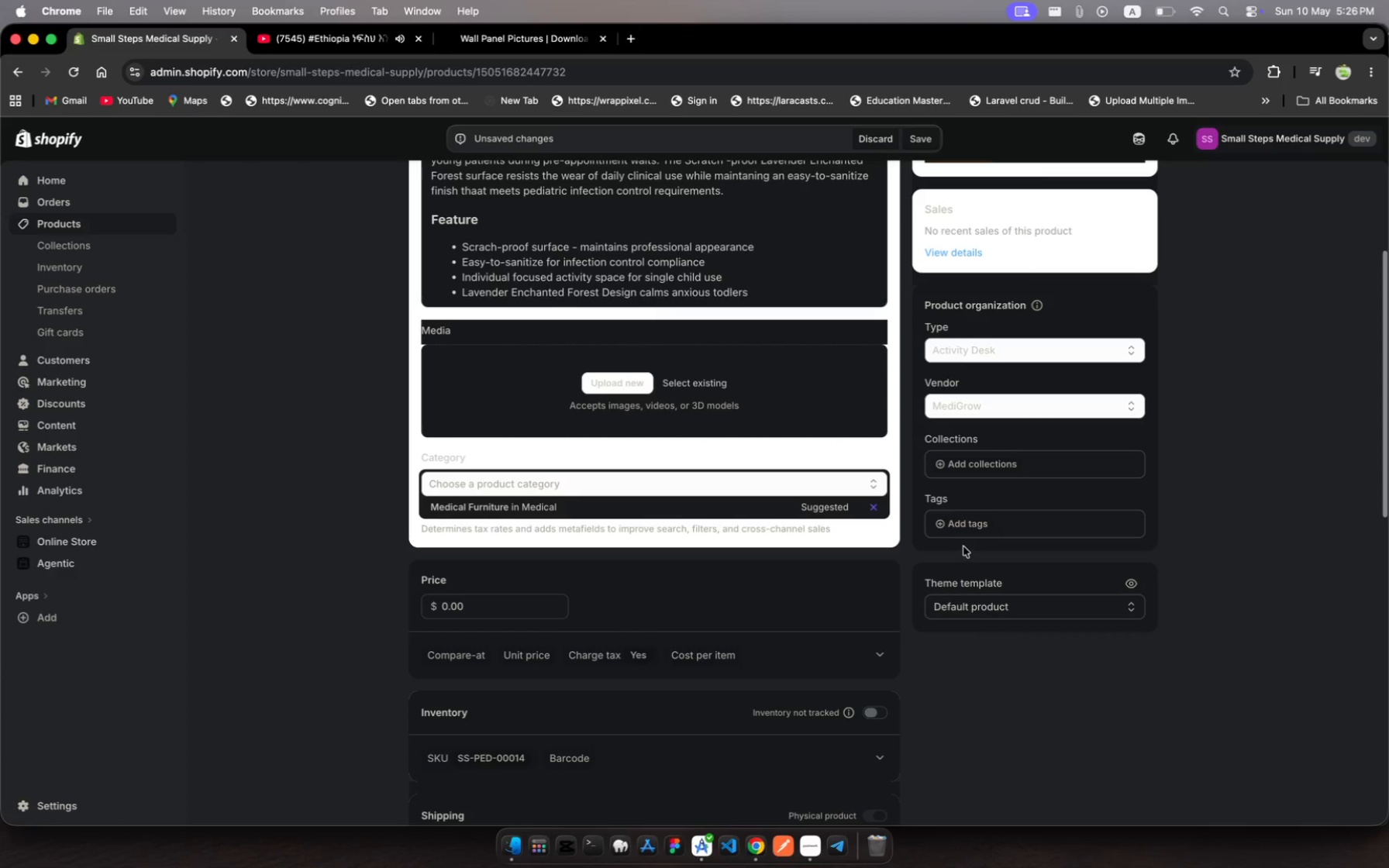 
left_click([939, 523])
 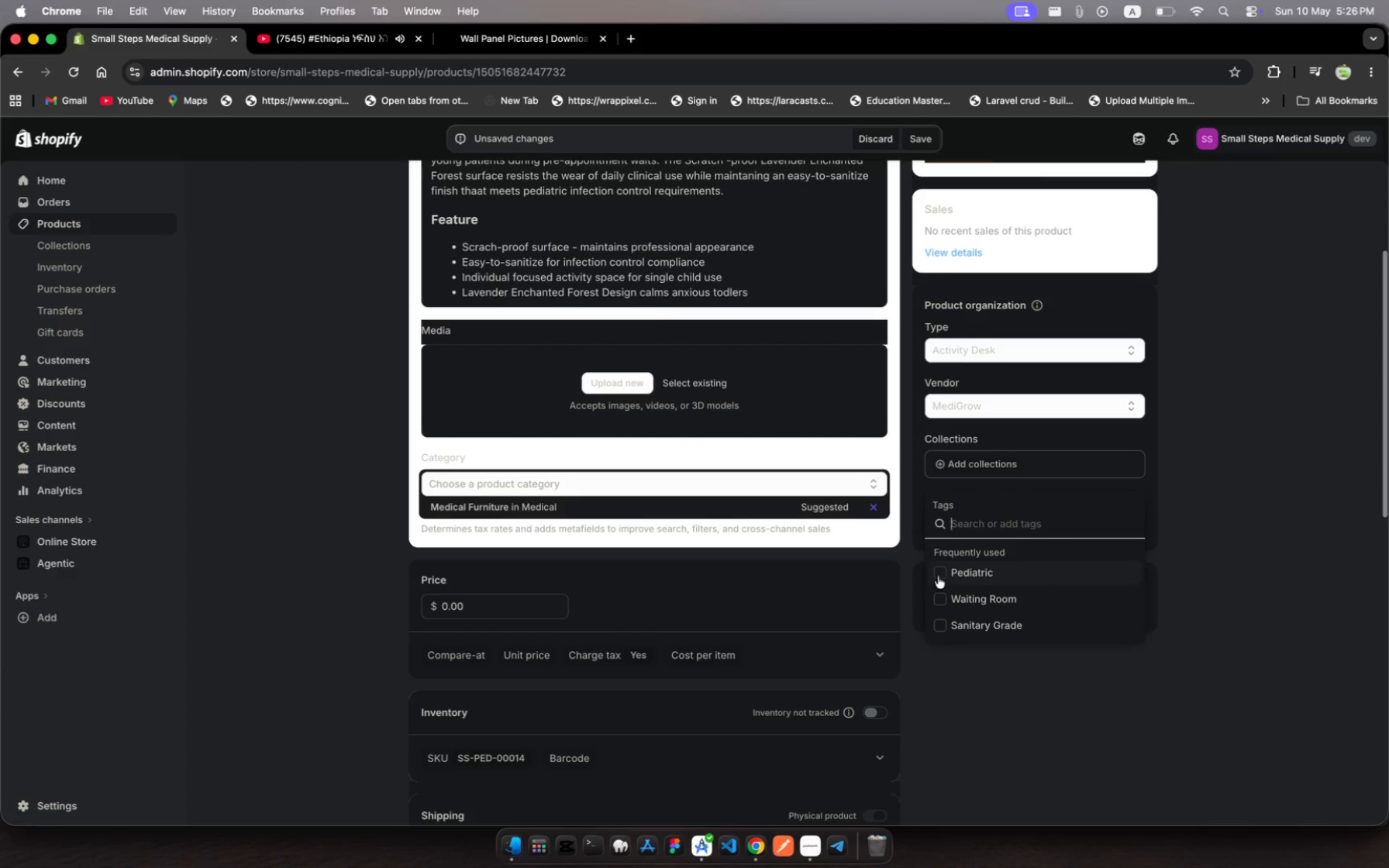 
left_click([939, 574])
 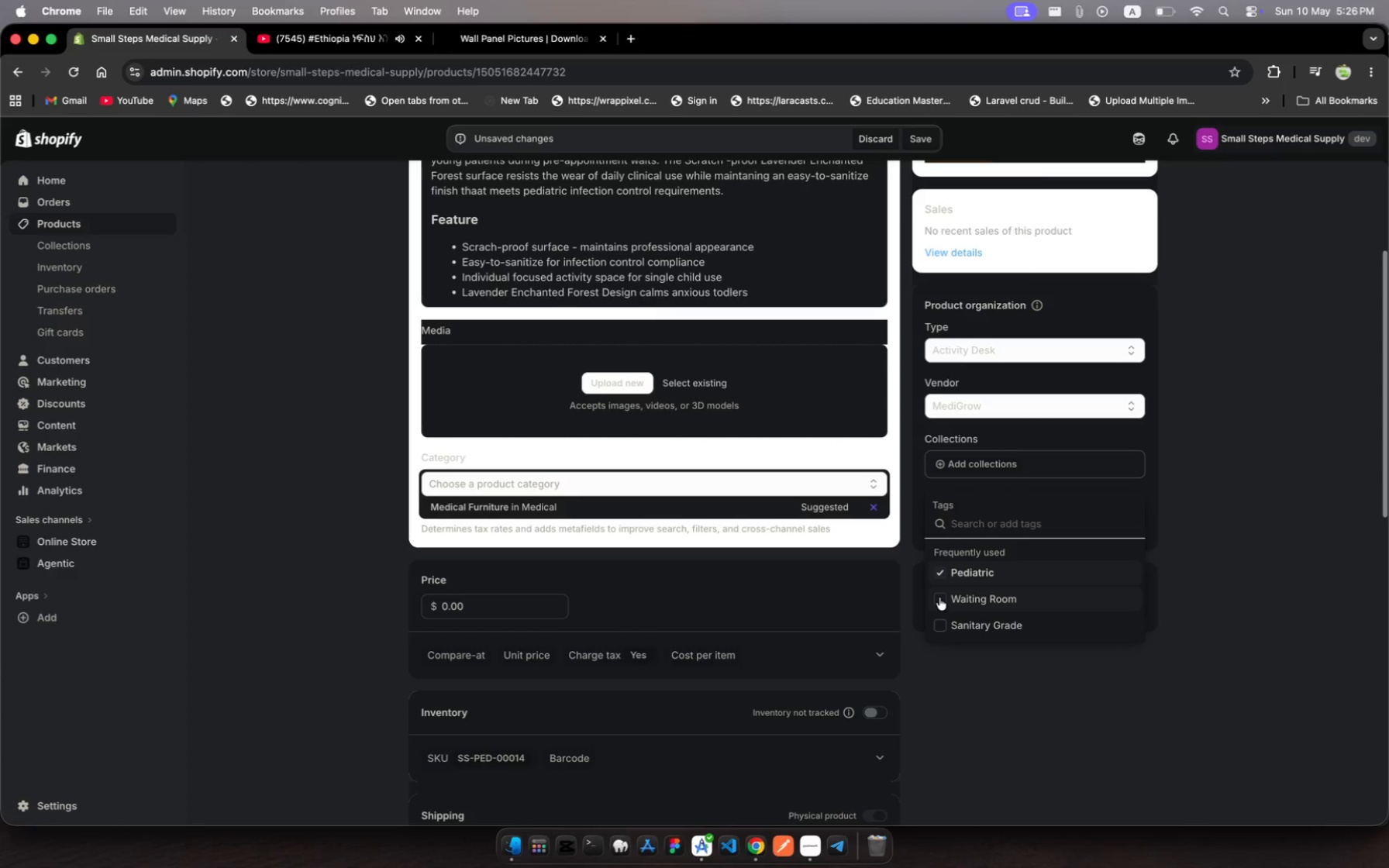 
left_click([939, 598])
 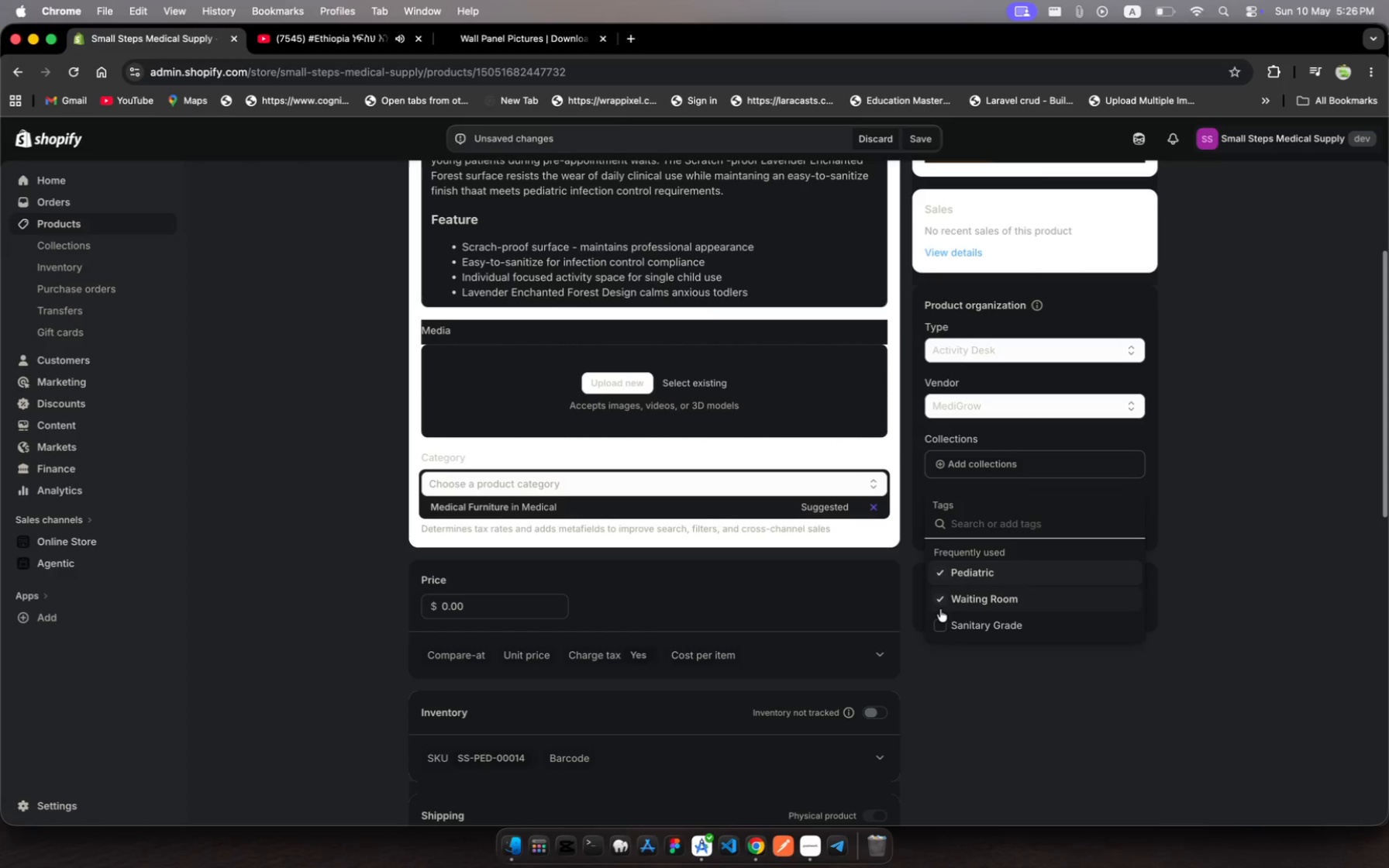 
left_click([946, 622])
 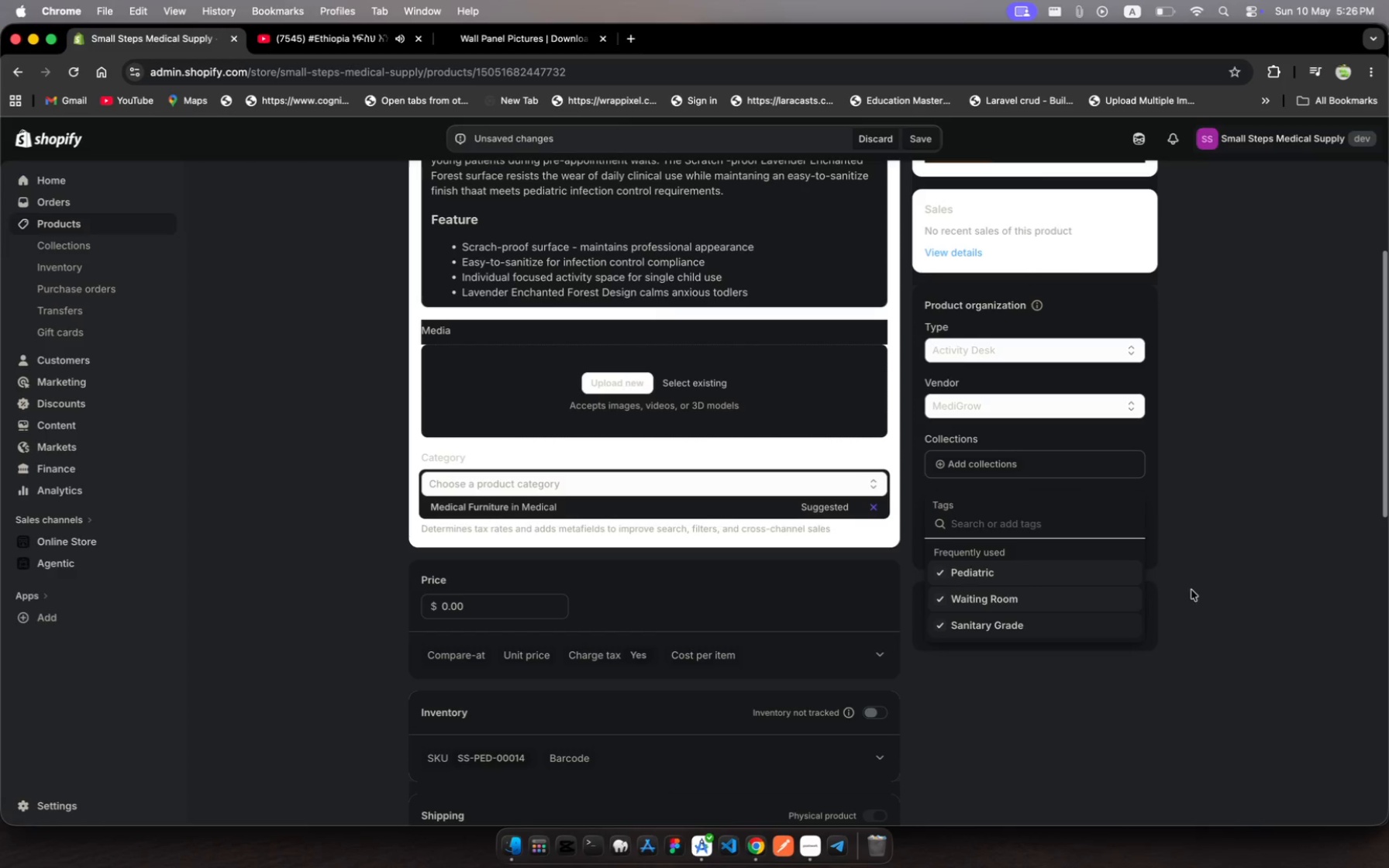 
left_click([1225, 580])
 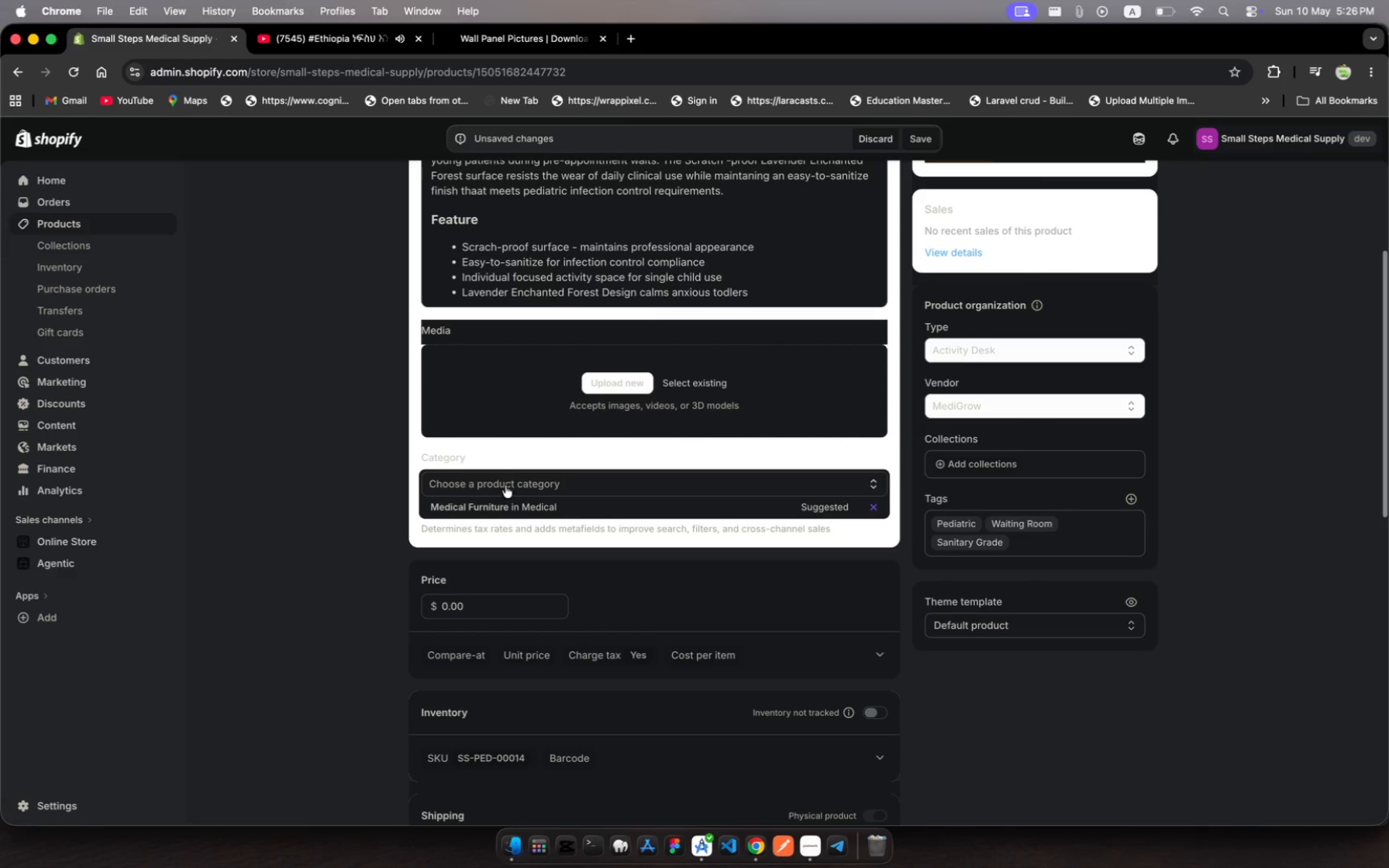 
left_click([526, 504])
 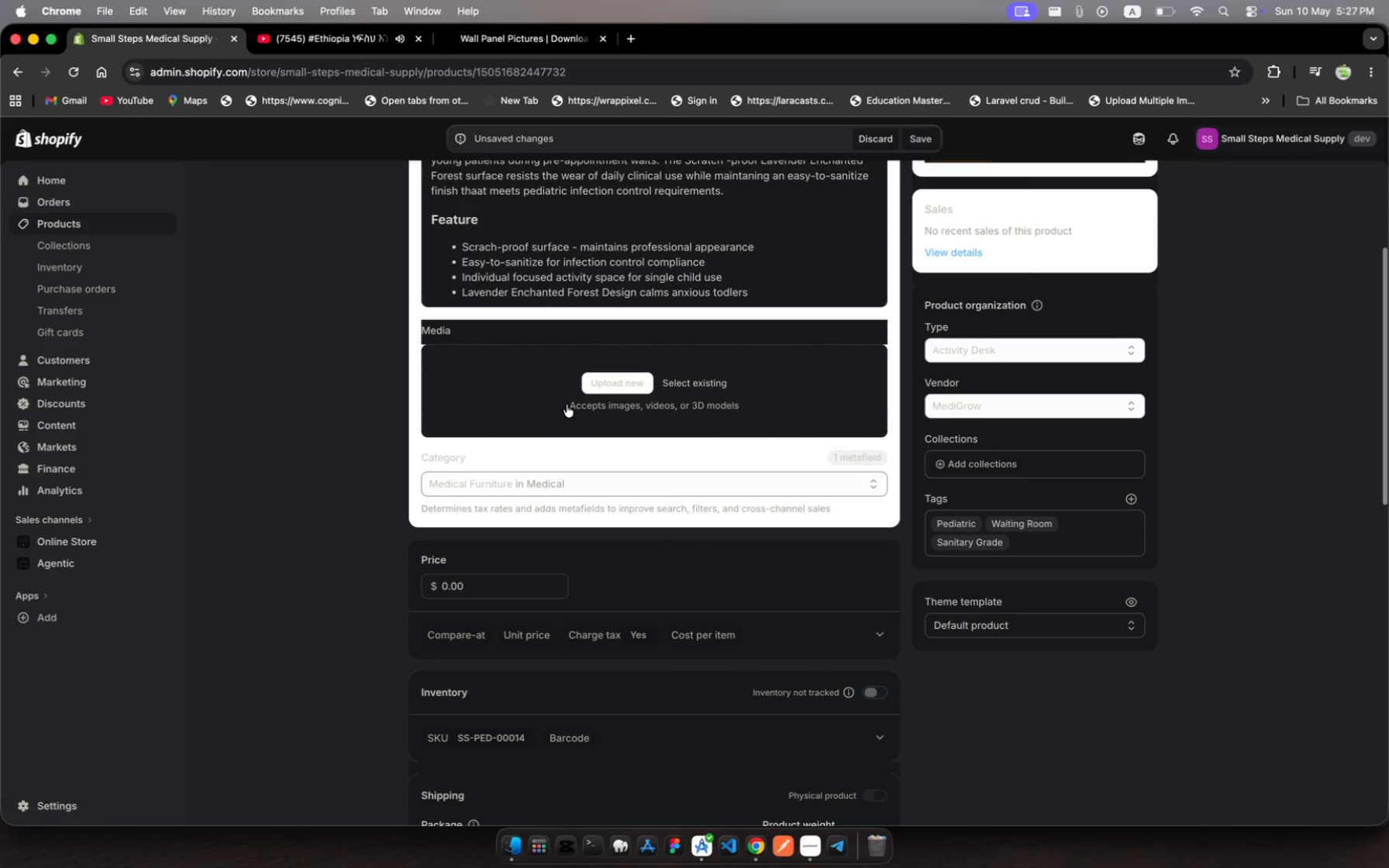 
wait(28.33)
 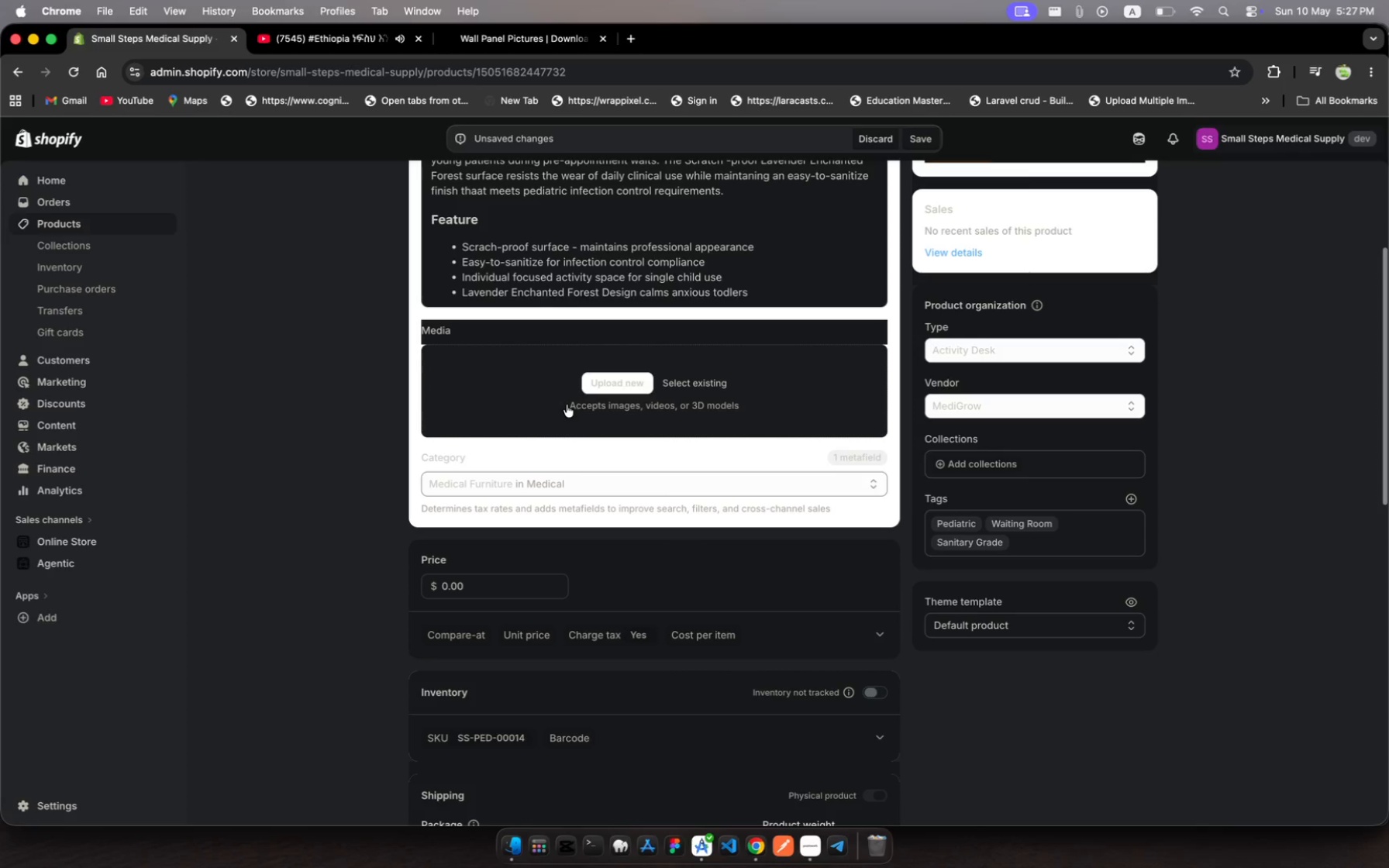 
scroll: coordinate [567, 405], scroll_direction: down, amount: 39.0
 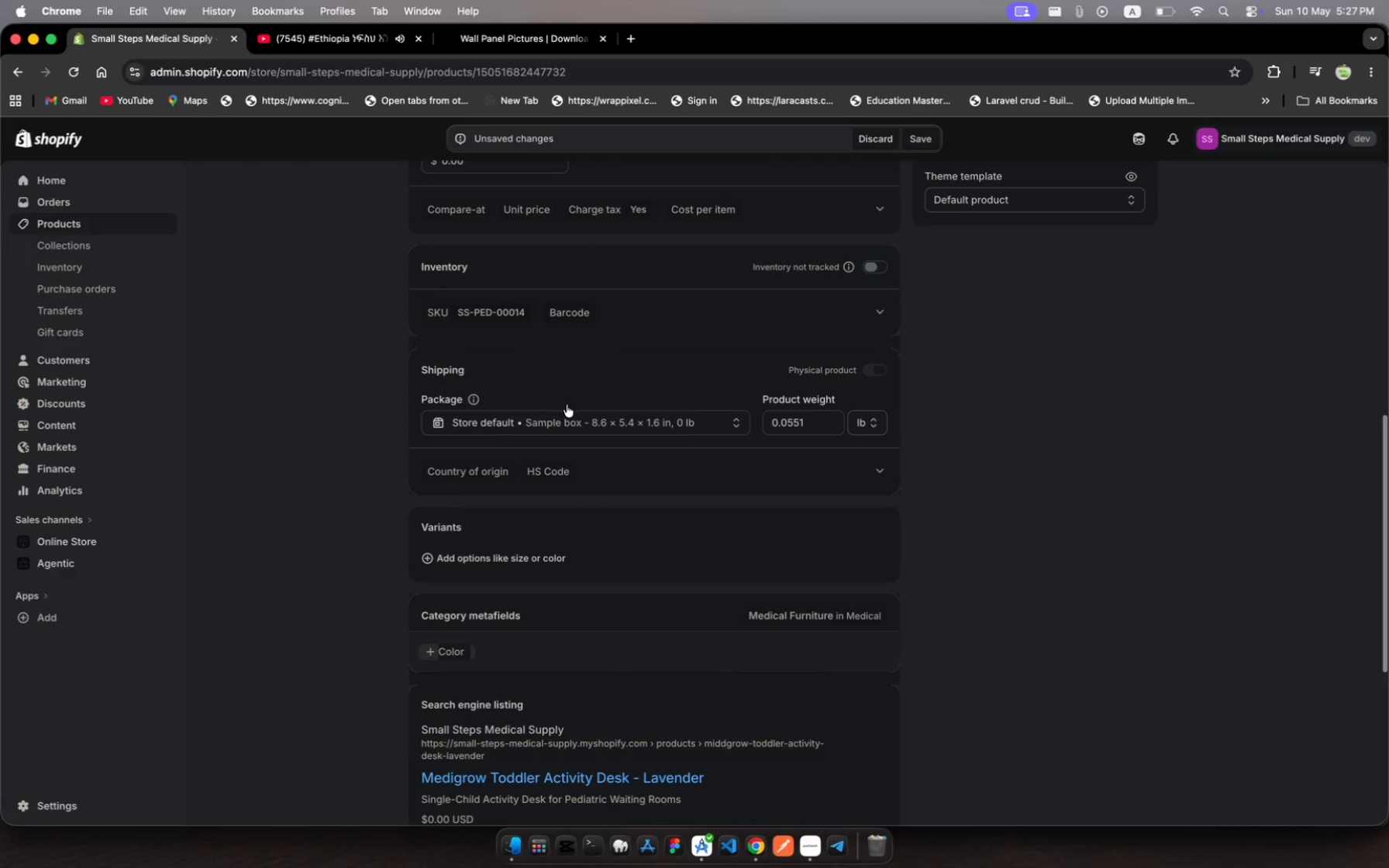 
scroll: coordinate [567, 405], scroll_direction: up, amount: 29.0
 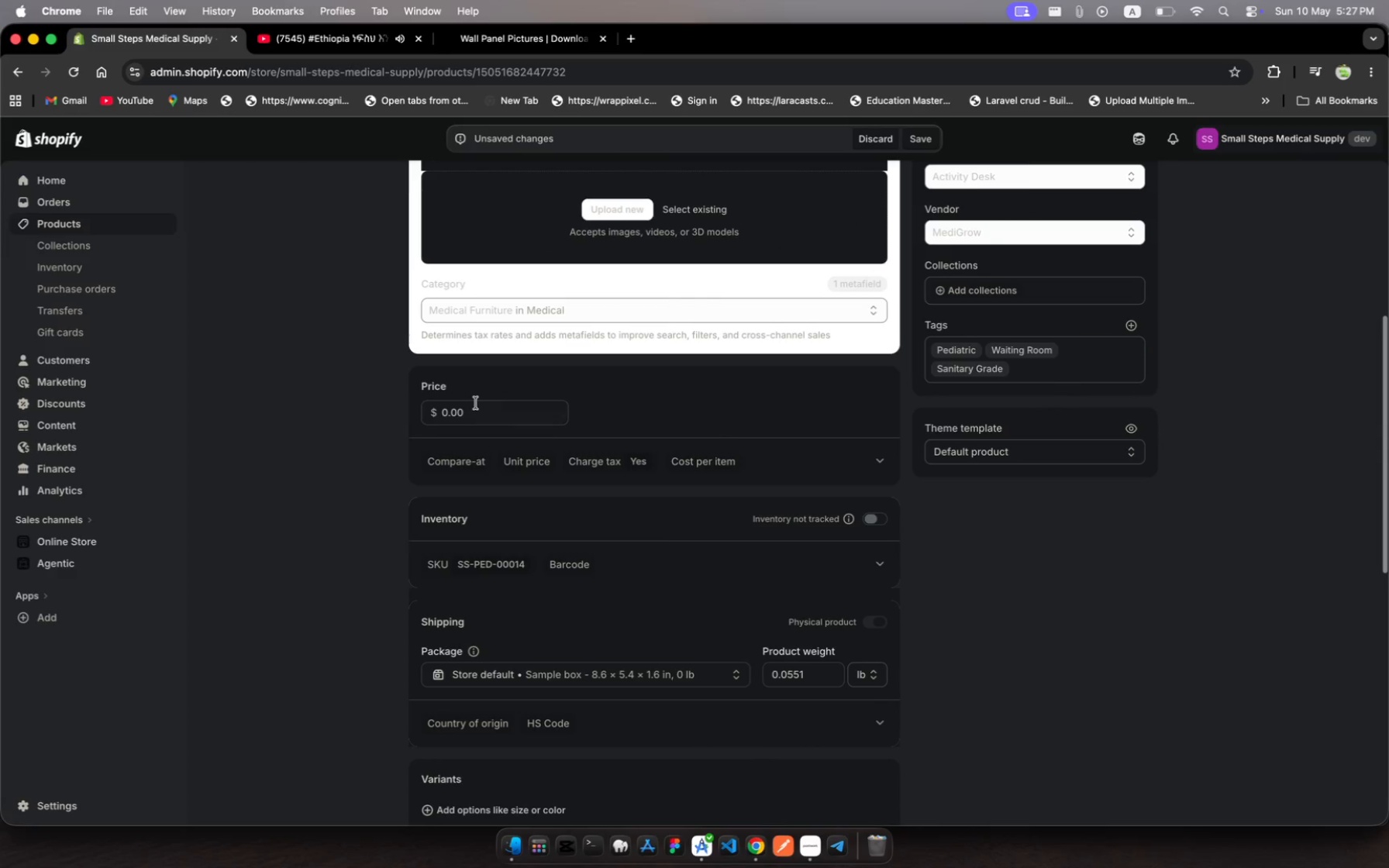 
left_click([475, 403])
 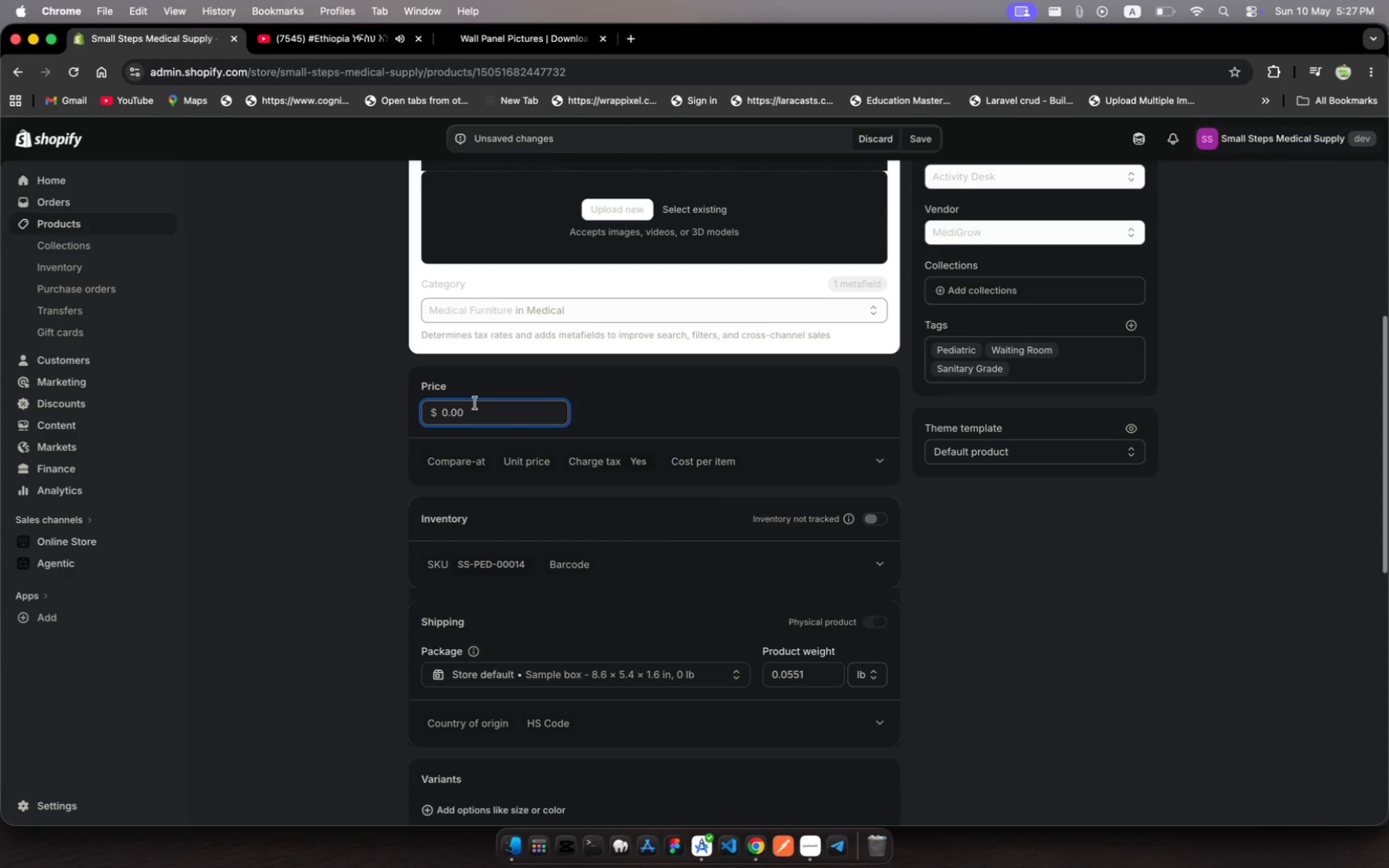 
wait(9.66)
 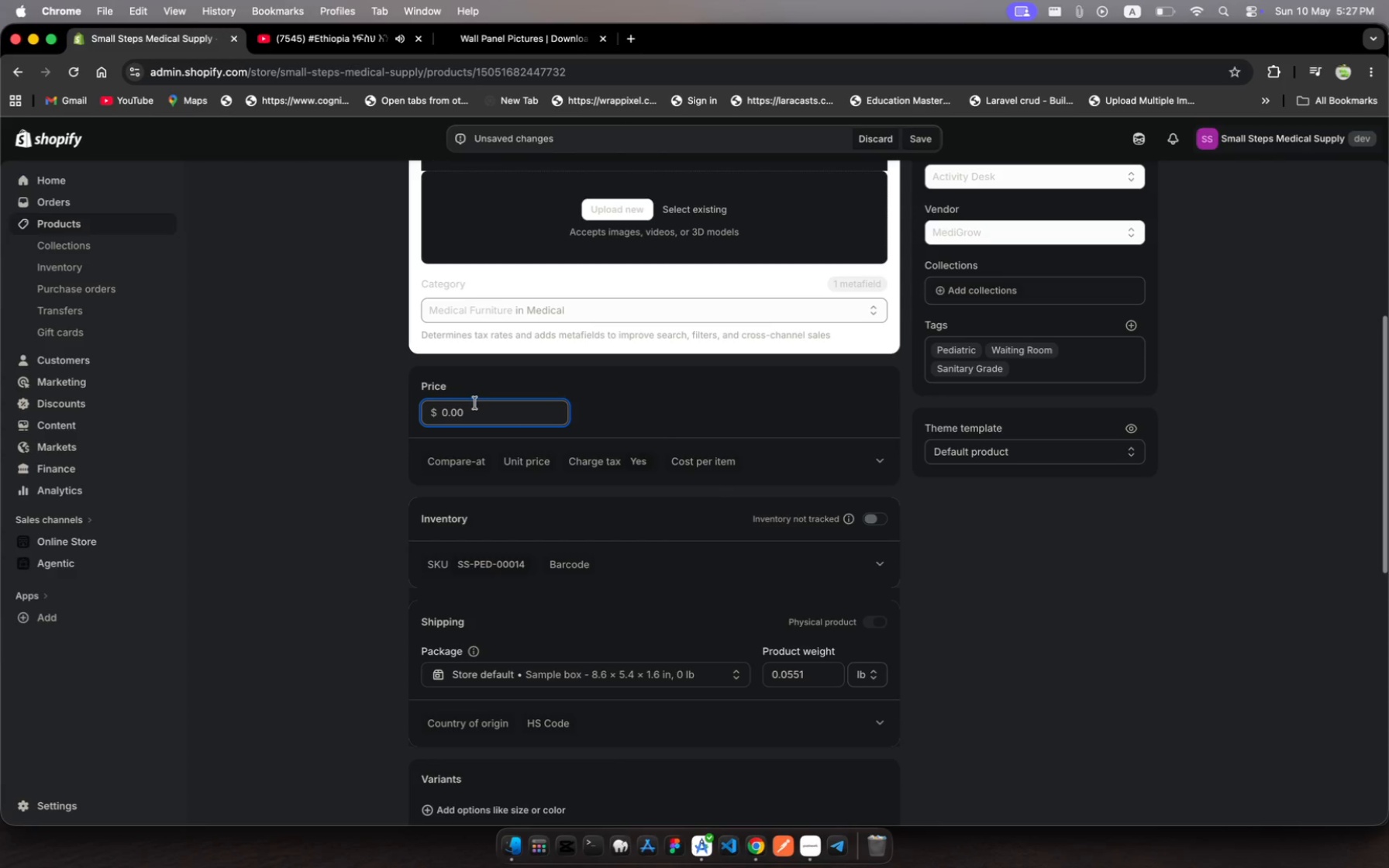 
type(235)
 